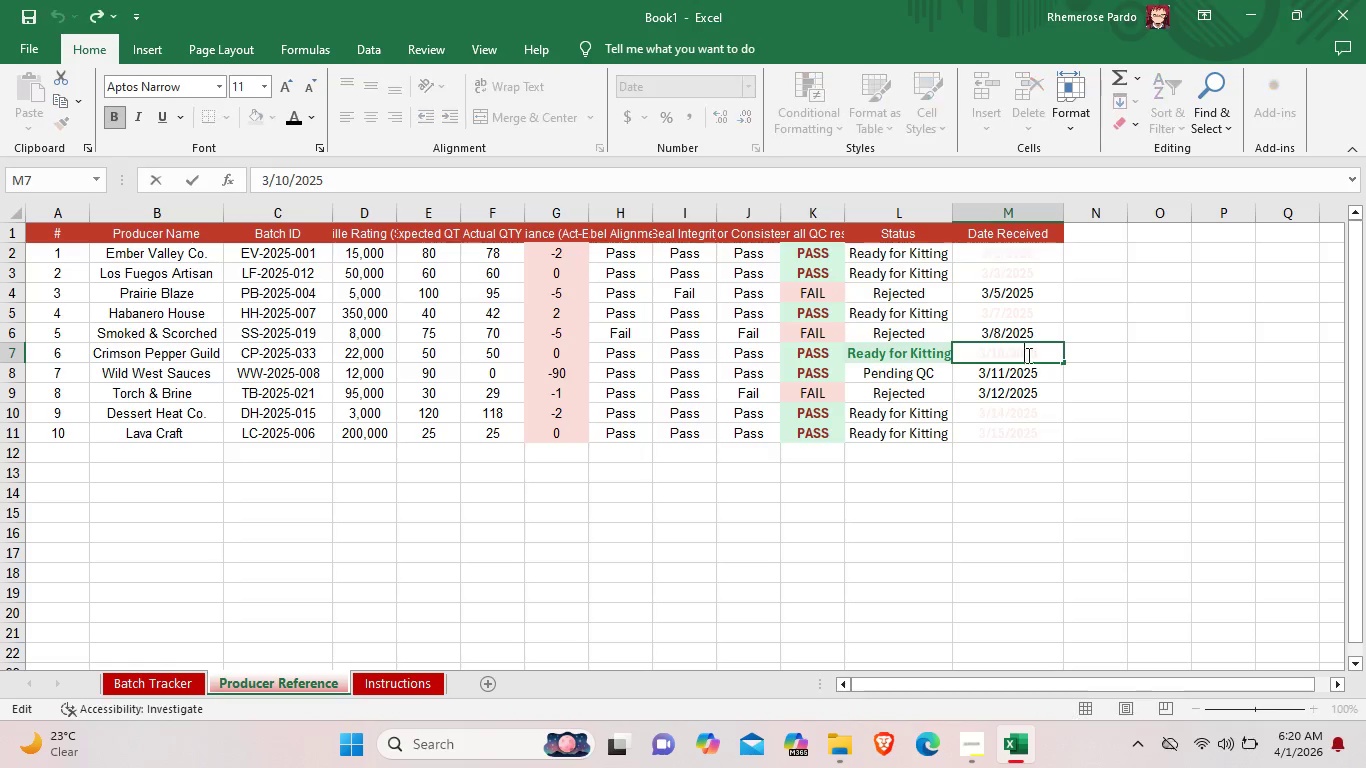 
left_click_drag(start_coordinate=[1043, 413], to_coordinate=[999, 255])
 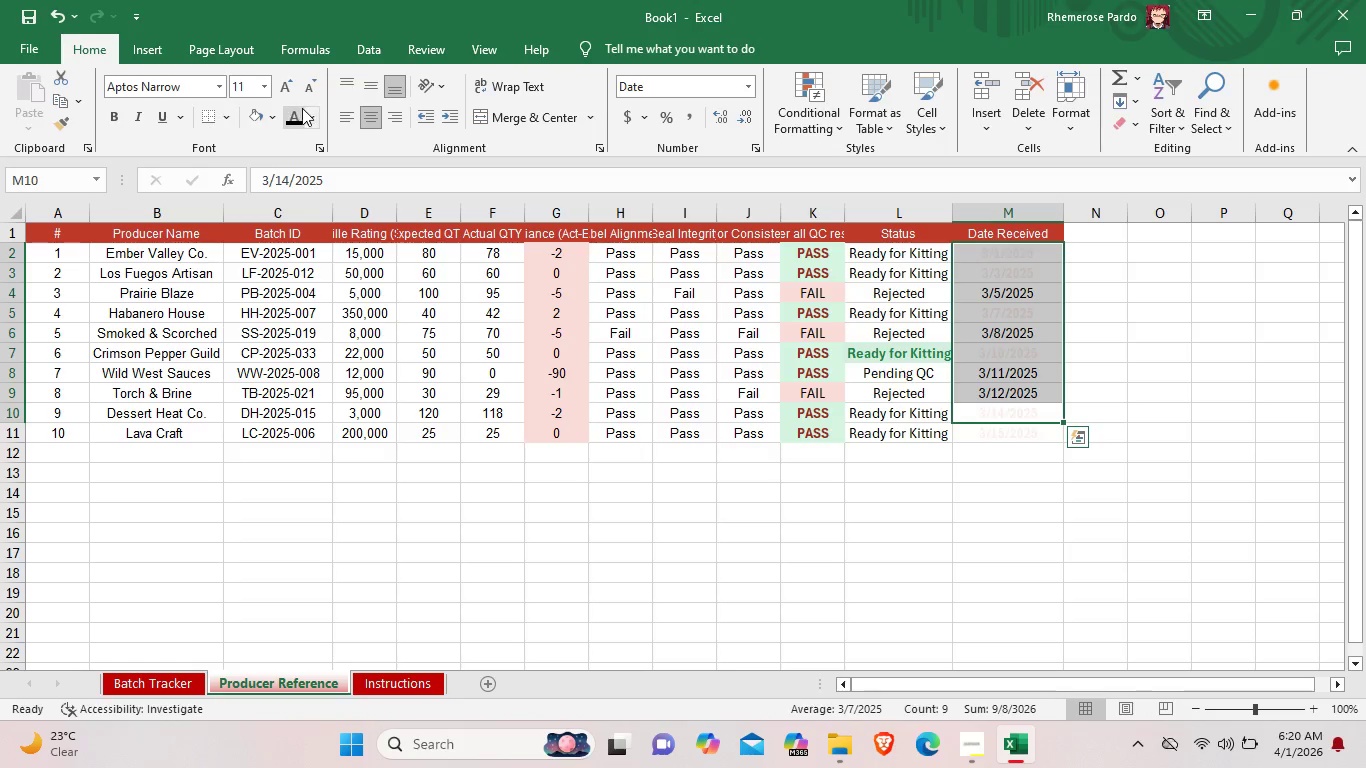 
left_click([299, 114])
 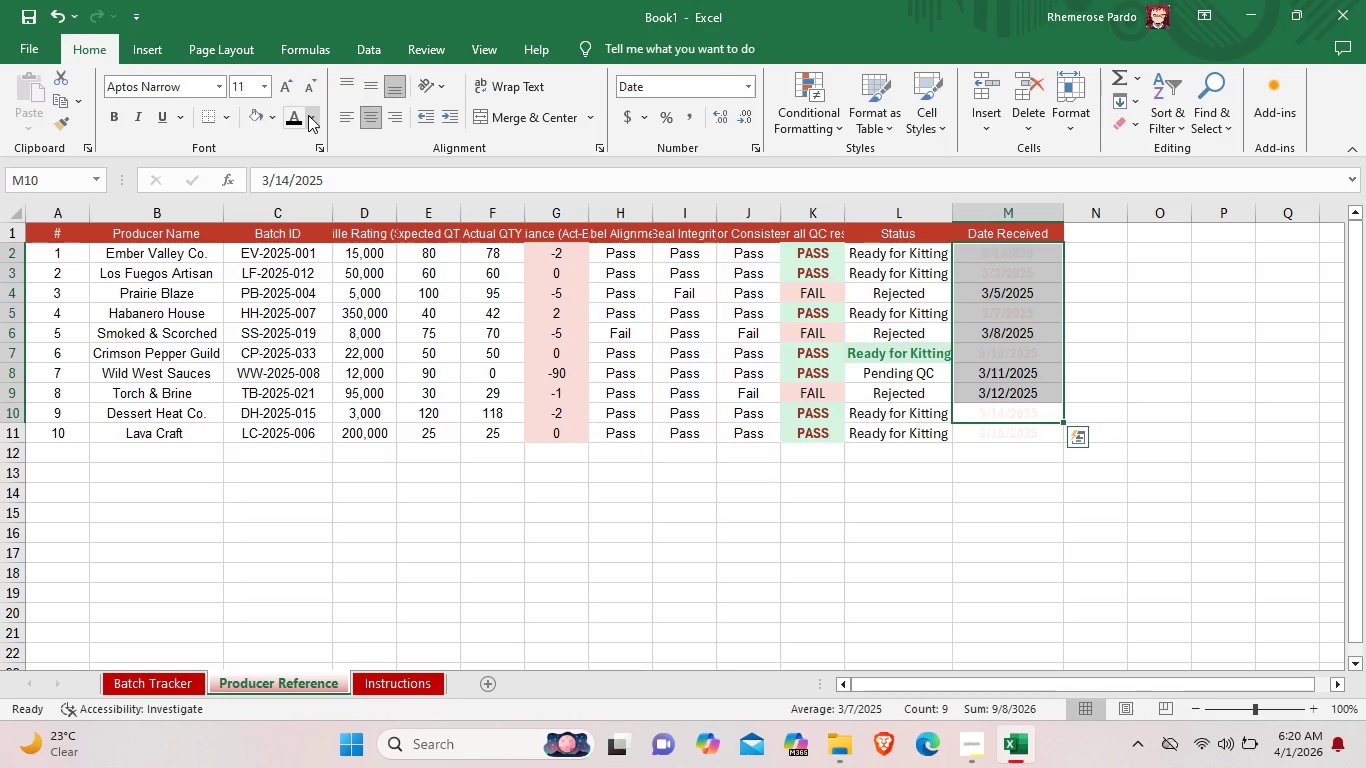 
left_click([308, 115])
 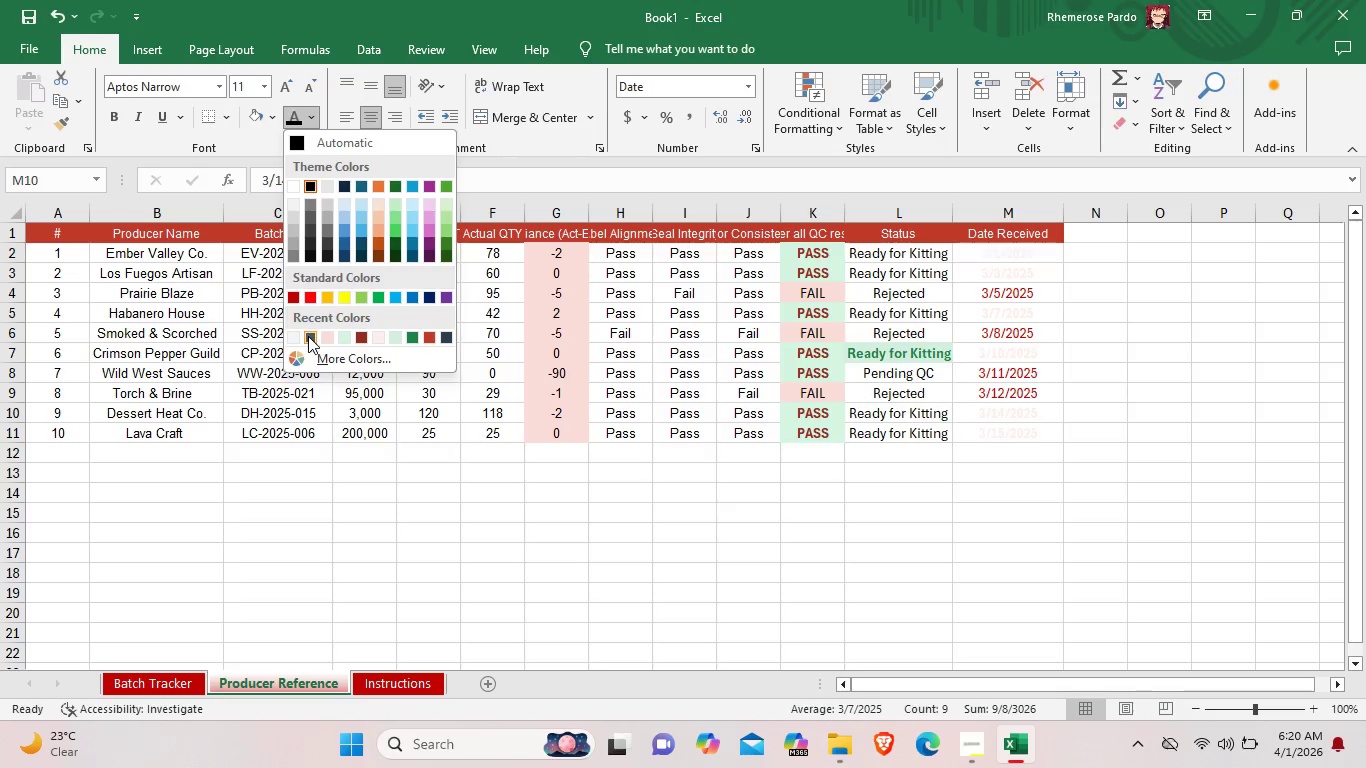 
left_click([308, 336])
 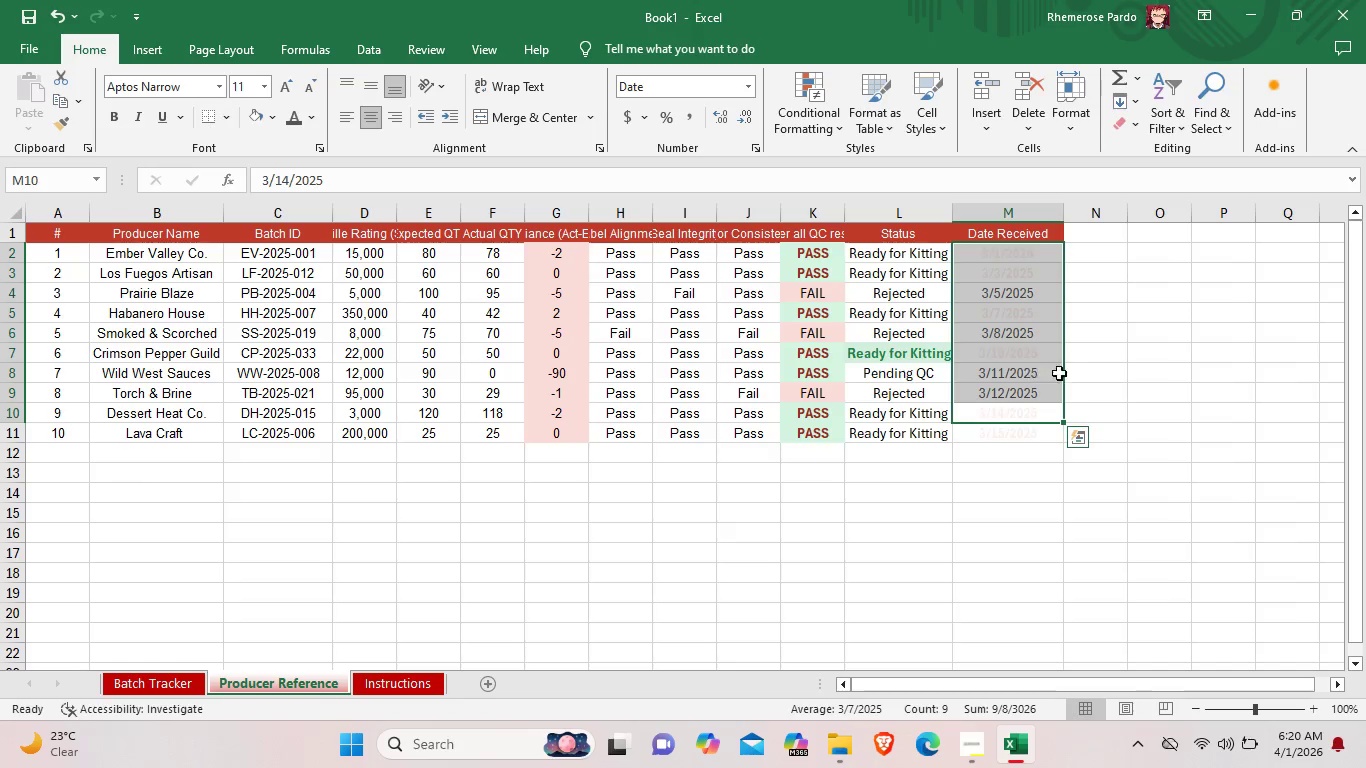 
left_click([1079, 369])
 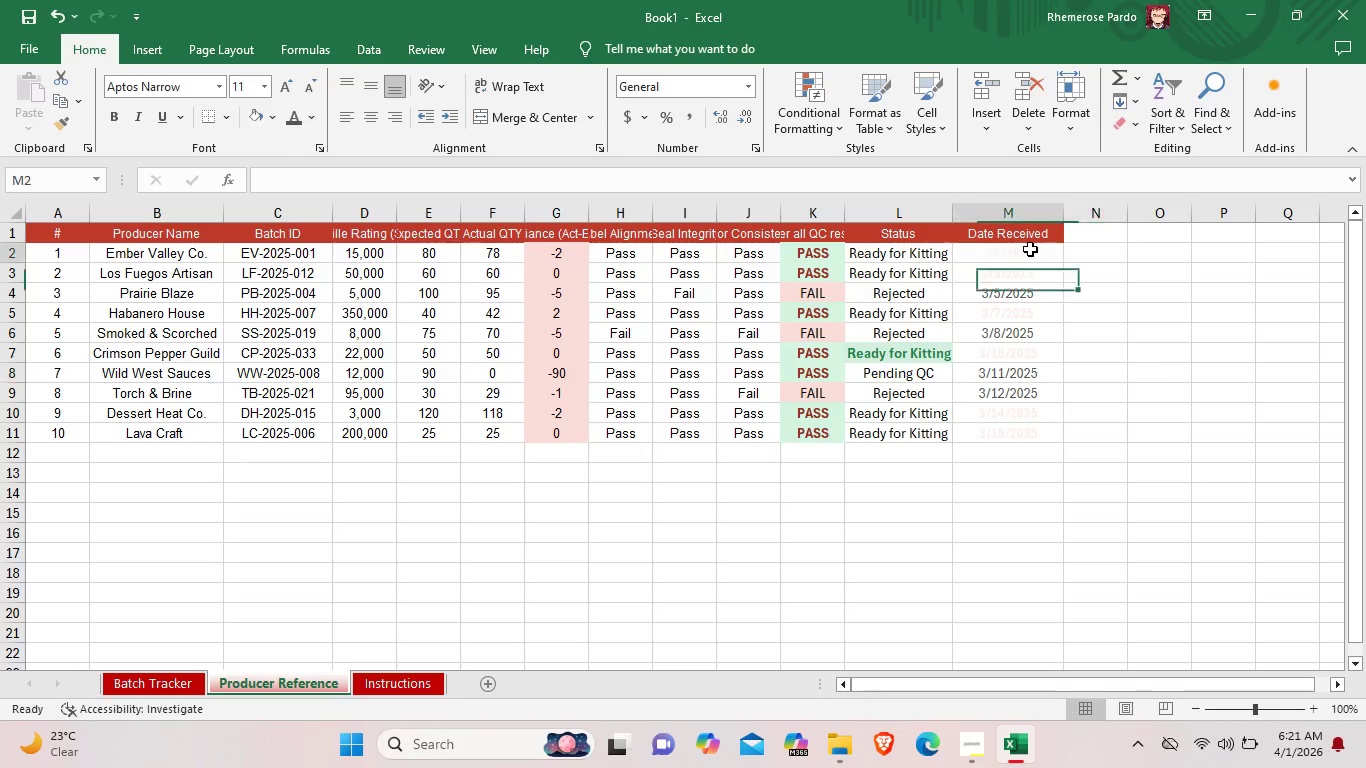 
double_click([1030, 249])
 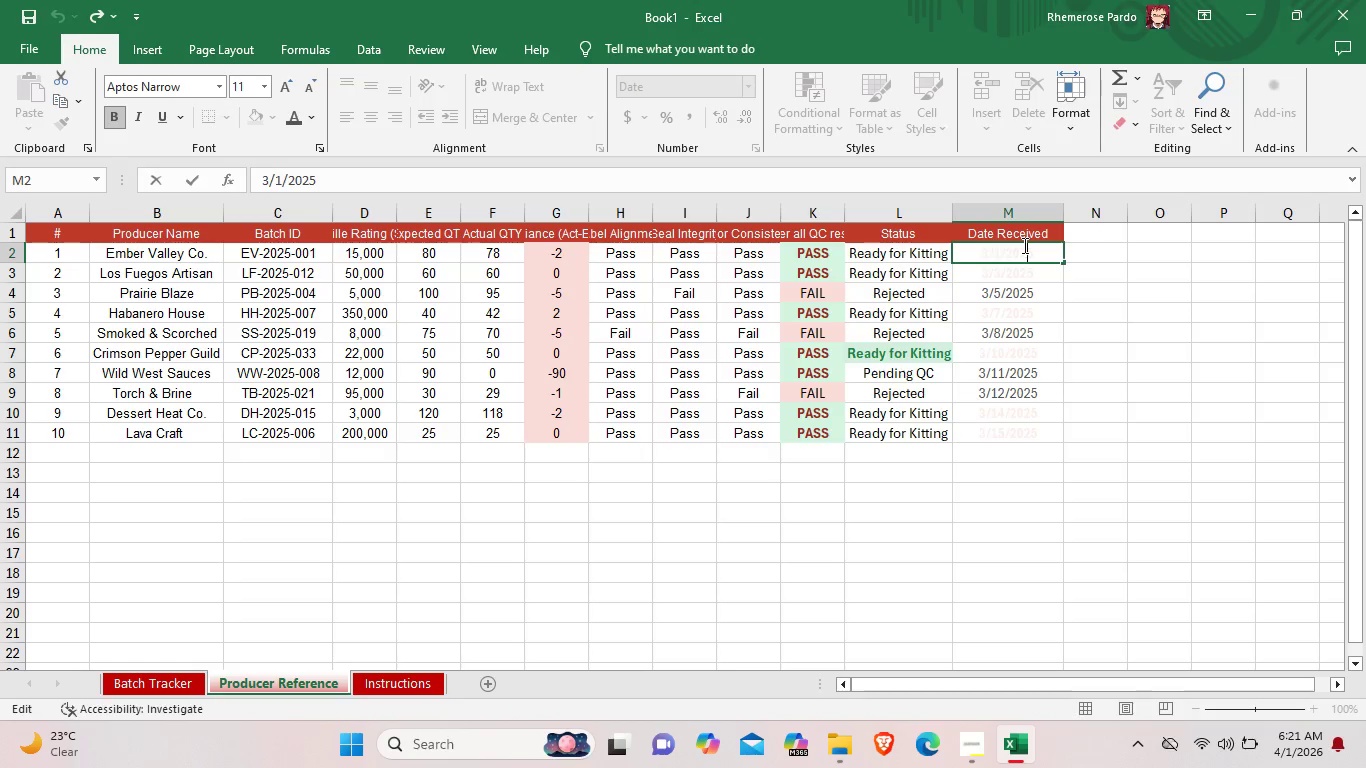 
left_click([1032, 234])
 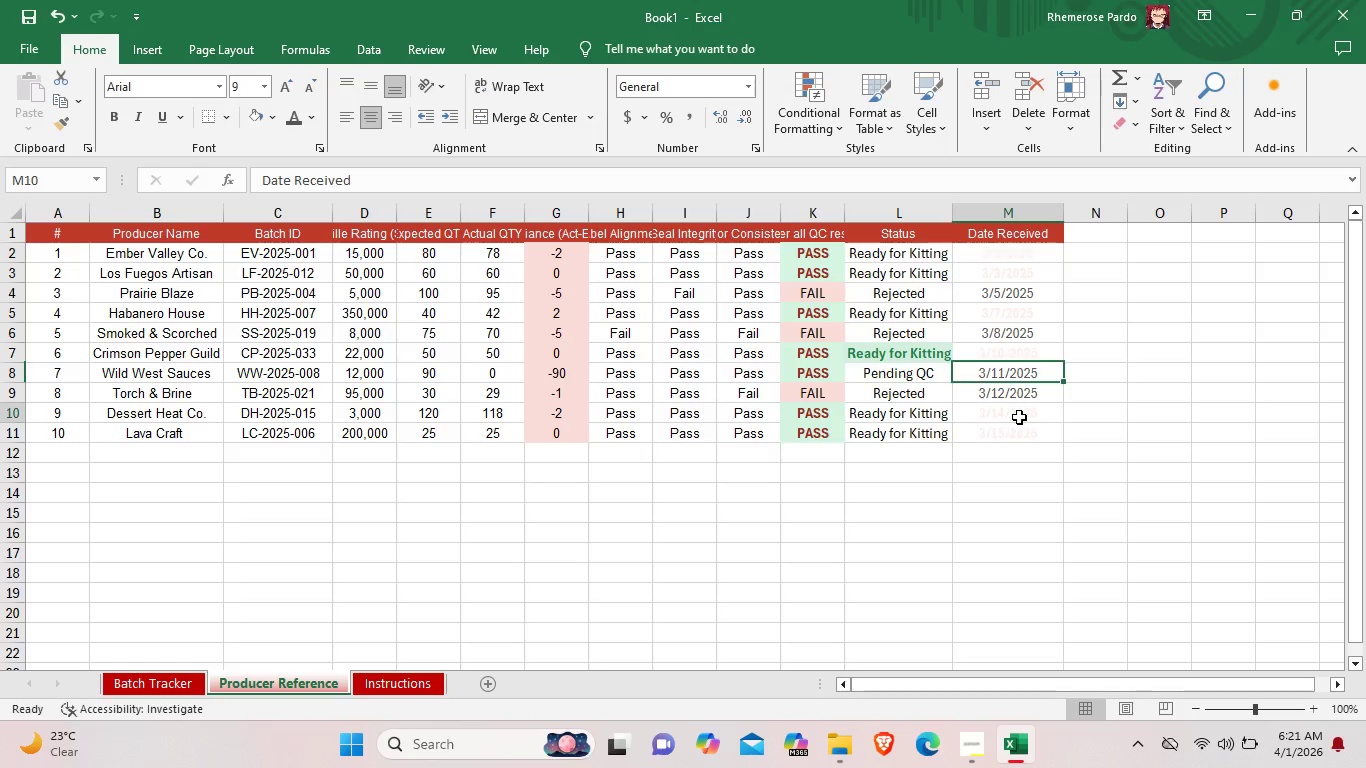 
double_click([1024, 431])
 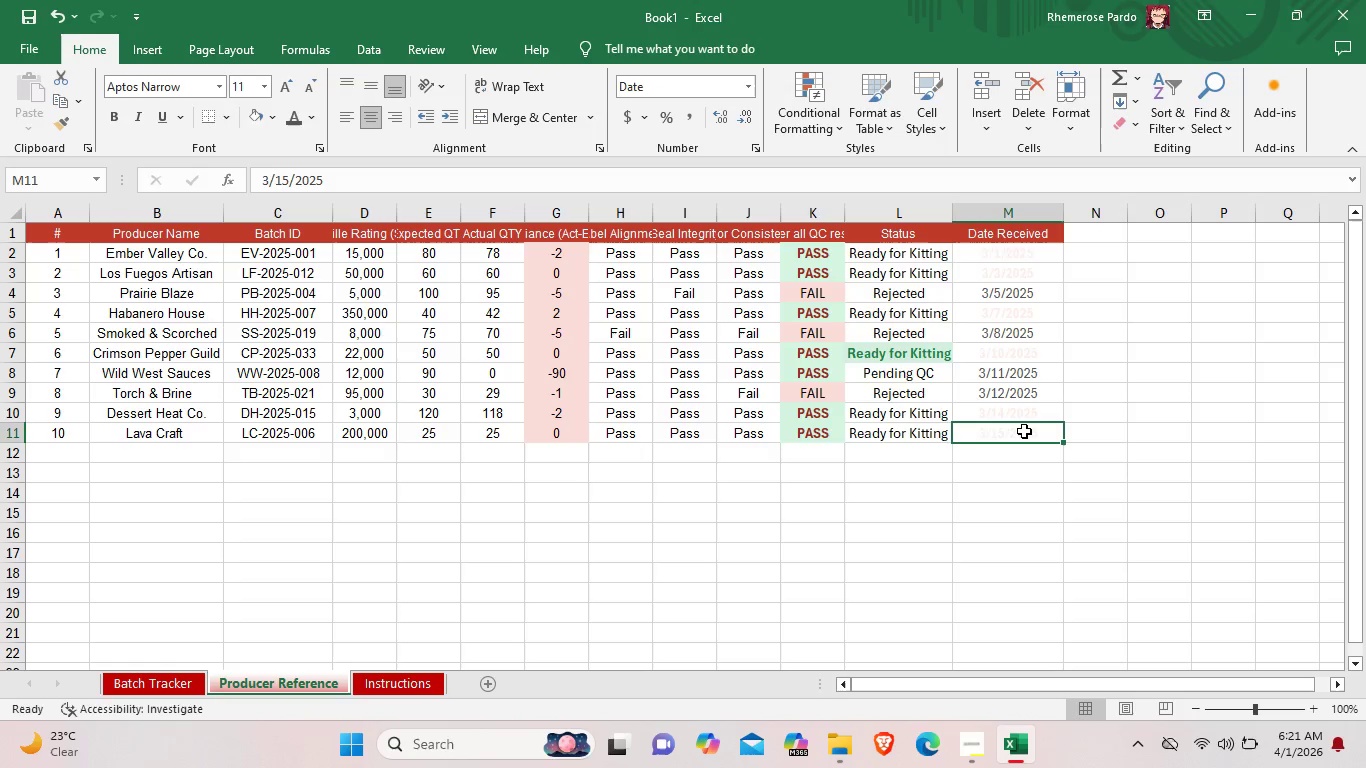 
double_click([1024, 431])
 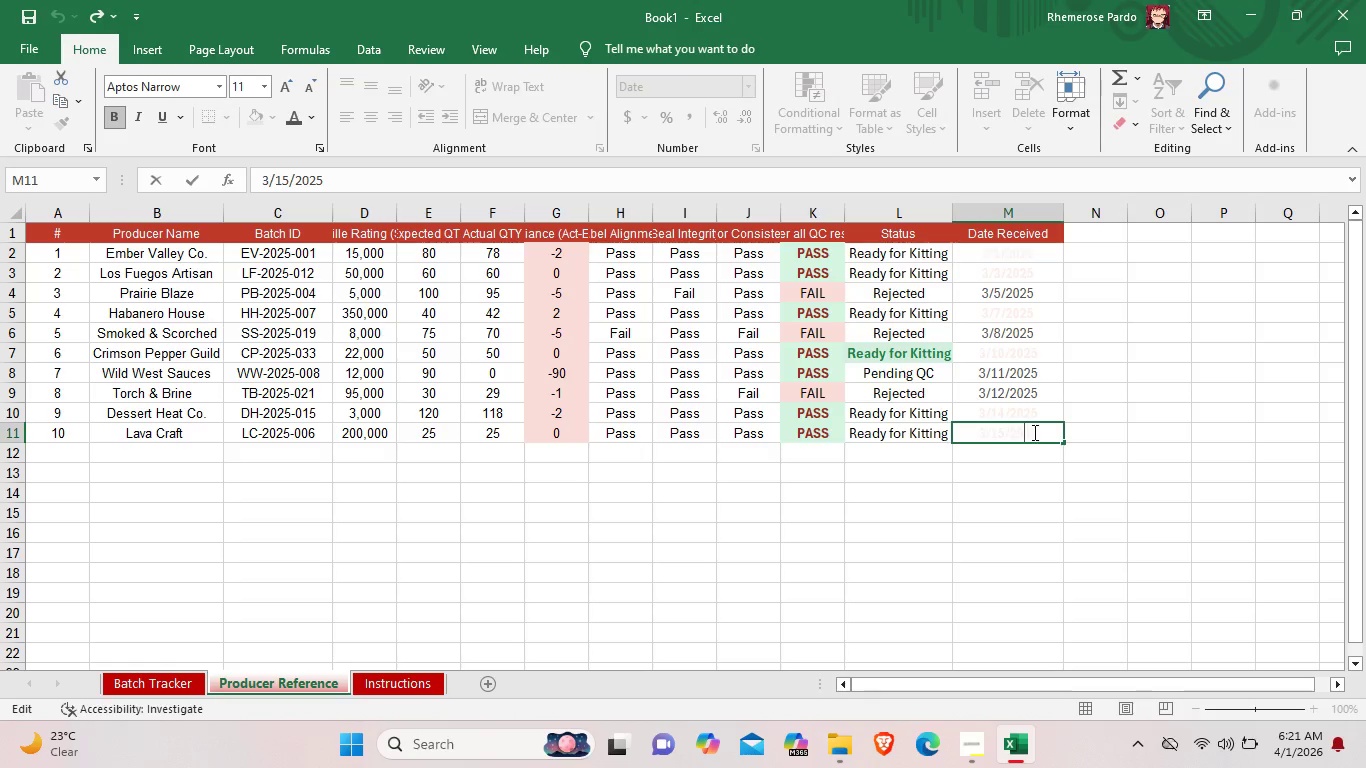 
left_click([1042, 432])
 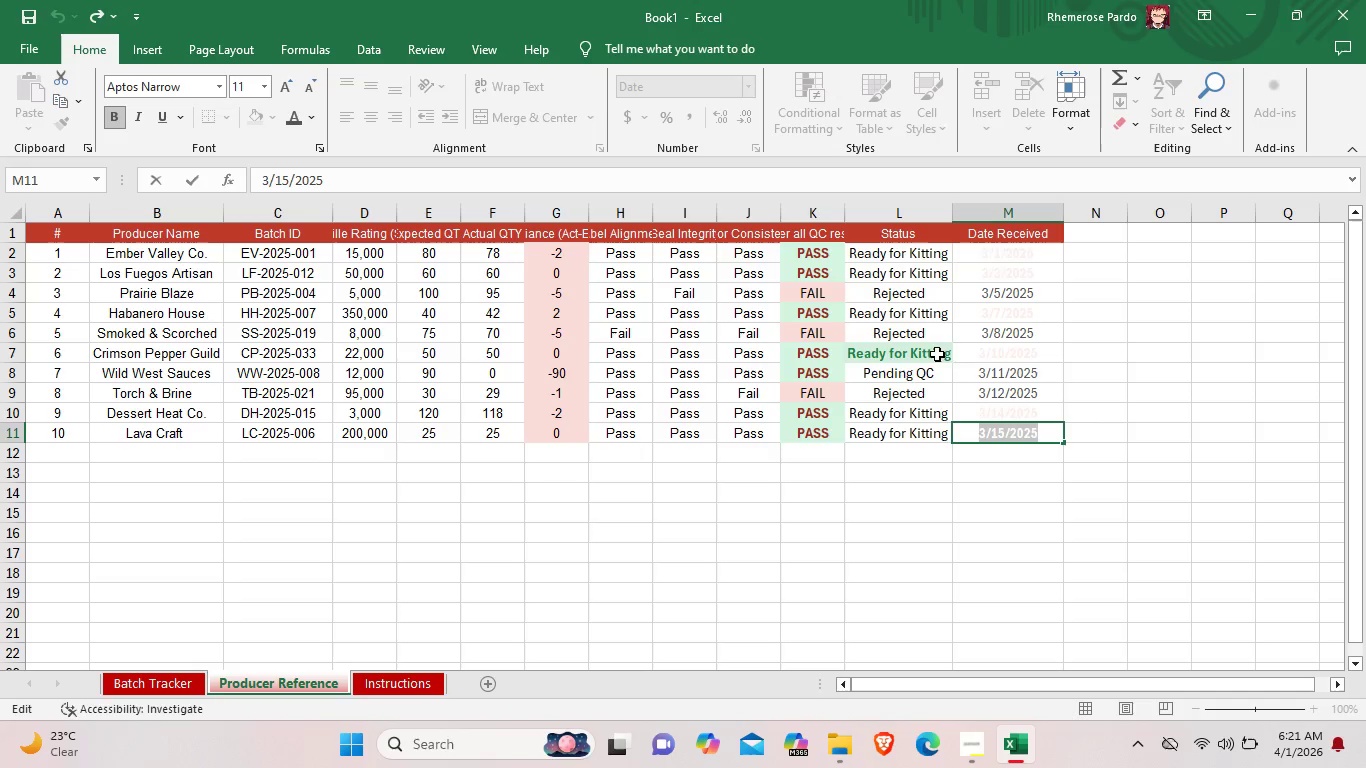 
left_click_drag(start_coordinate=[1047, 432], to_coordinate=[963, 435])
 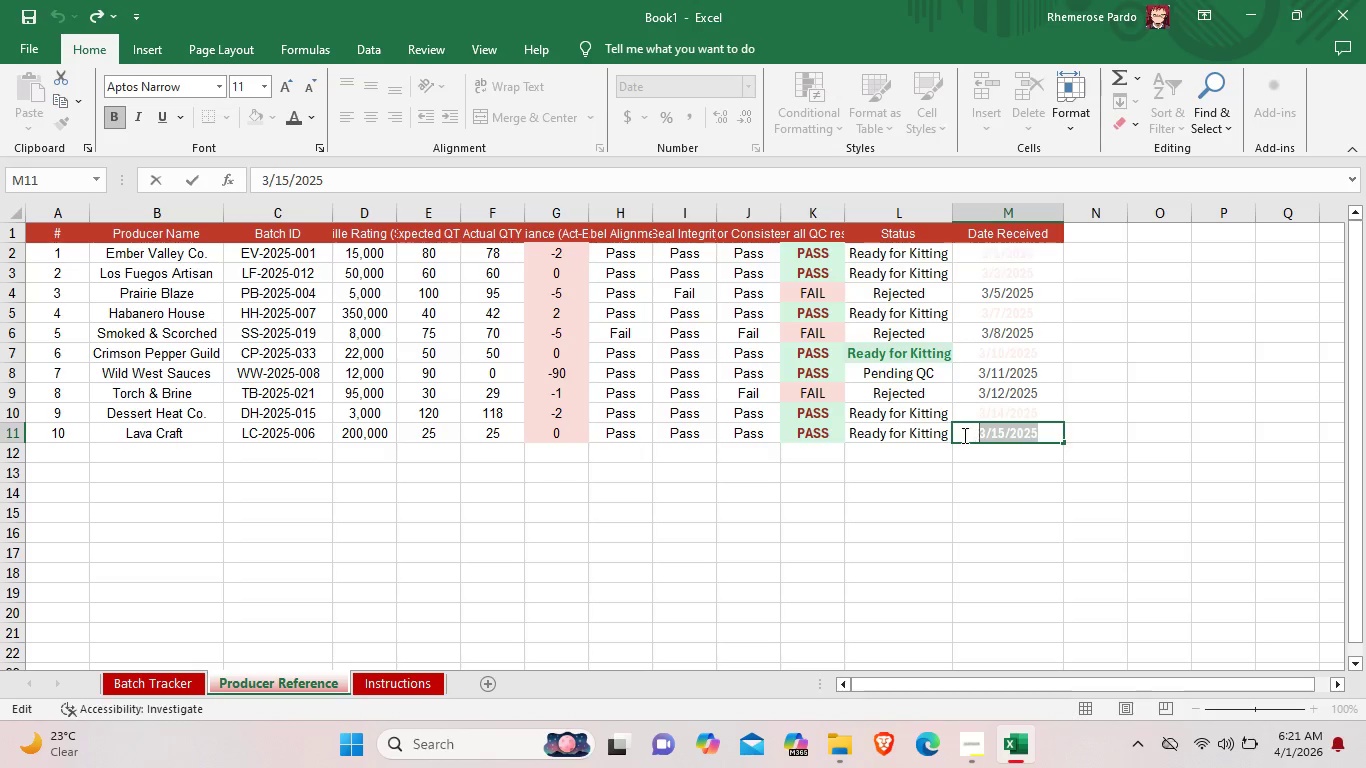 
left_click([1084, 433])
 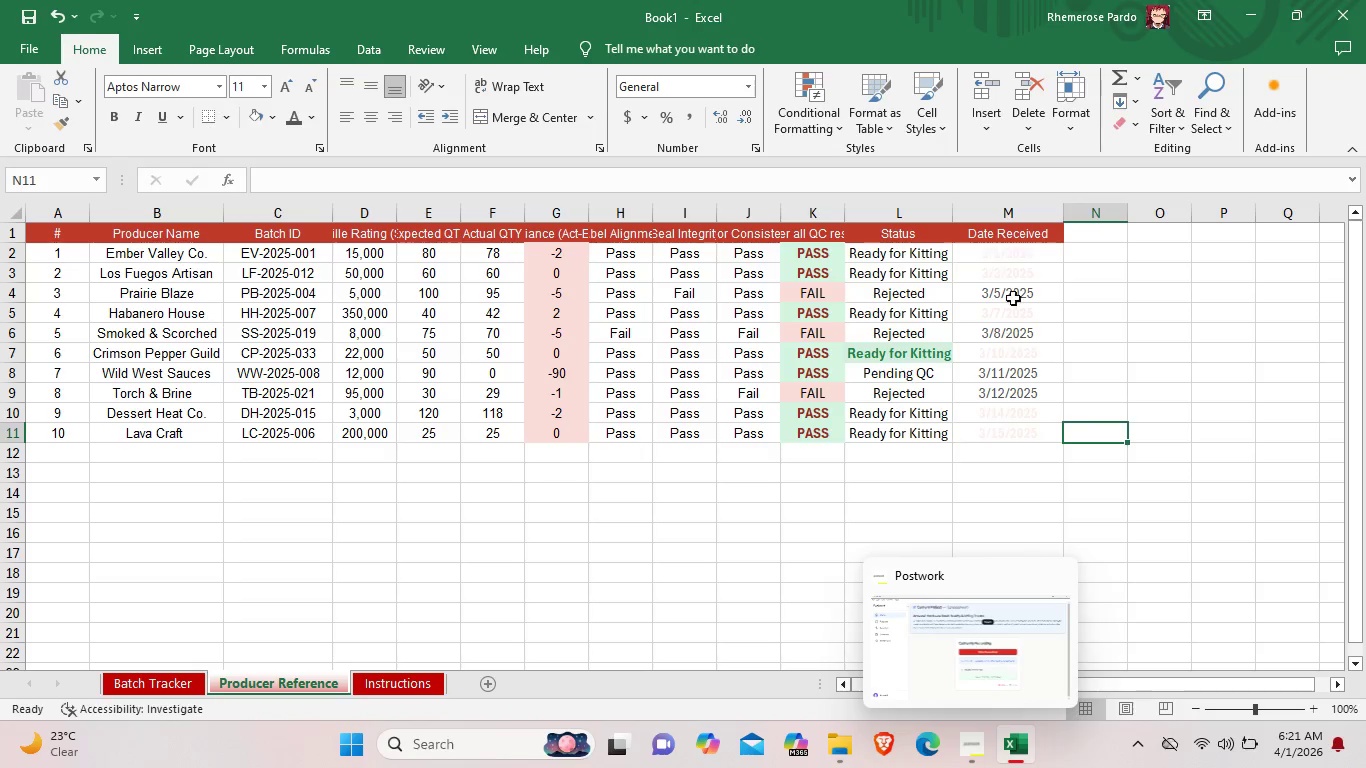 
left_click([1039, 253])
 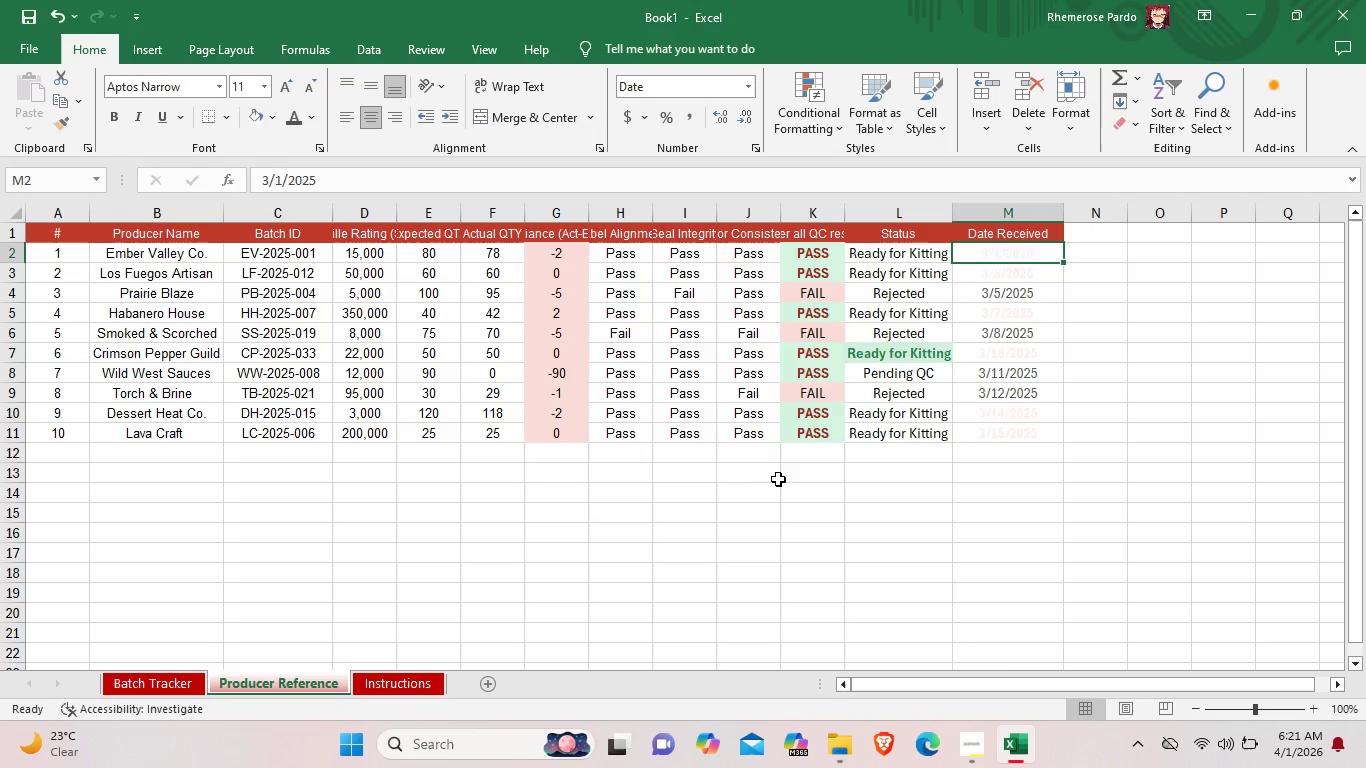 
left_click([1007, 424])
 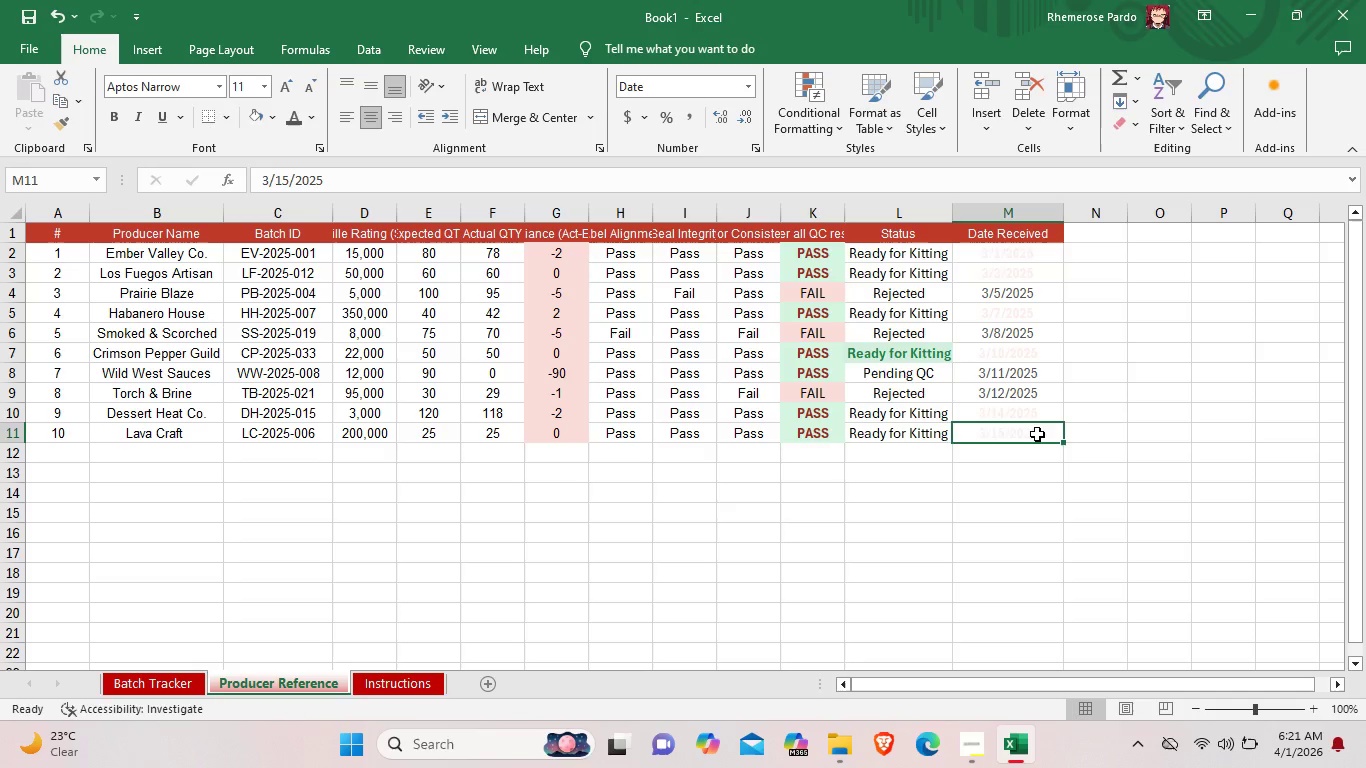 
double_click([1037, 434])
 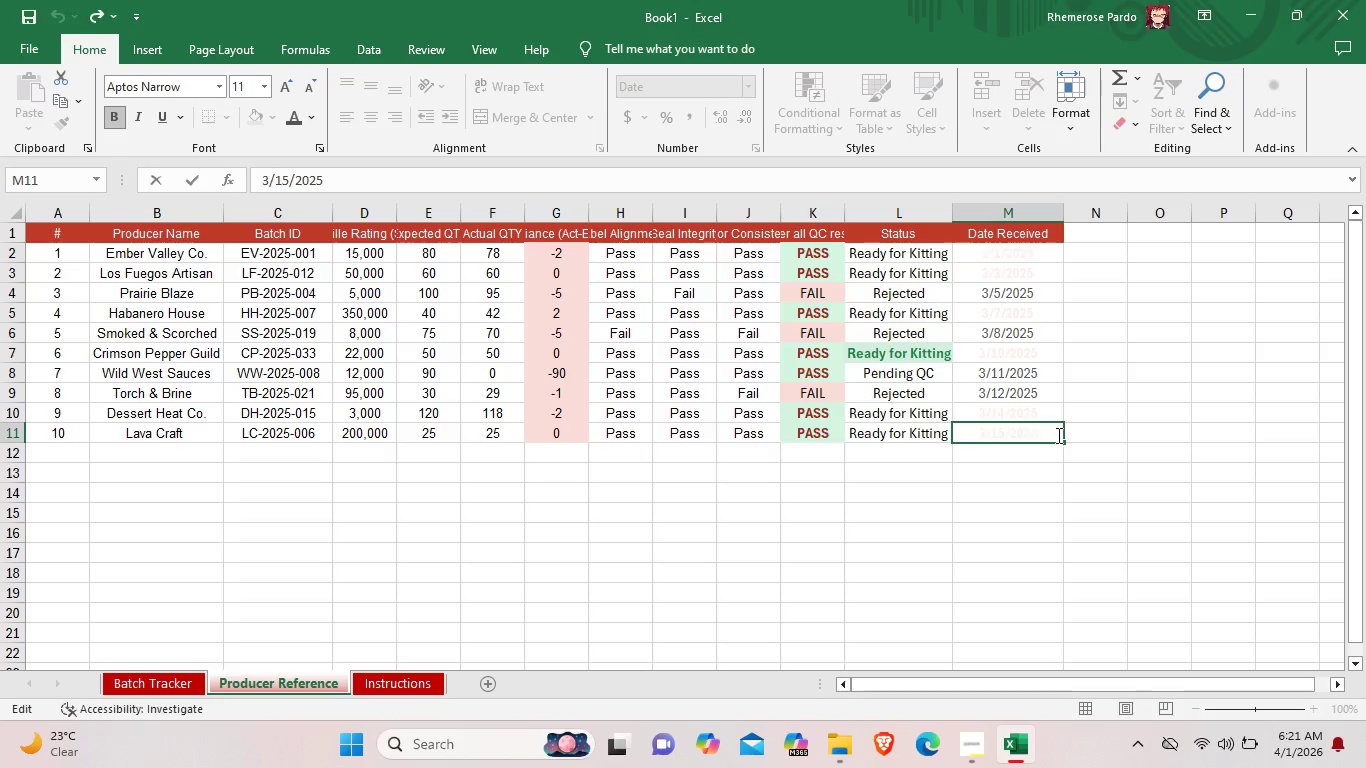 
left_click([1057, 435])
 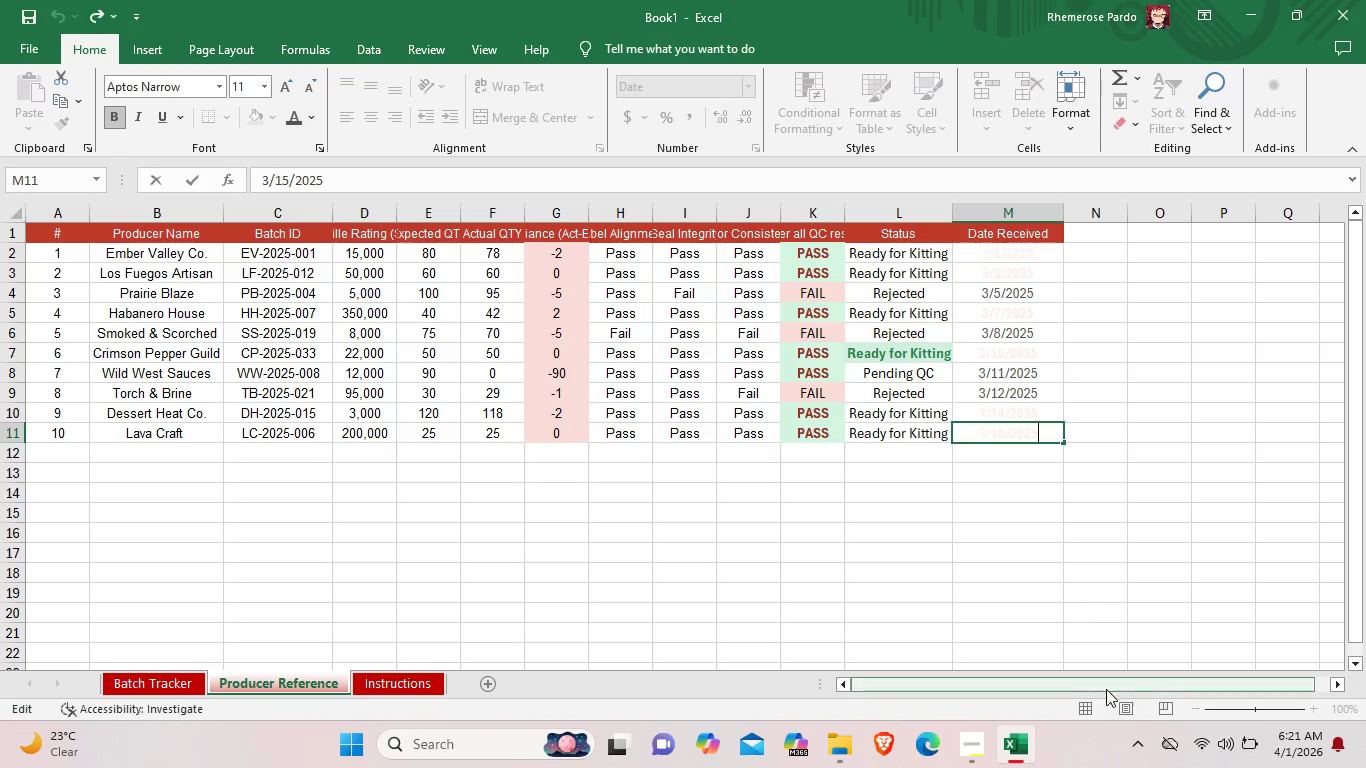 
wait(6.95)
 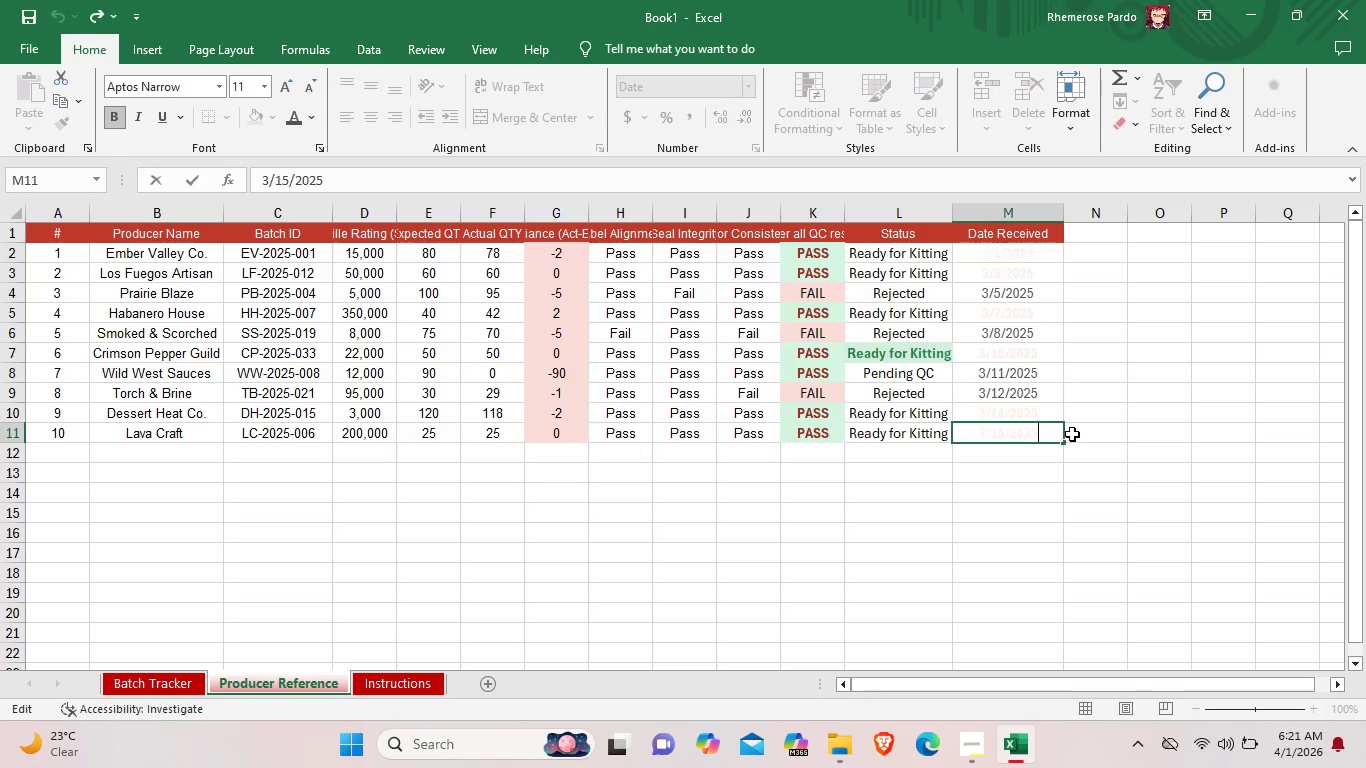 
left_click_drag(start_coordinate=[1052, 433], to_coordinate=[975, 435])
 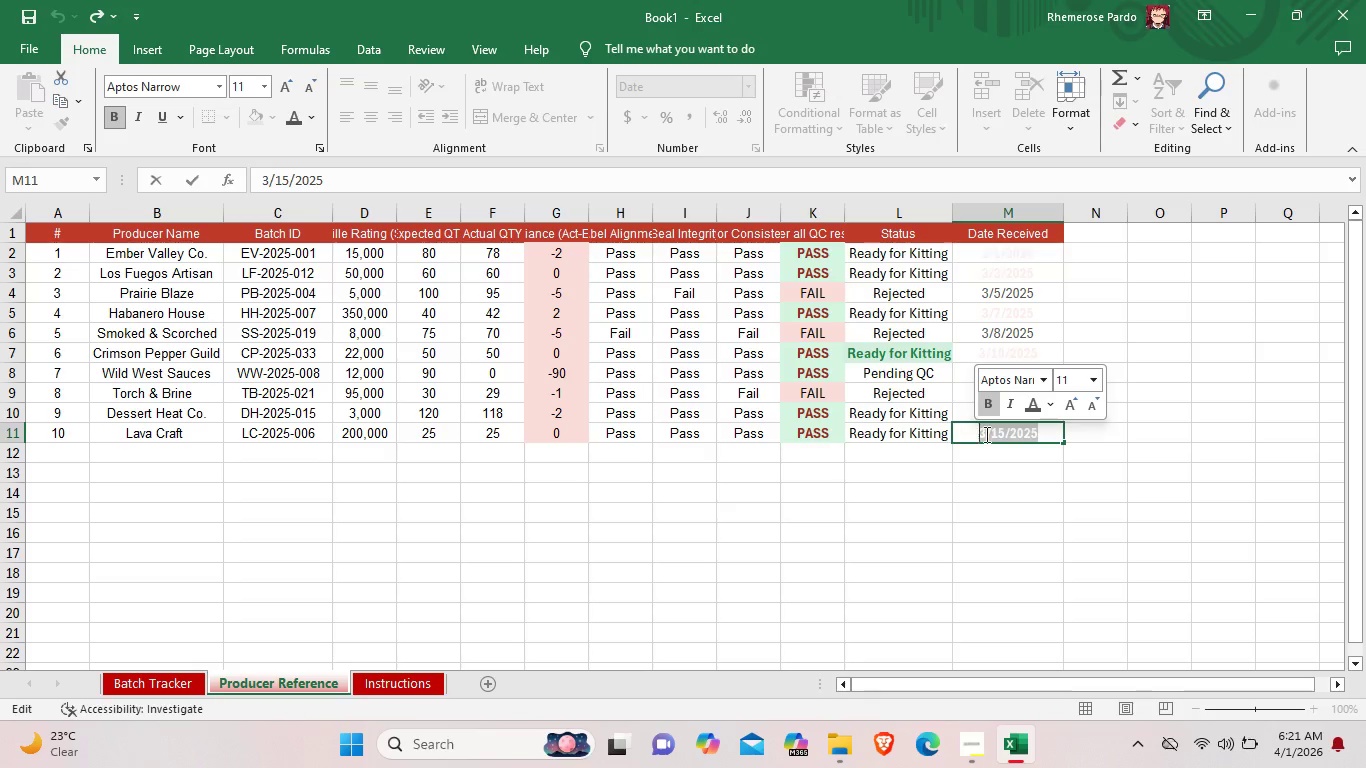 
left_click([1033, 408])
 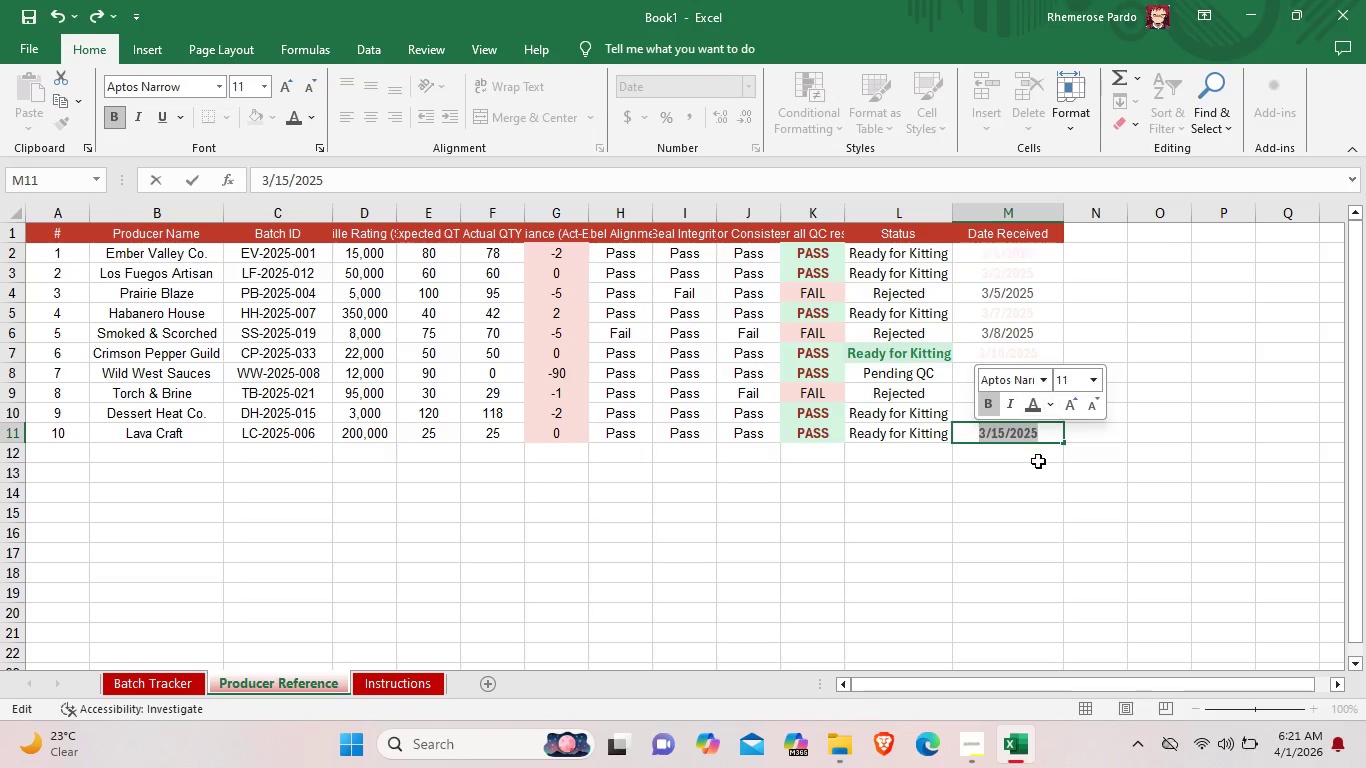 
left_click([1038, 461])
 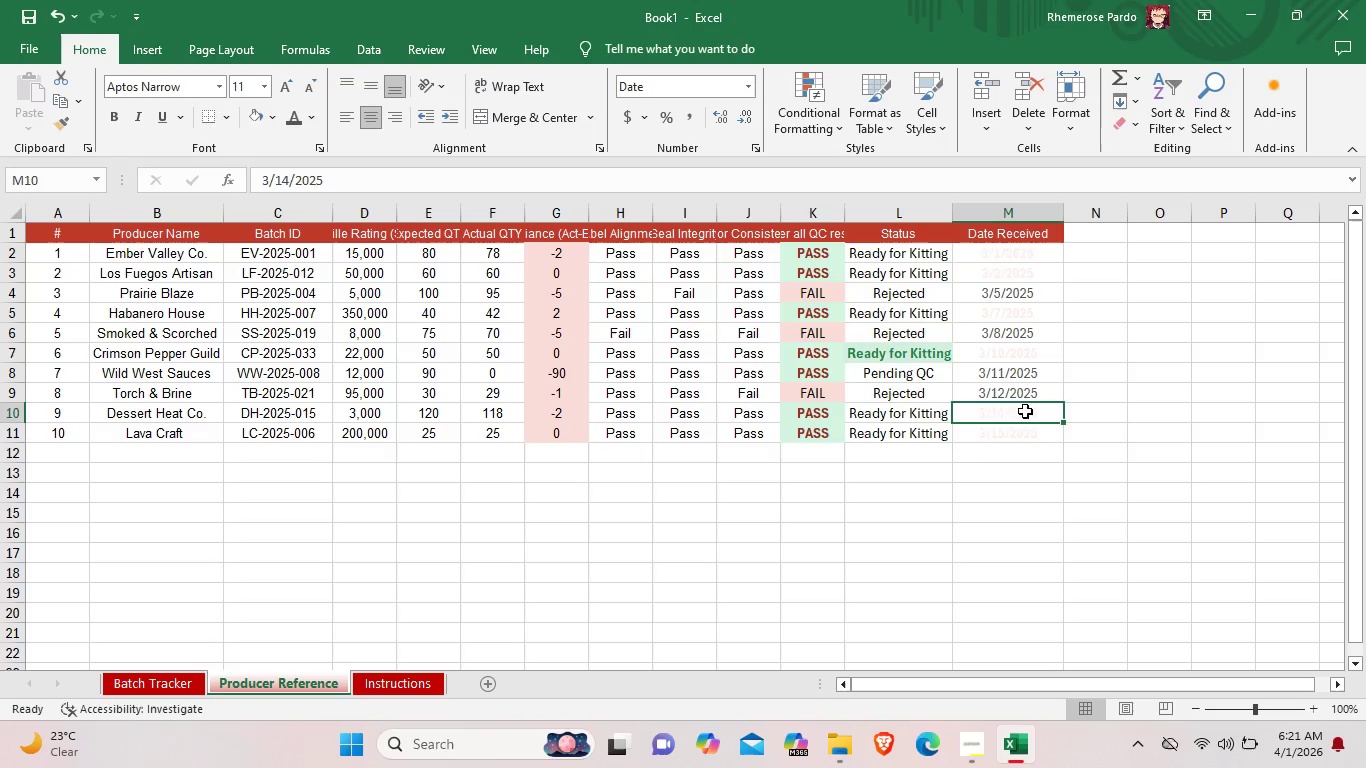 
double_click([1025, 411])
 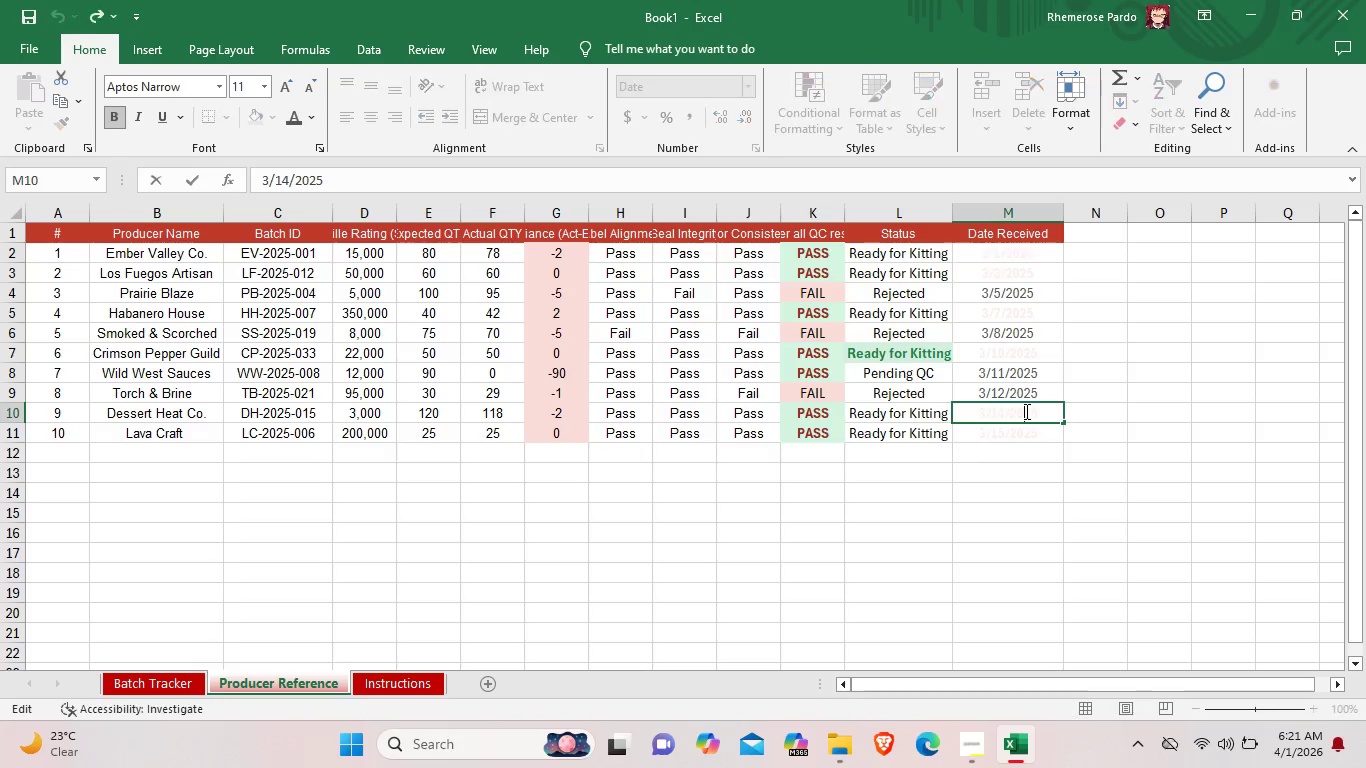 
left_click_drag(start_coordinate=[1063, 454], to_coordinate=[985, 251])
 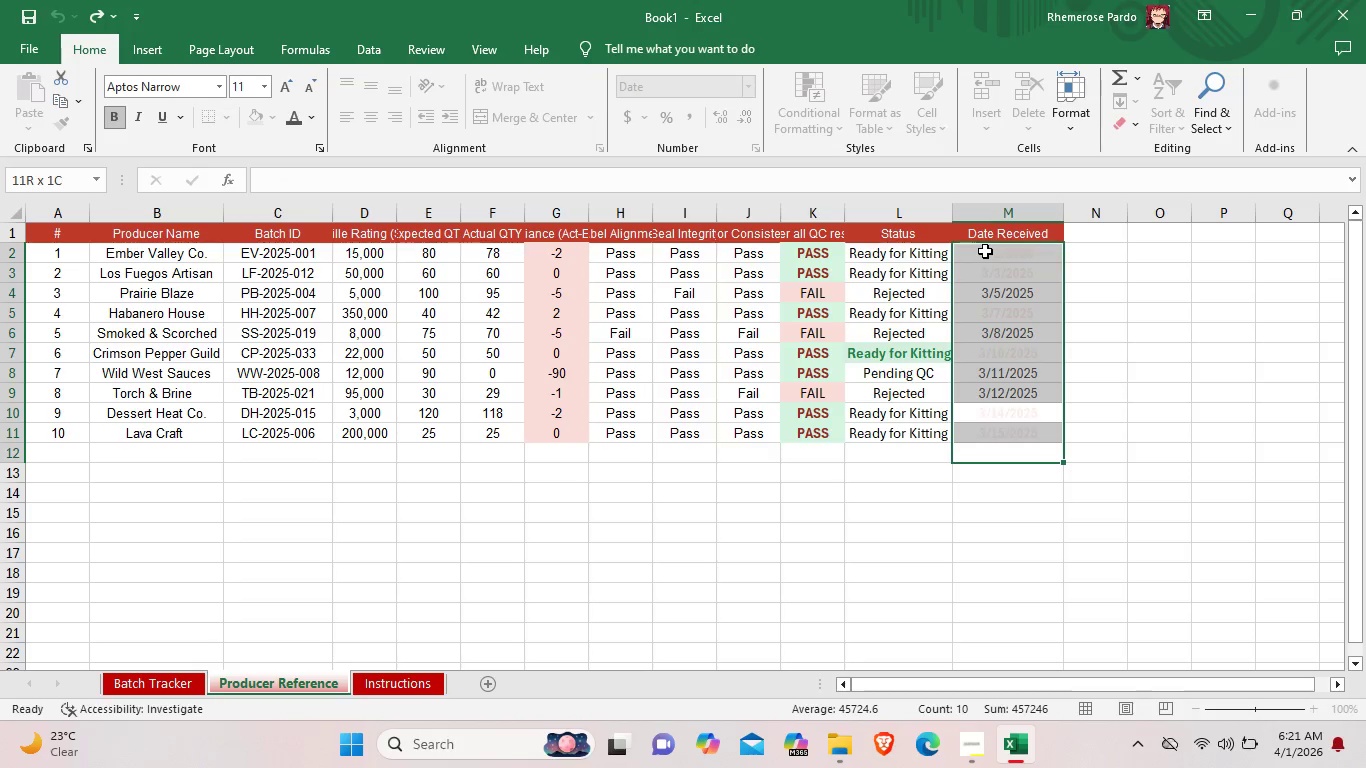 
left_click([1129, 349])
 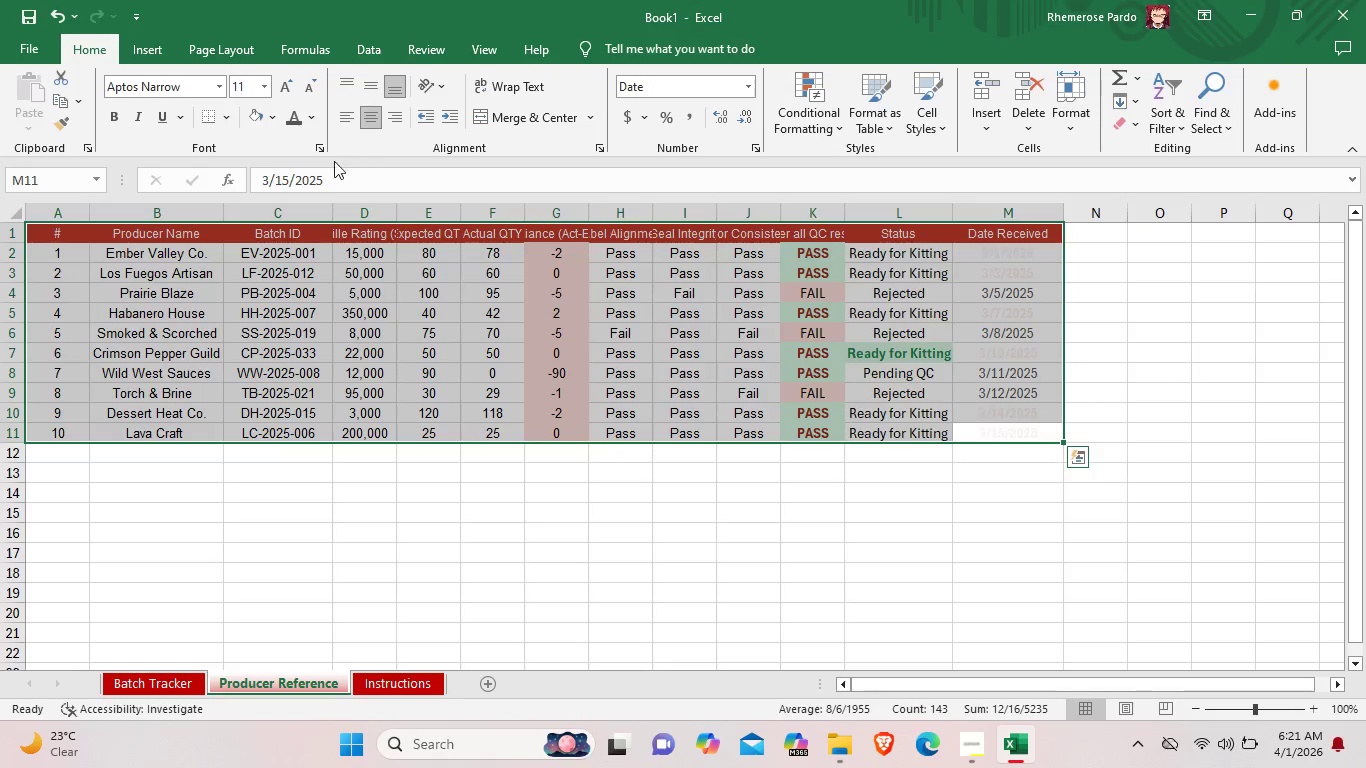 
left_click_drag(start_coordinate=[1048, 441], to_coordinate=[33, 222])
 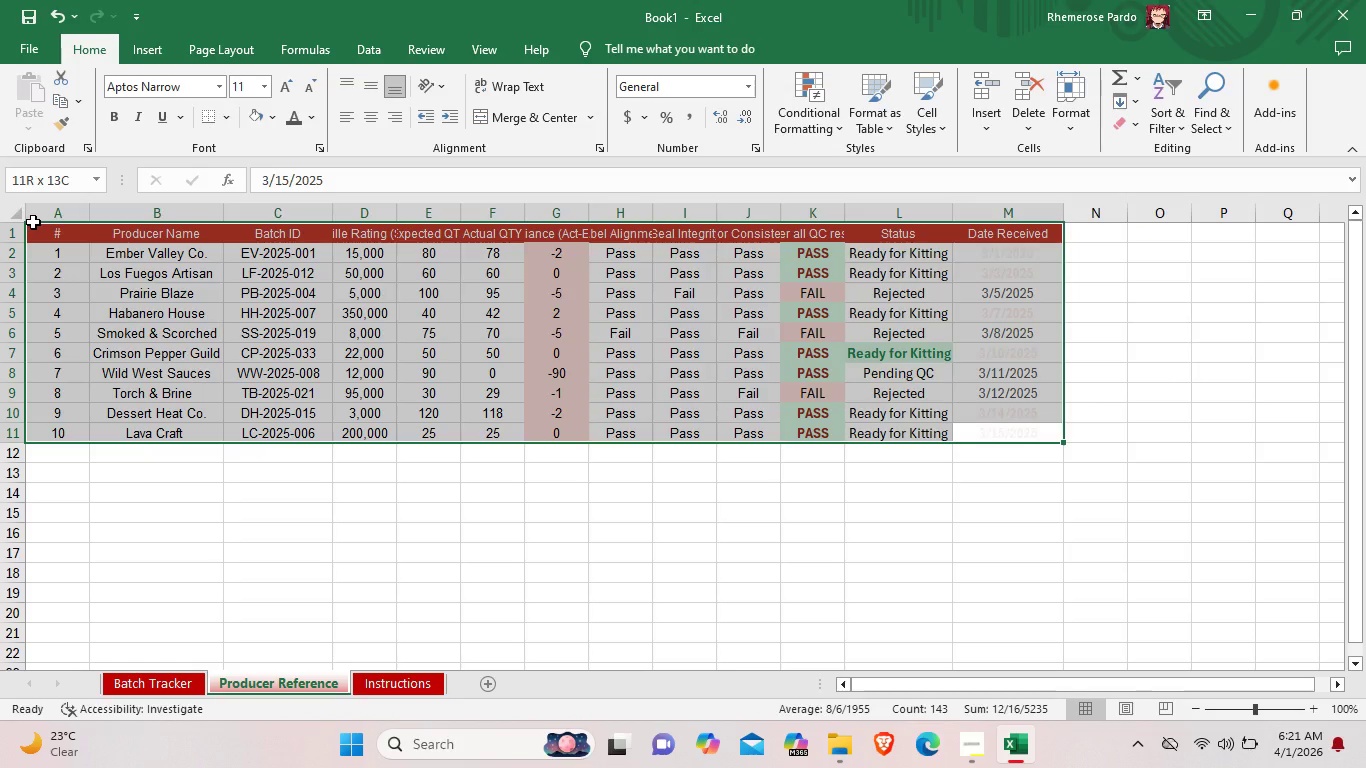 
left_click([225, 117])
 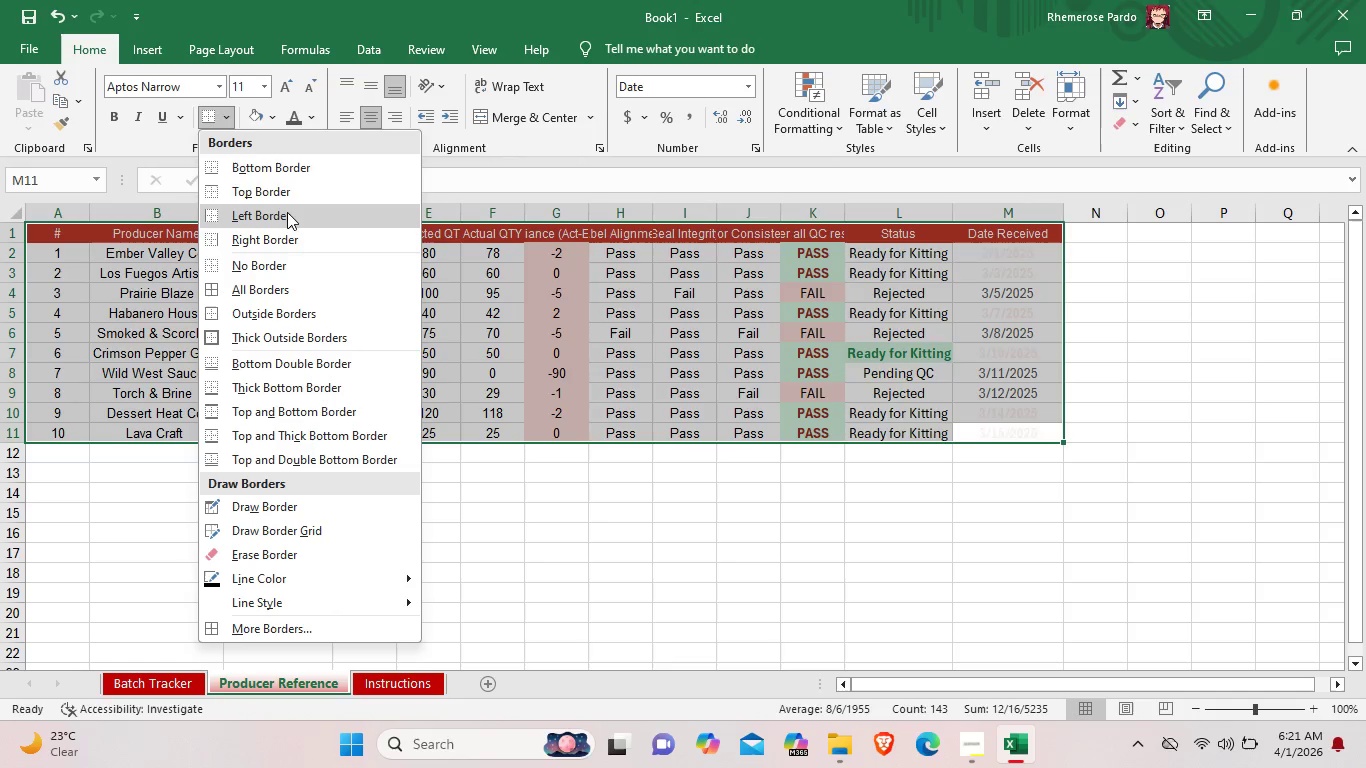 
wait(6.5)
 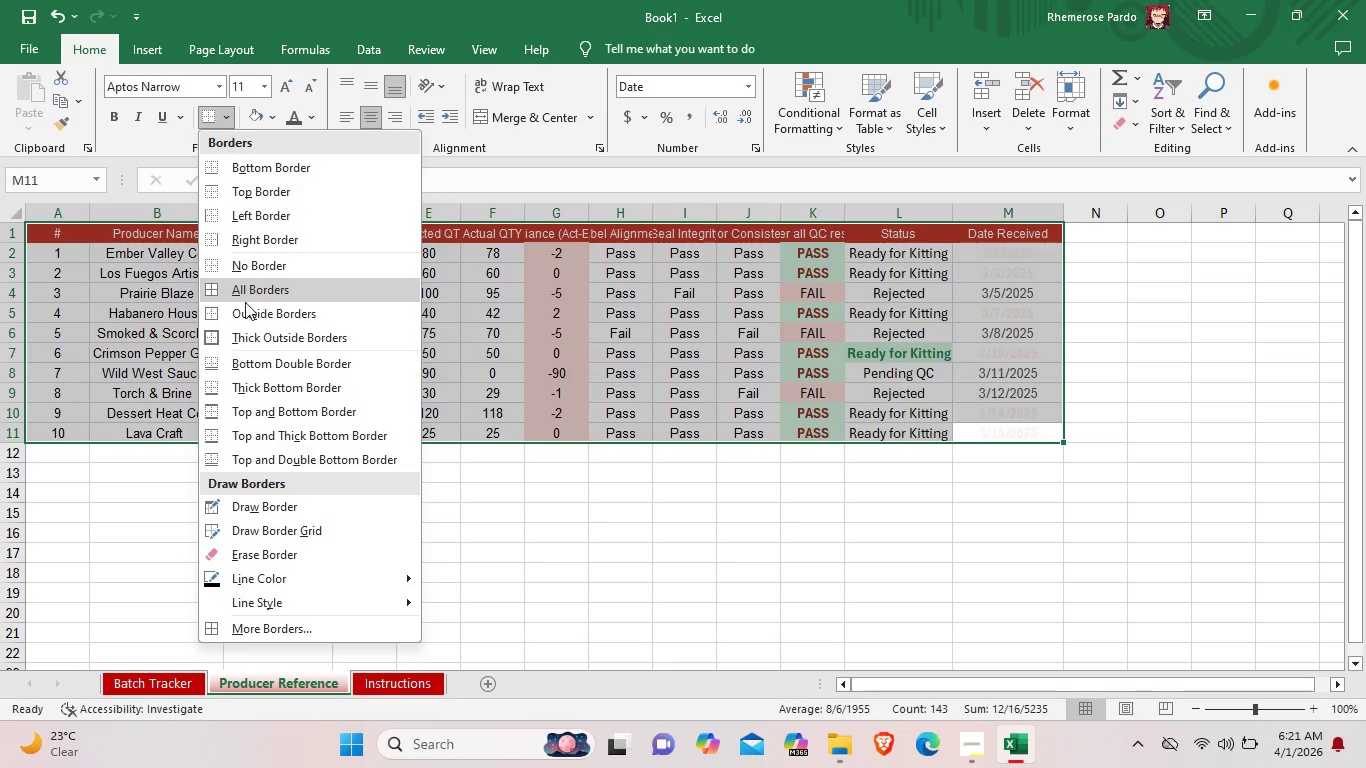 
left_click([289, 286])
 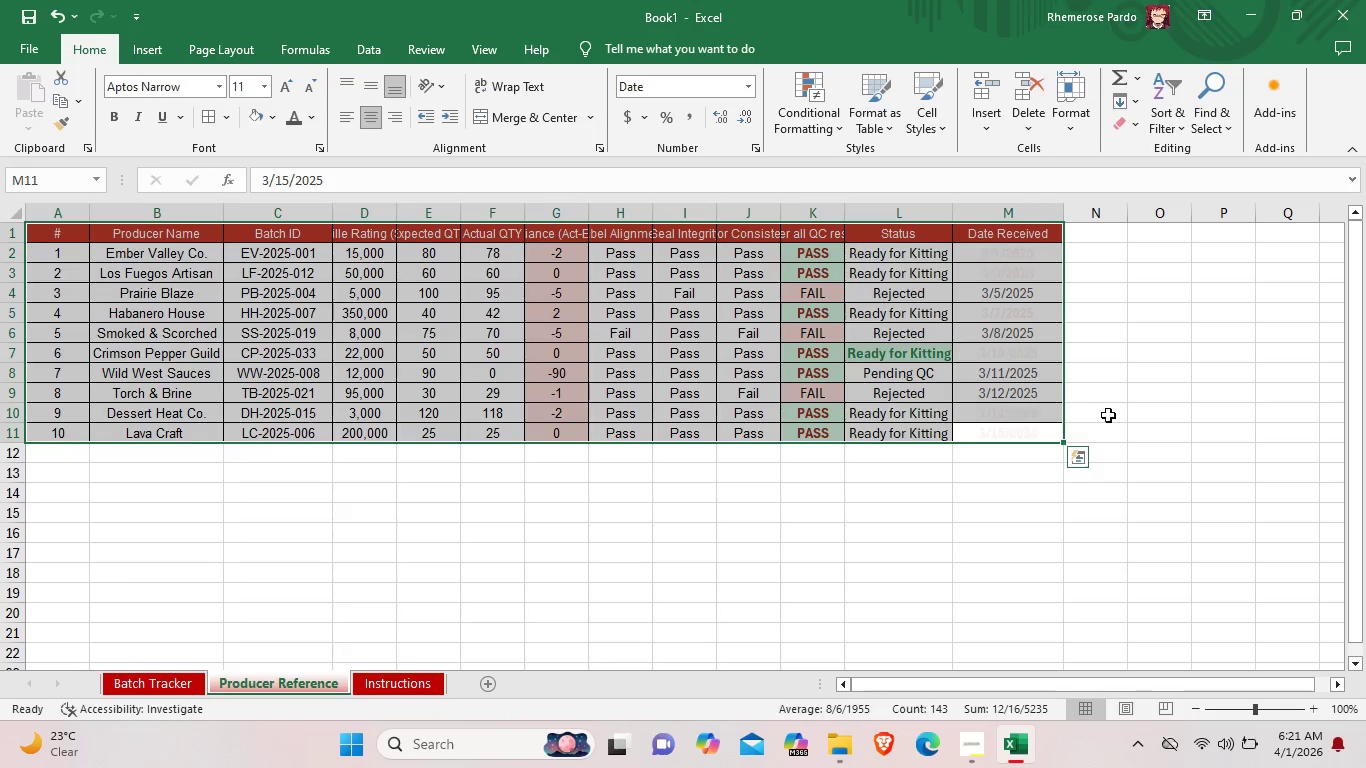 
left_click([1108, 408])
 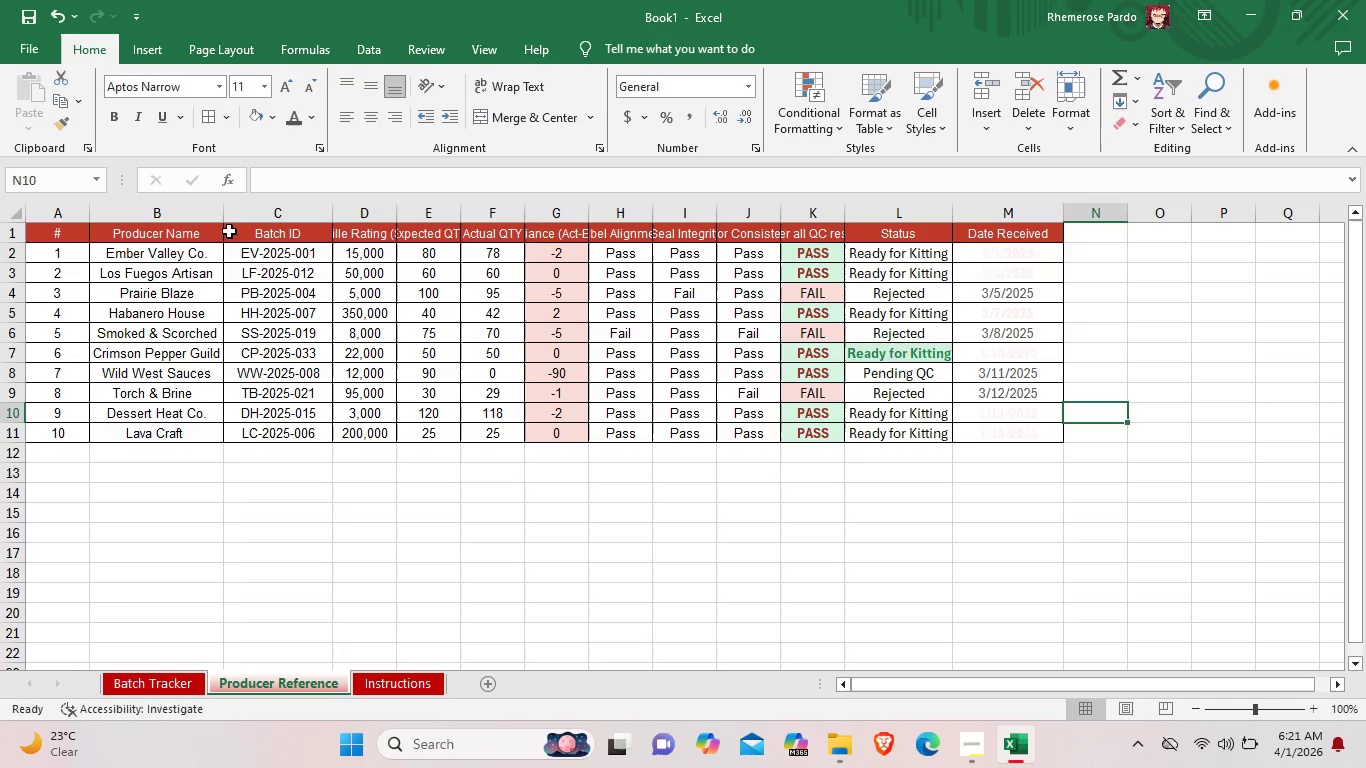 
left_click([223, 235])
 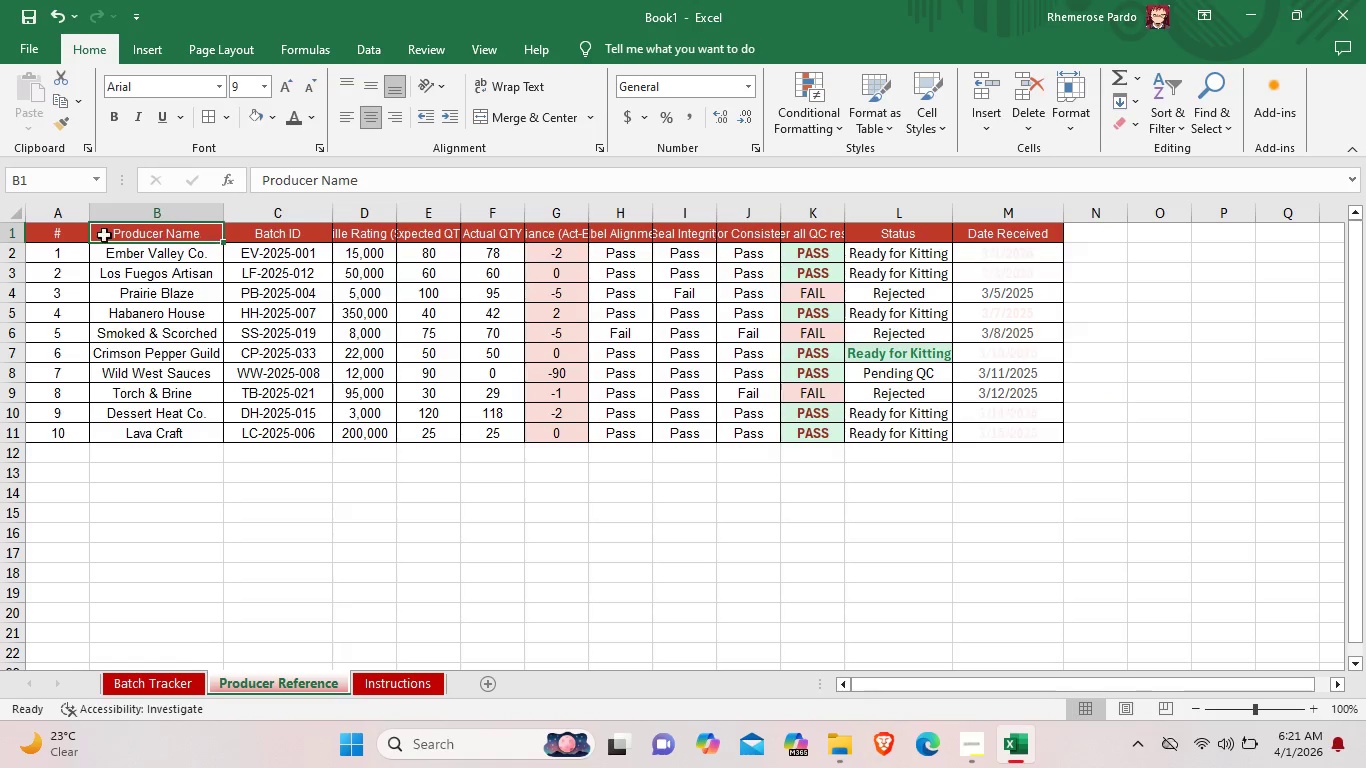 
left_click([85, 236])
 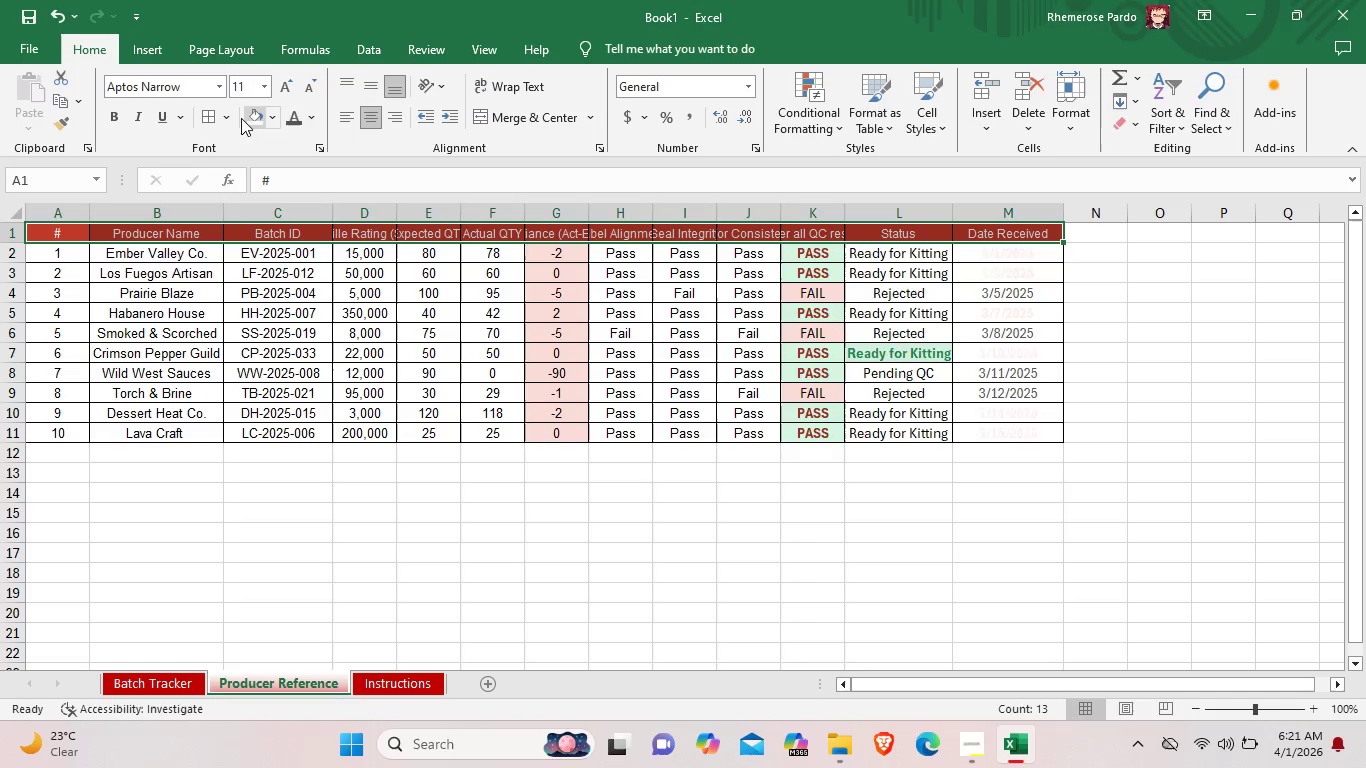 
left_click_drag(start_coordinate=[44, 233], to_coordinate=[1046, 233])
 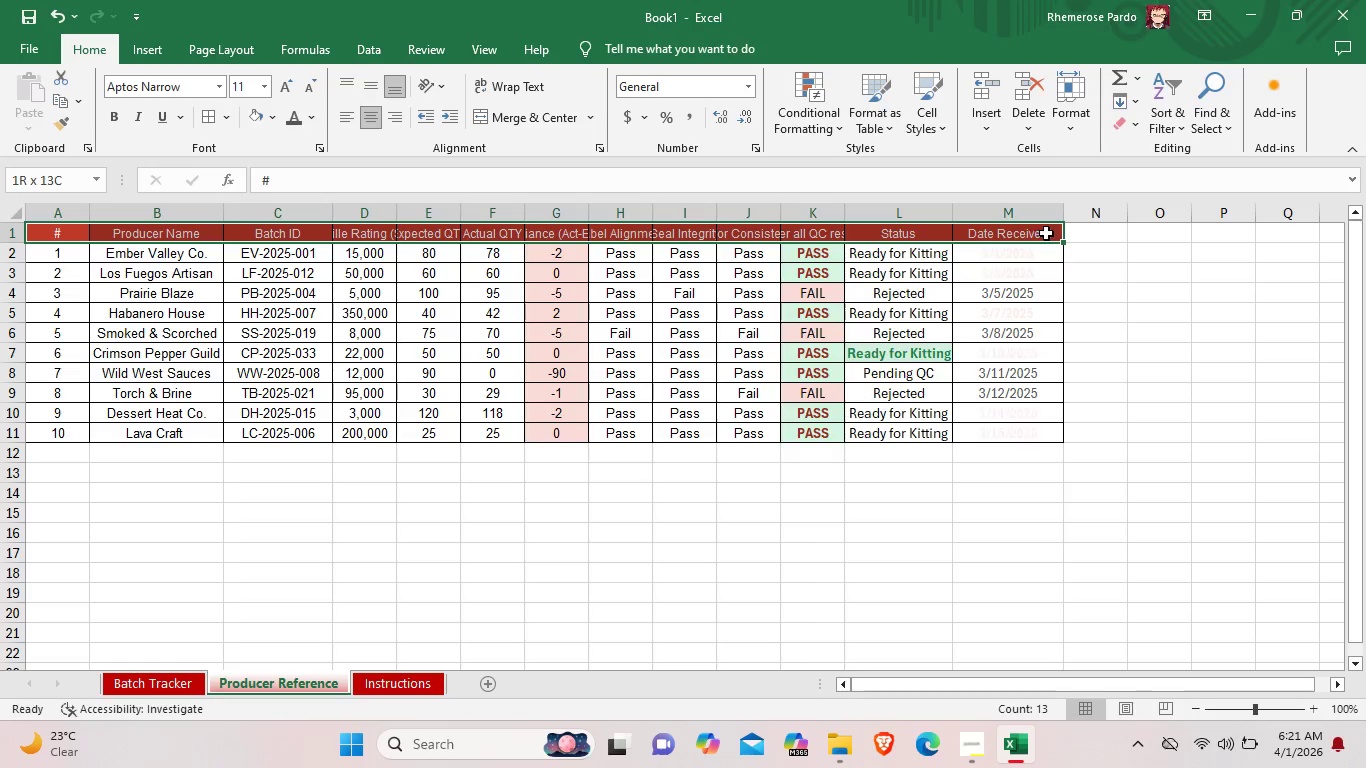 
left_click([272, 113])
 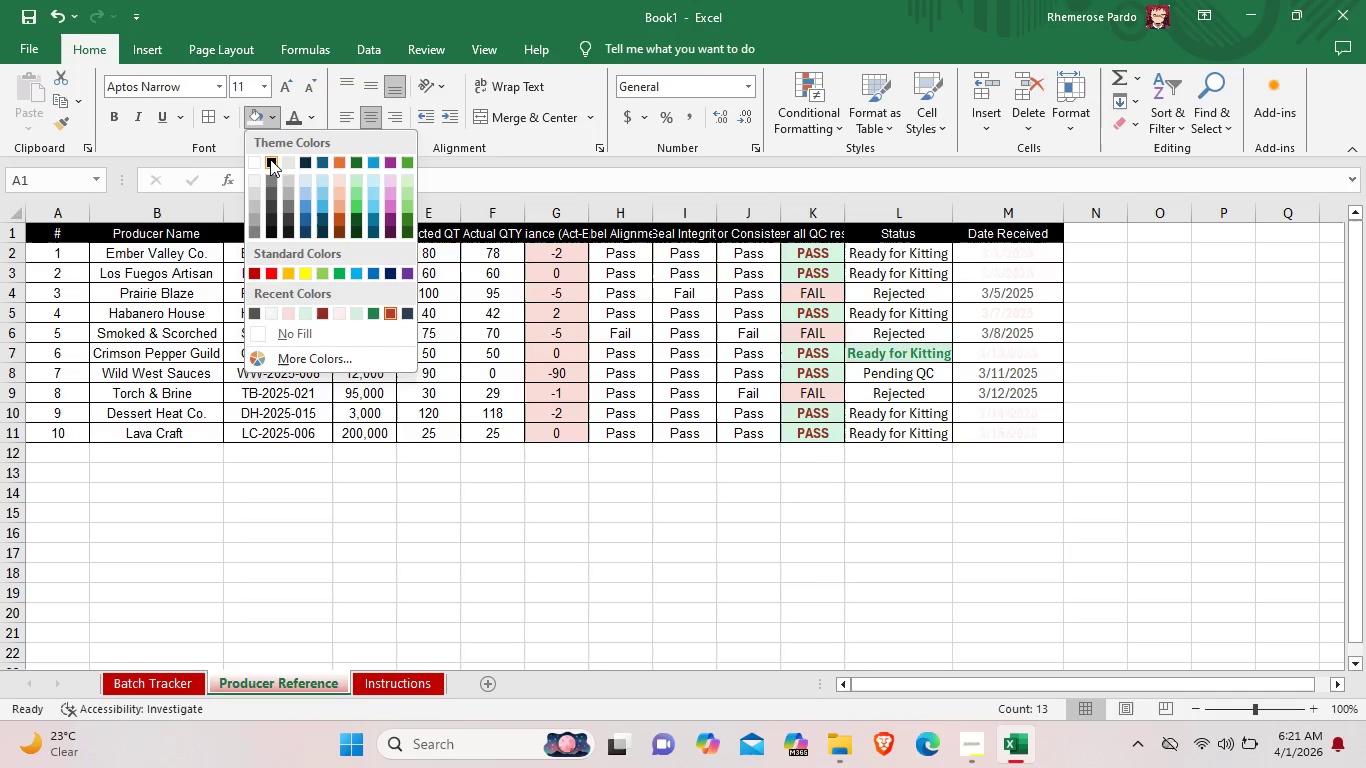 
wait(8.47)
 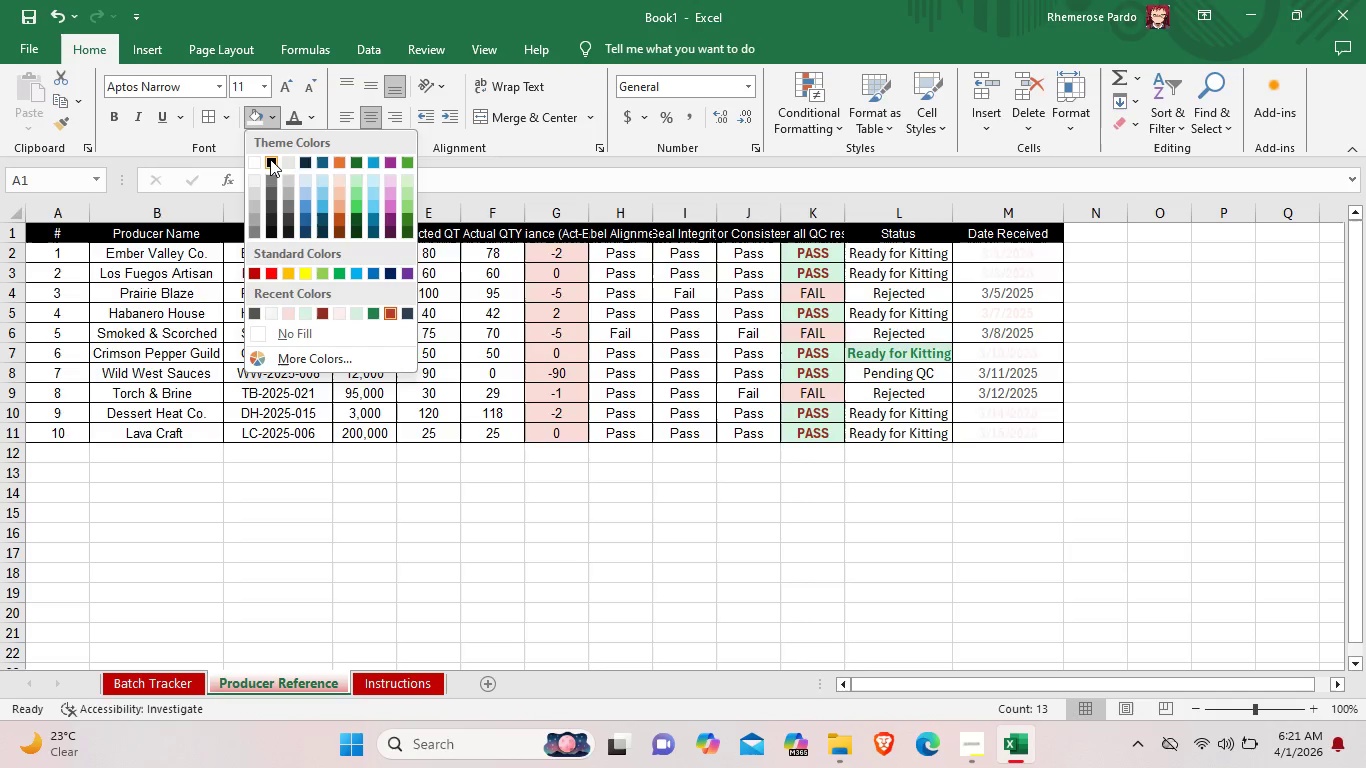 
left_click([257, 159])
 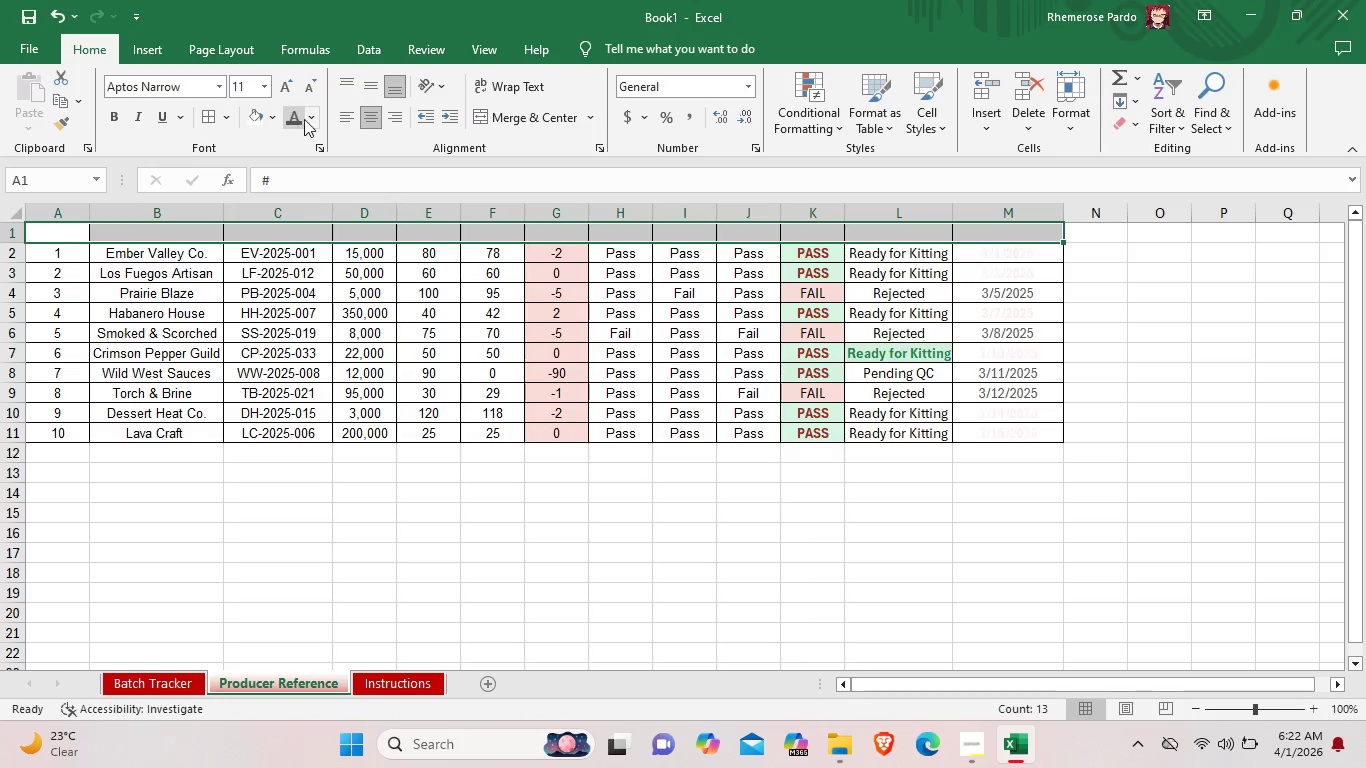 
left_click([308, 119])
 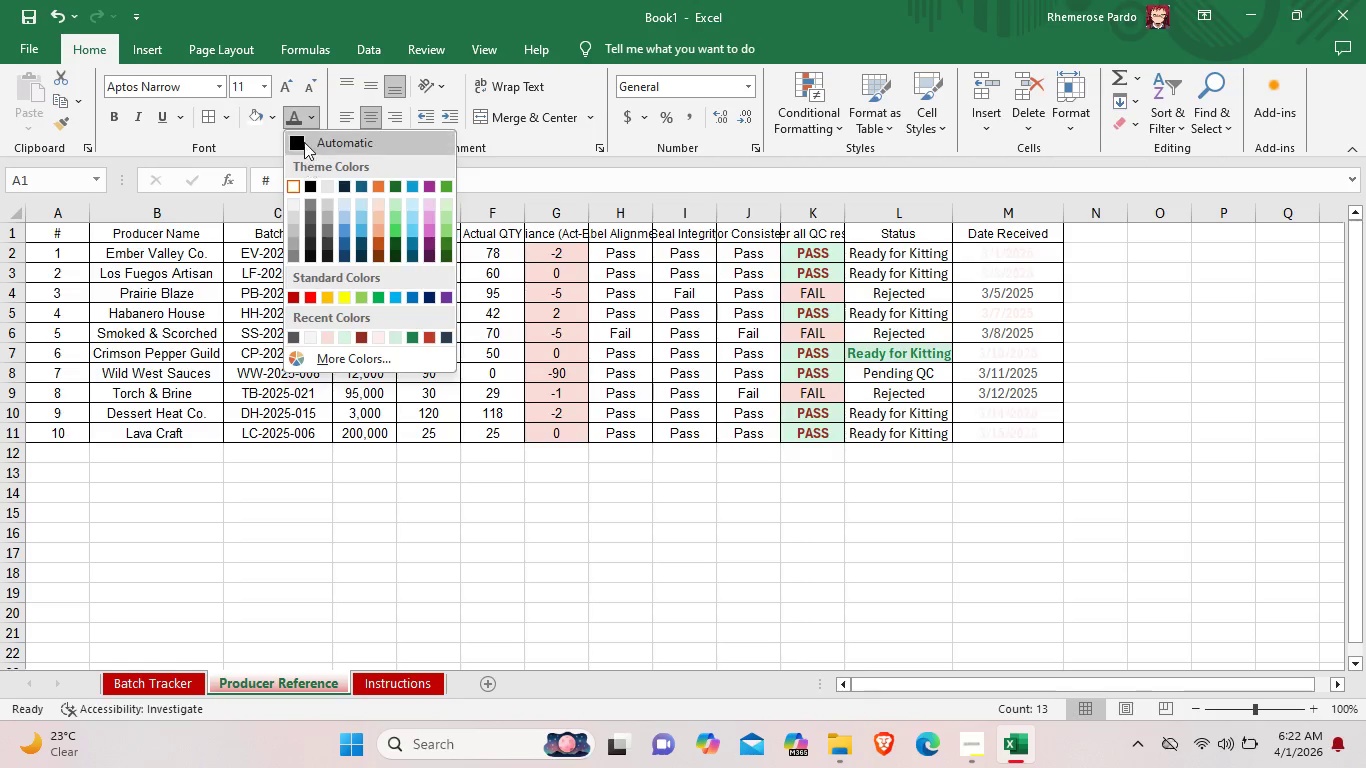 
left_click([295, 141])
 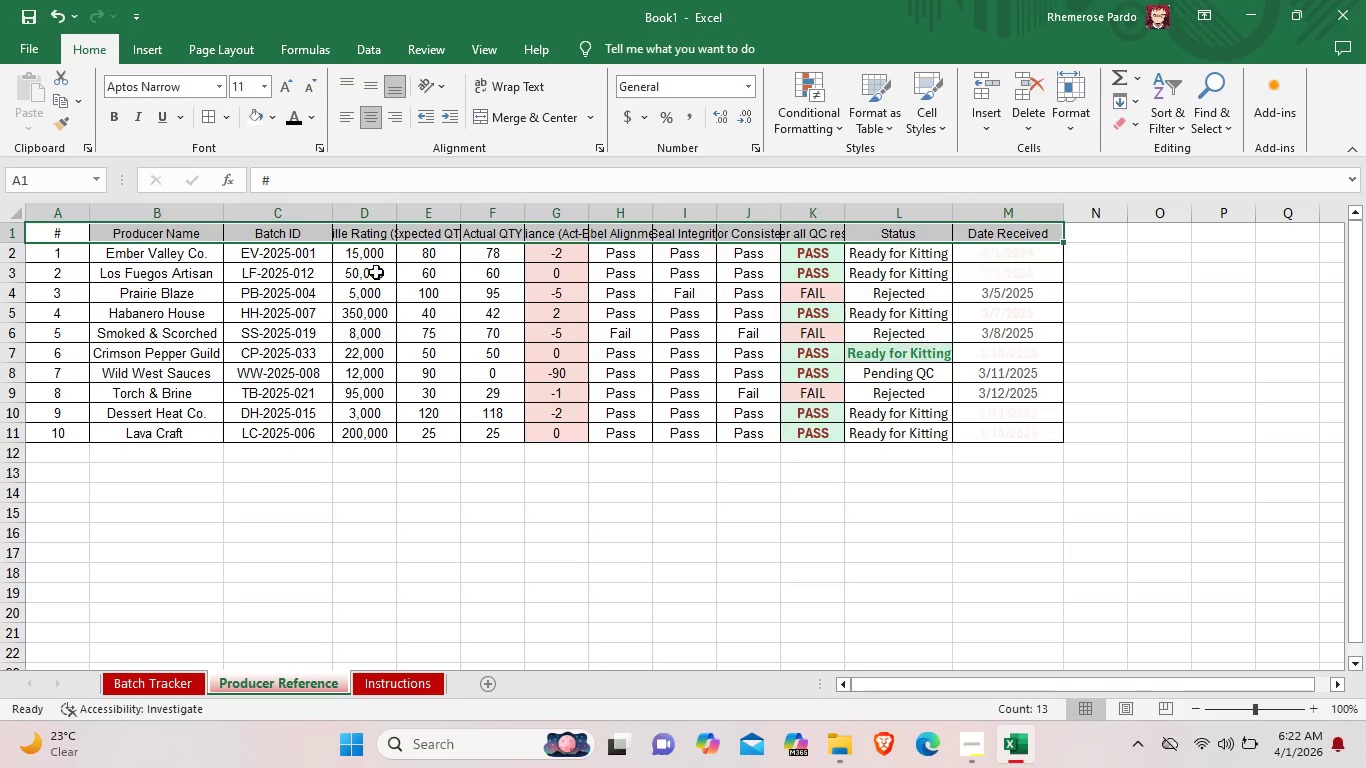 
scroll: coordinate [319, 289], scroll_direction: up, amount: 2.0
 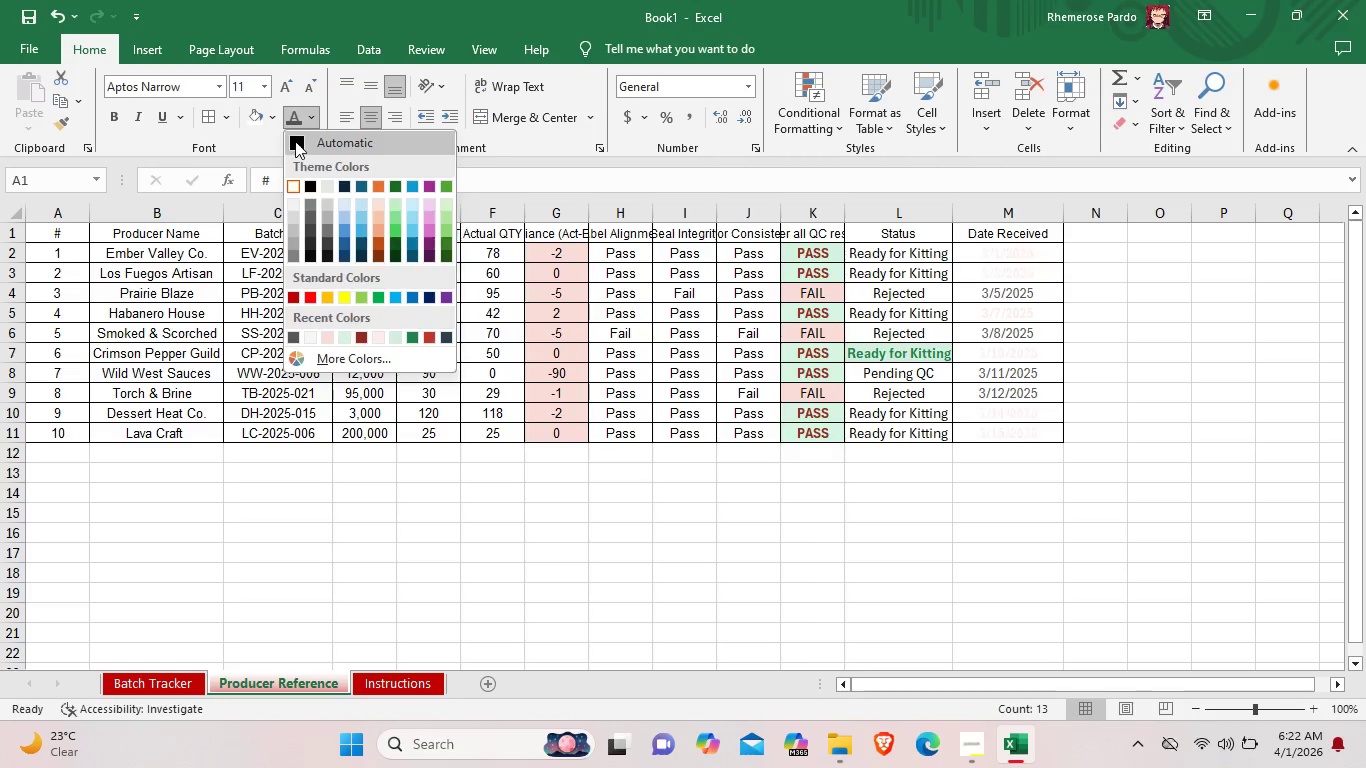 
left_click_drag(start_coordinate=[330, 219], to_coordinate=[346, 214])
 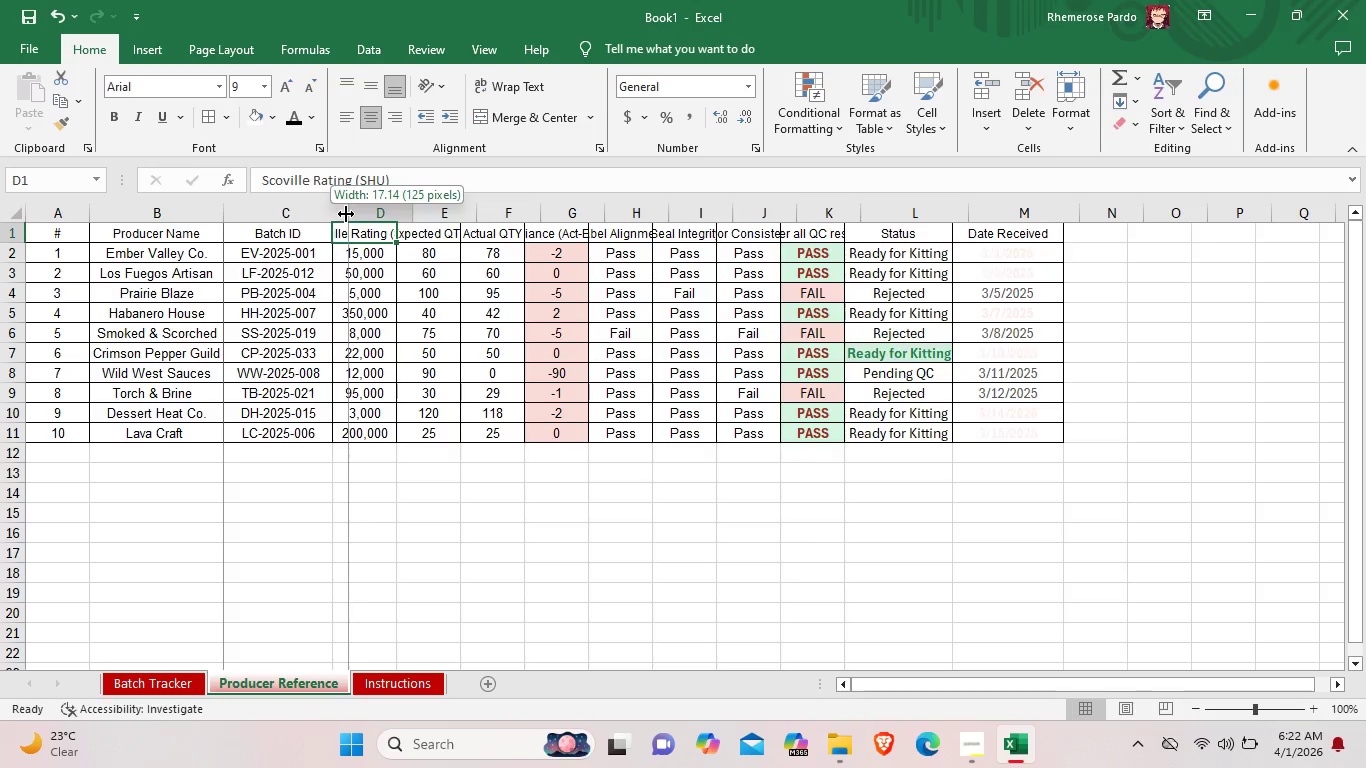 
left_click_drag(start_coordinate=[413, 209], to_coordinate=[425, 206])
 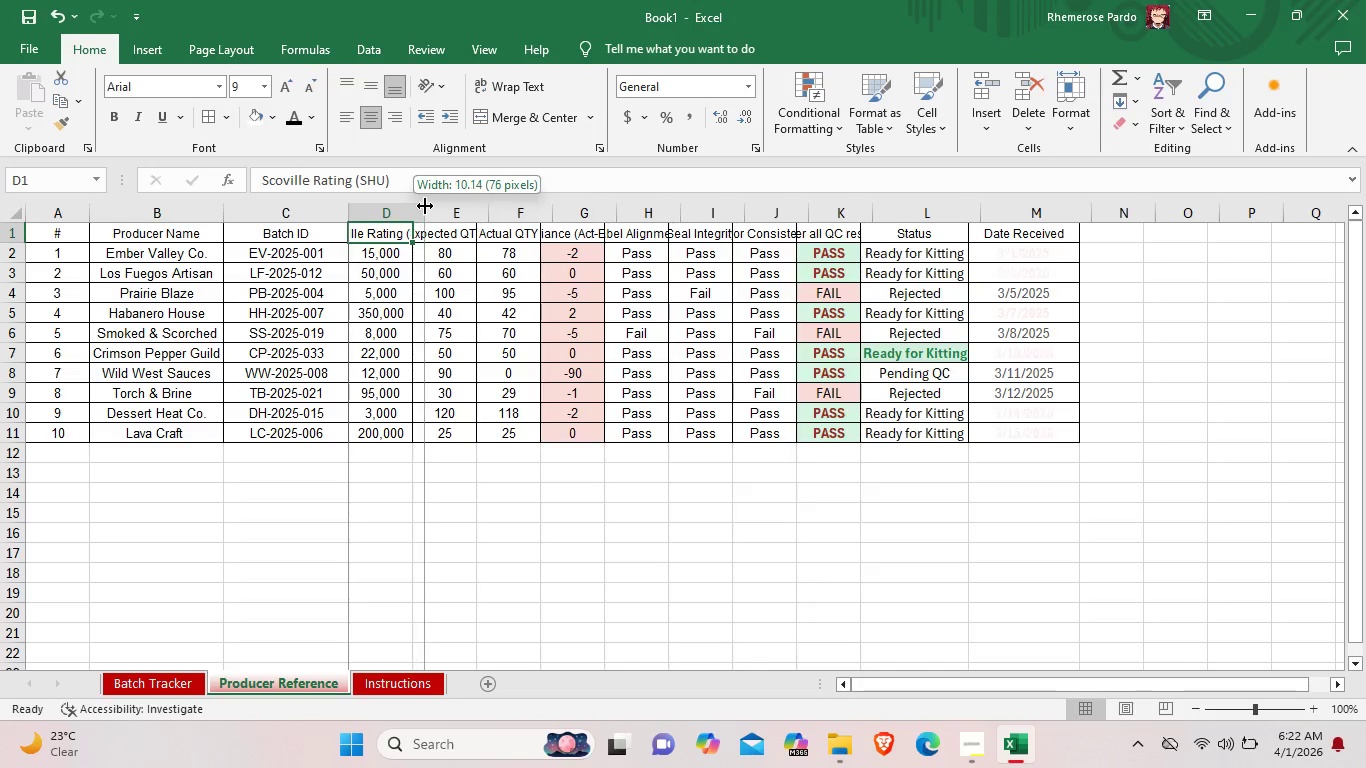 
left_click_drag(start_coordinate=[428, 207], to_coordinate=[460, 206])
 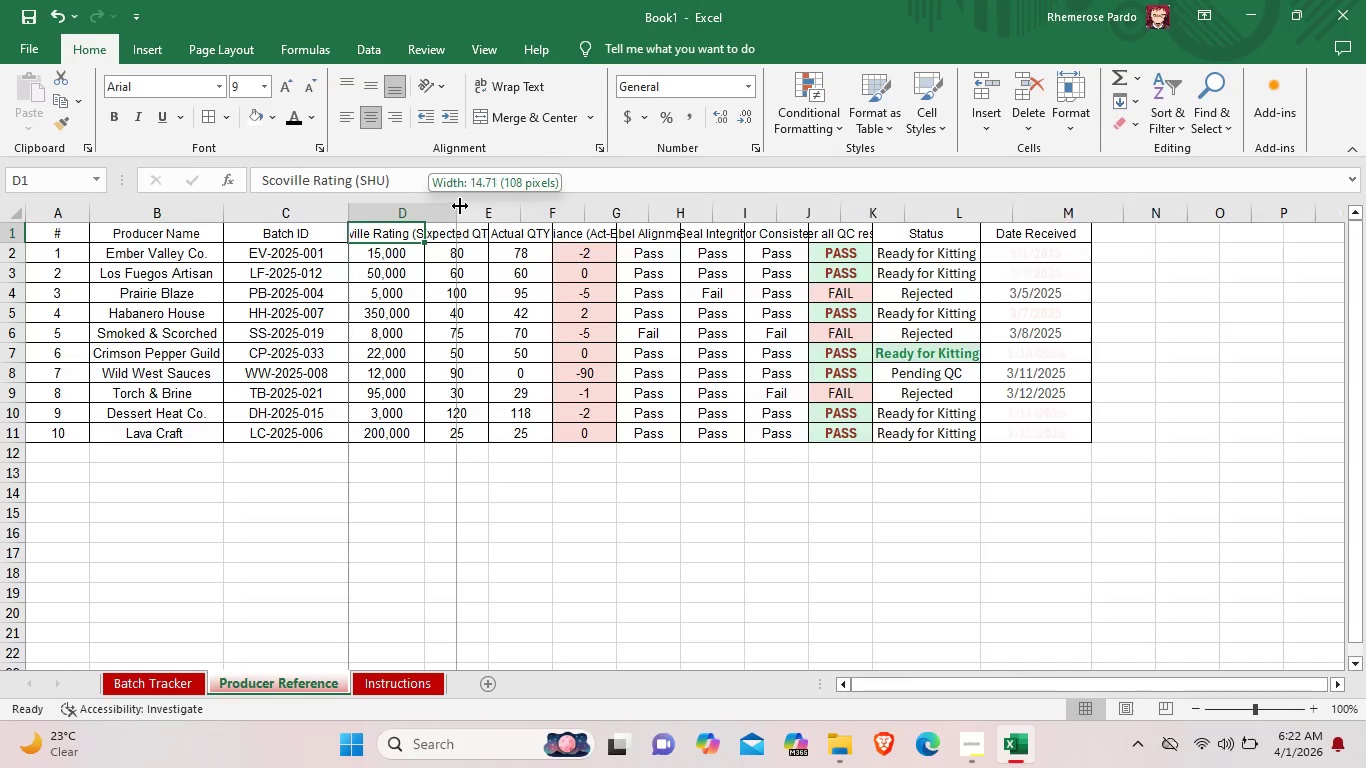 
left_click_drag(start_coordinate=[460, 206], to_coordinate=[480, 205])
 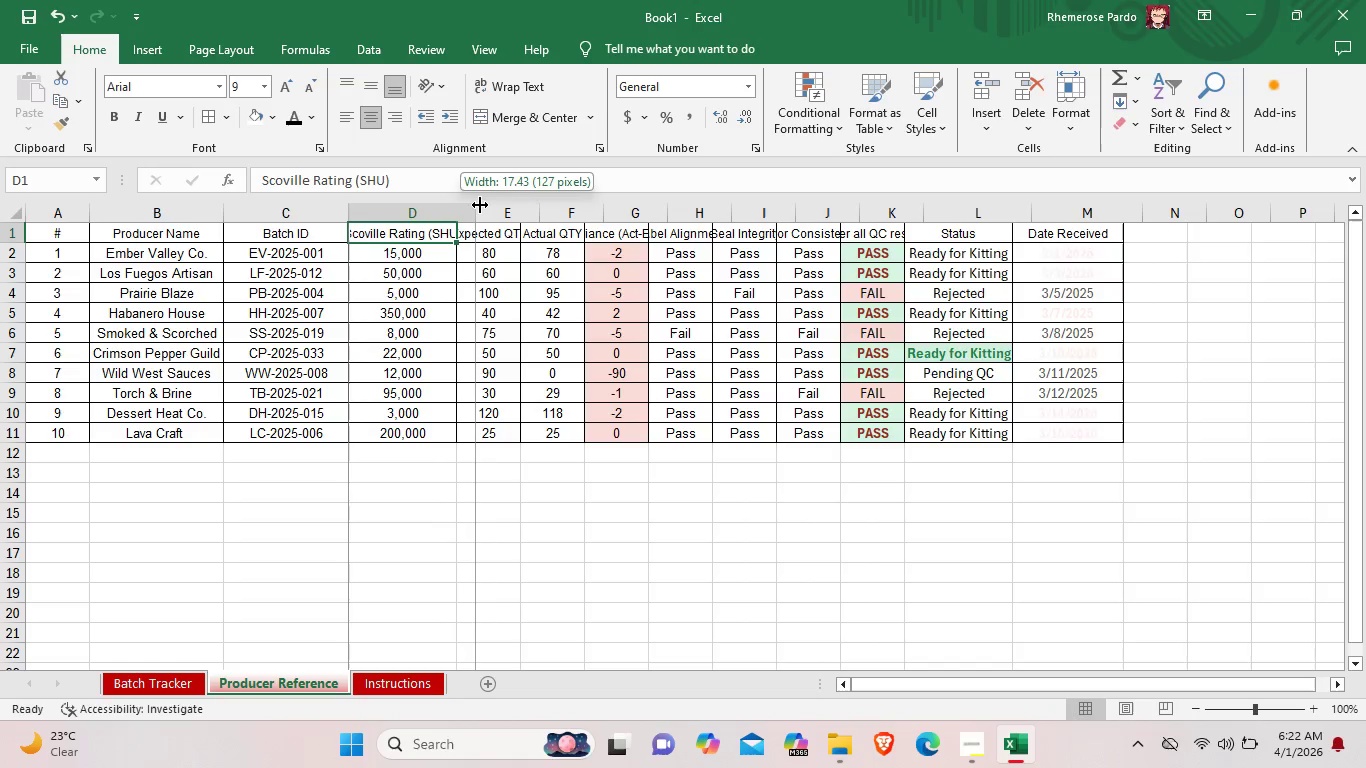 
left_click_drag(start_coordinate=[541, 206], to_coordinate=[570, 208])
 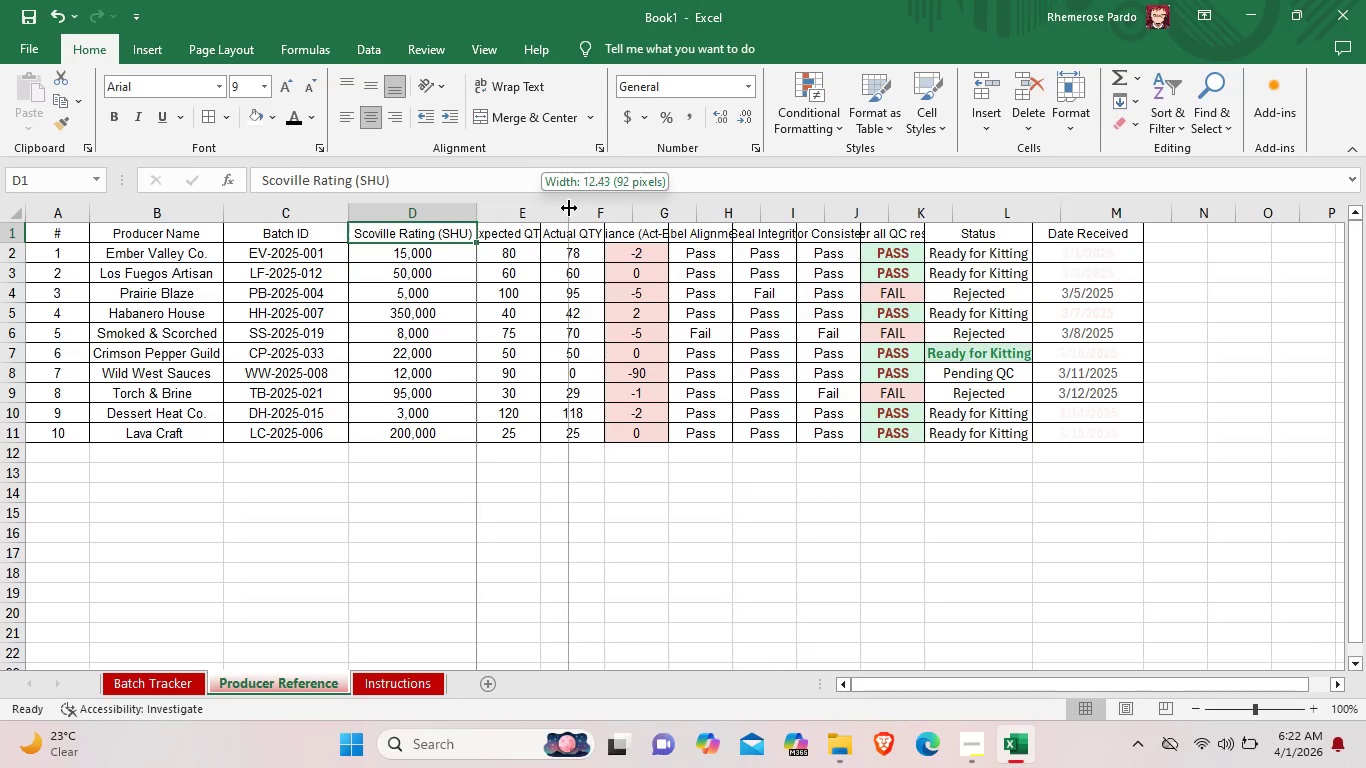 
left_click_drag(start_coordinate=[639, 209], to_coordinate=[660, 207])
 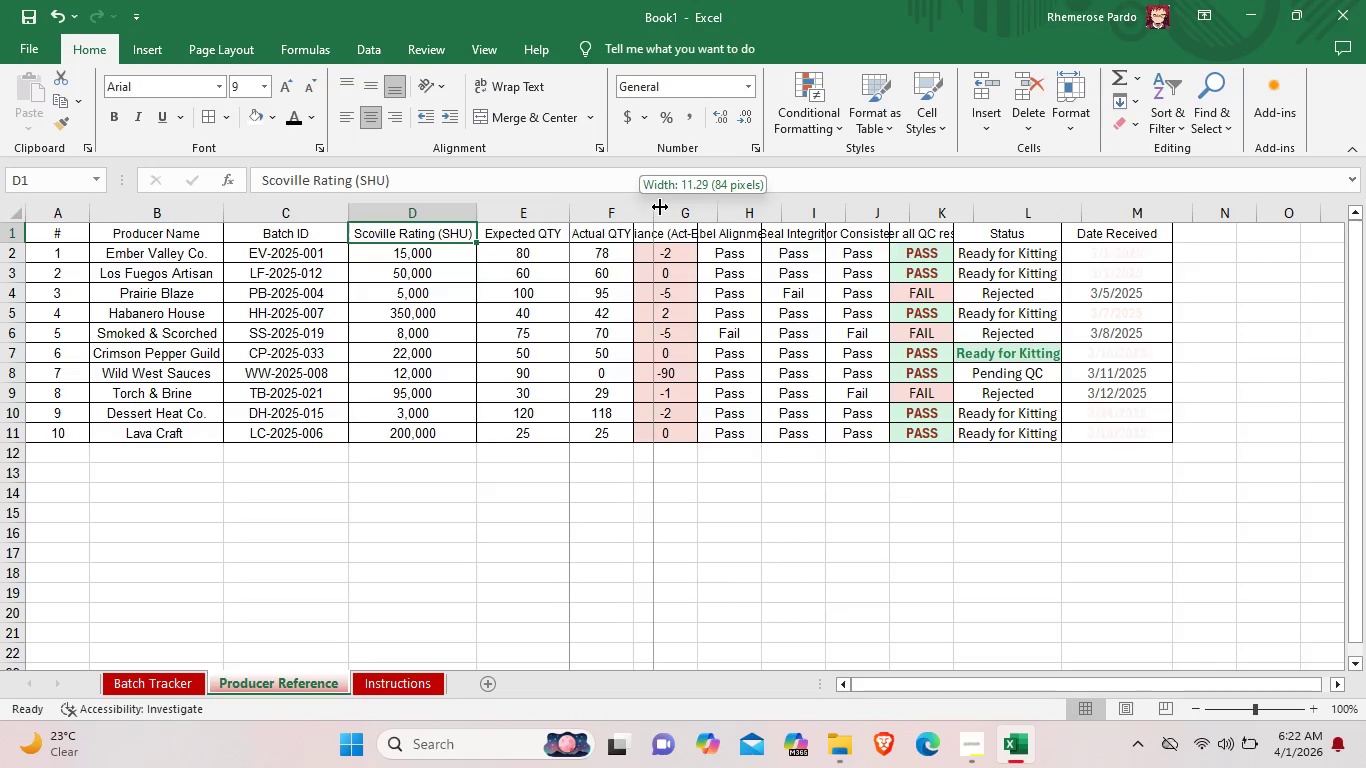 
left_click_drag(start_coordinate=[720, 214], to_coordinate=[758, 213])
 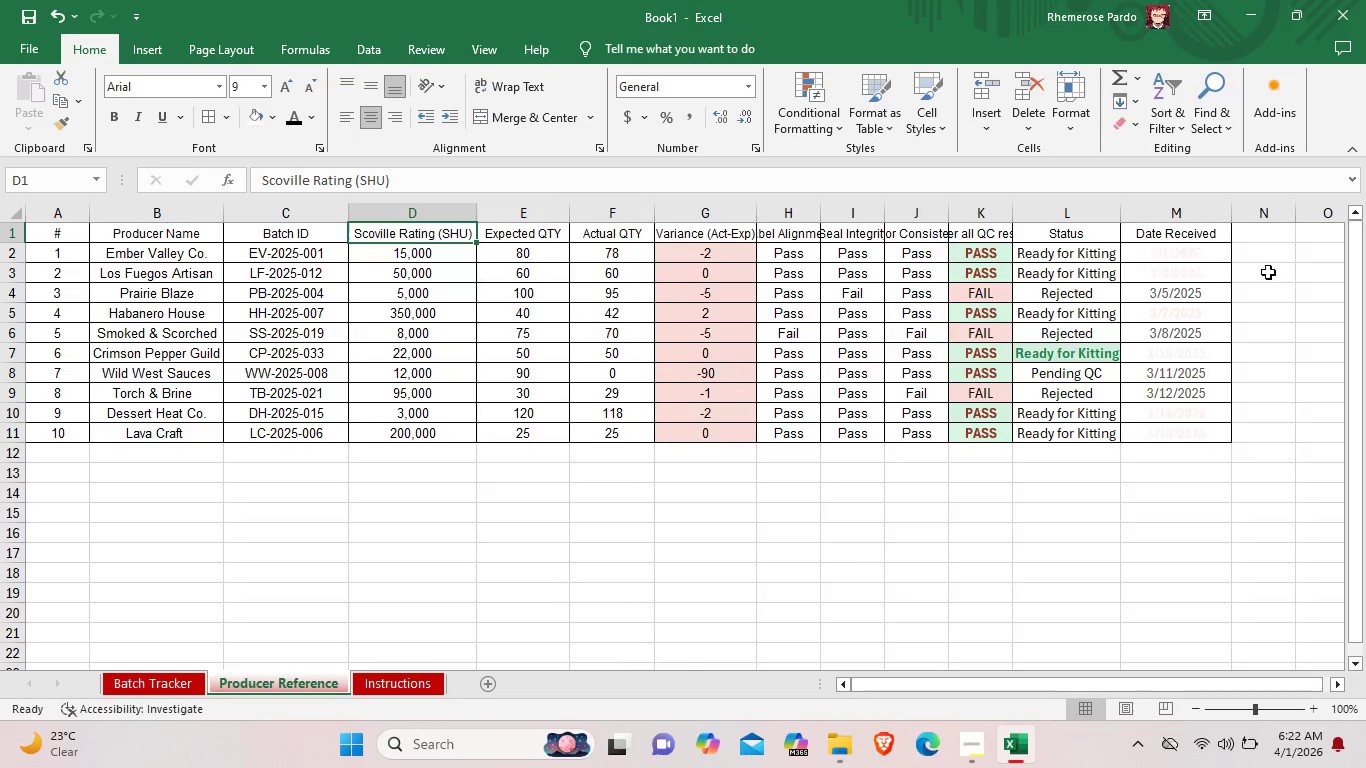 
left_click_drag(start_coordinate=[1233, 450], to_coordinate=[1161, 227])
 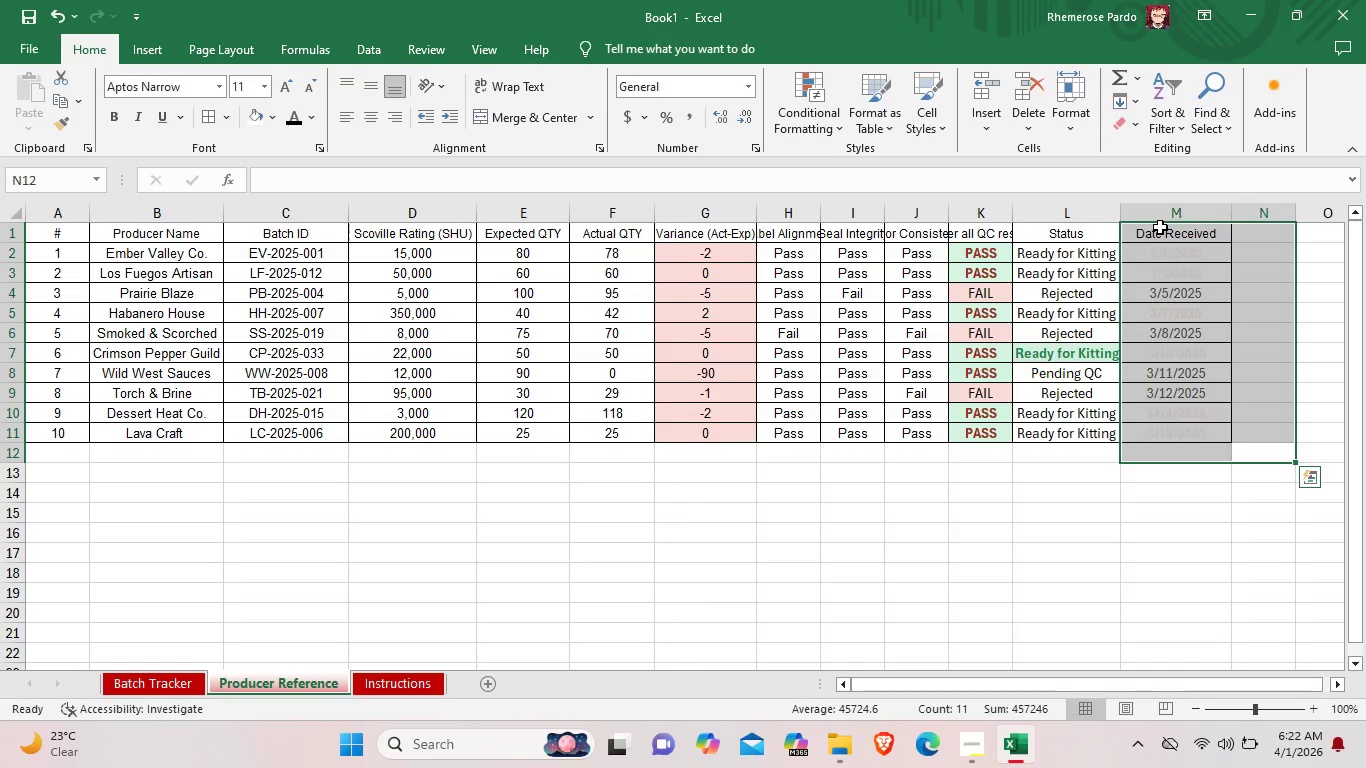 
left_click([1162, 222])
 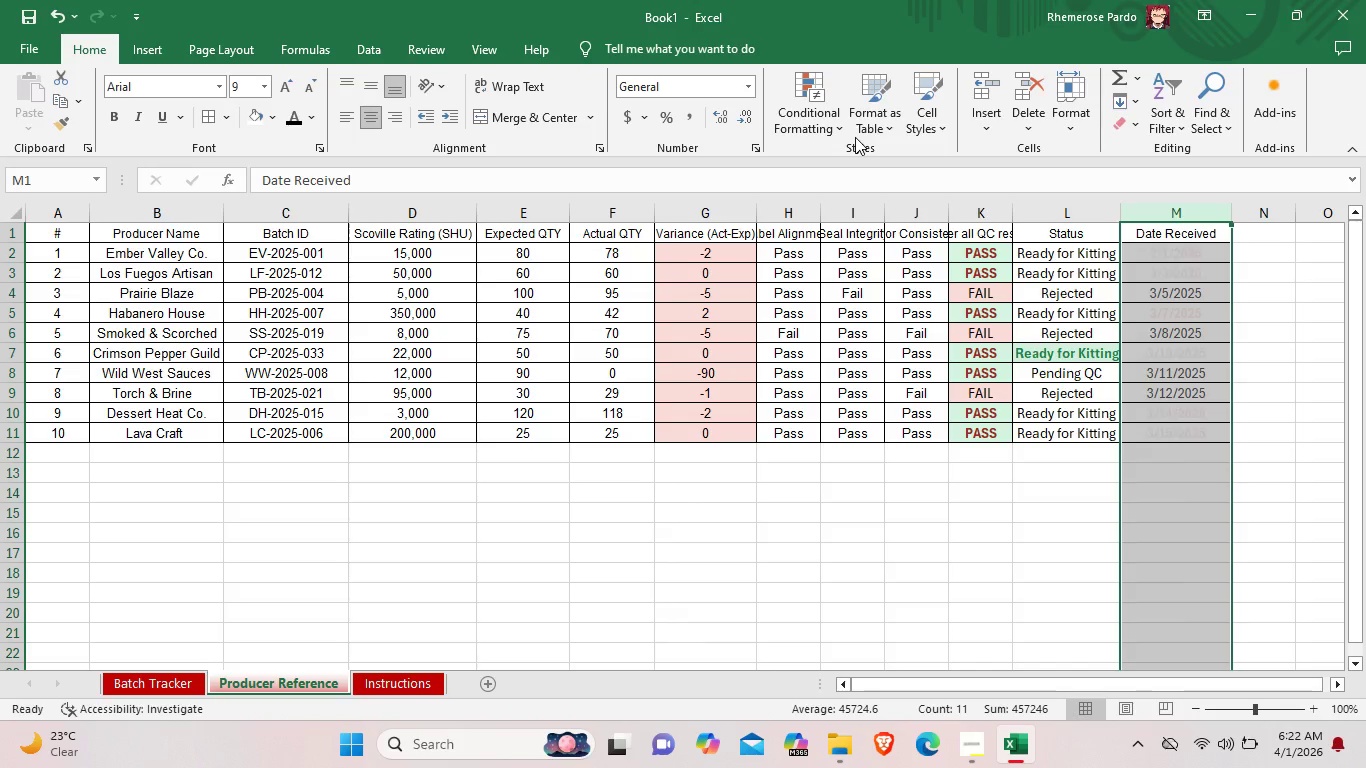 
left_click([833, 132])
 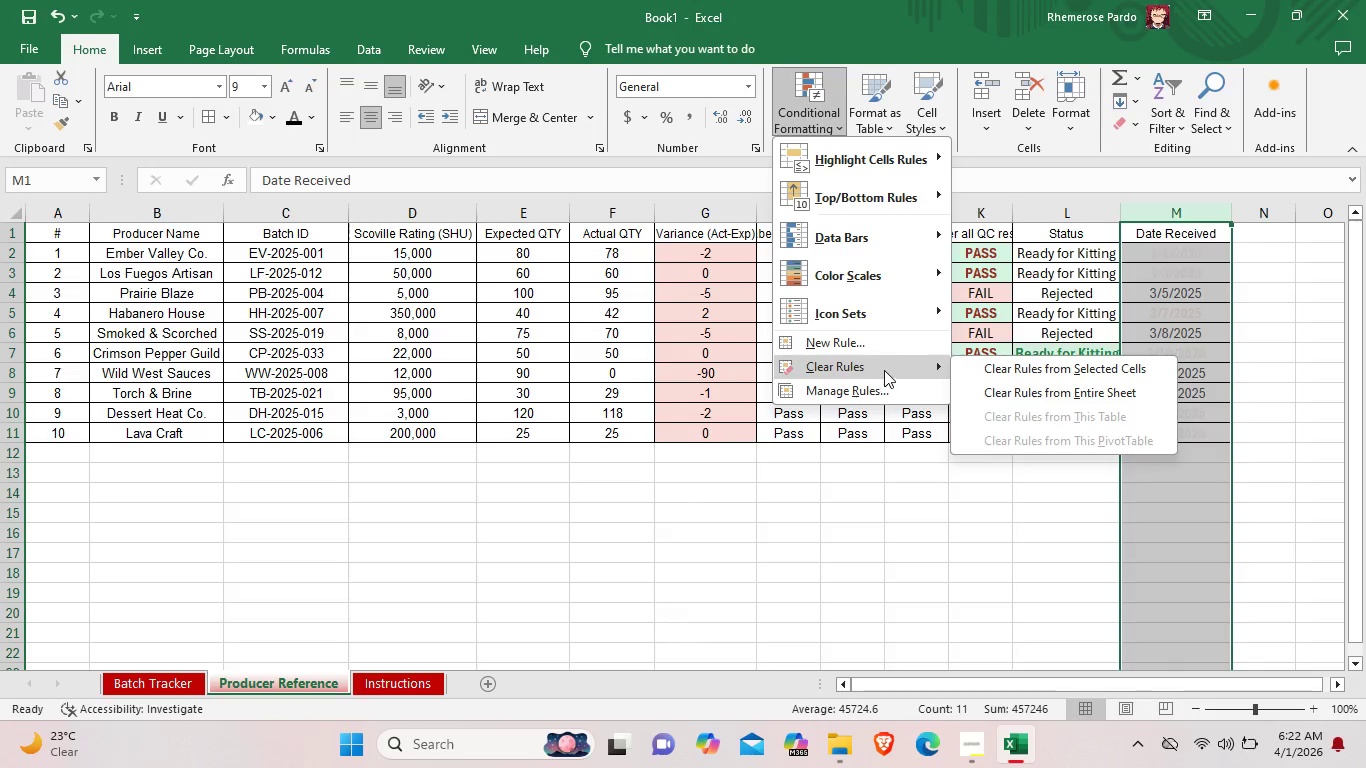 
left_click([889, 348])
 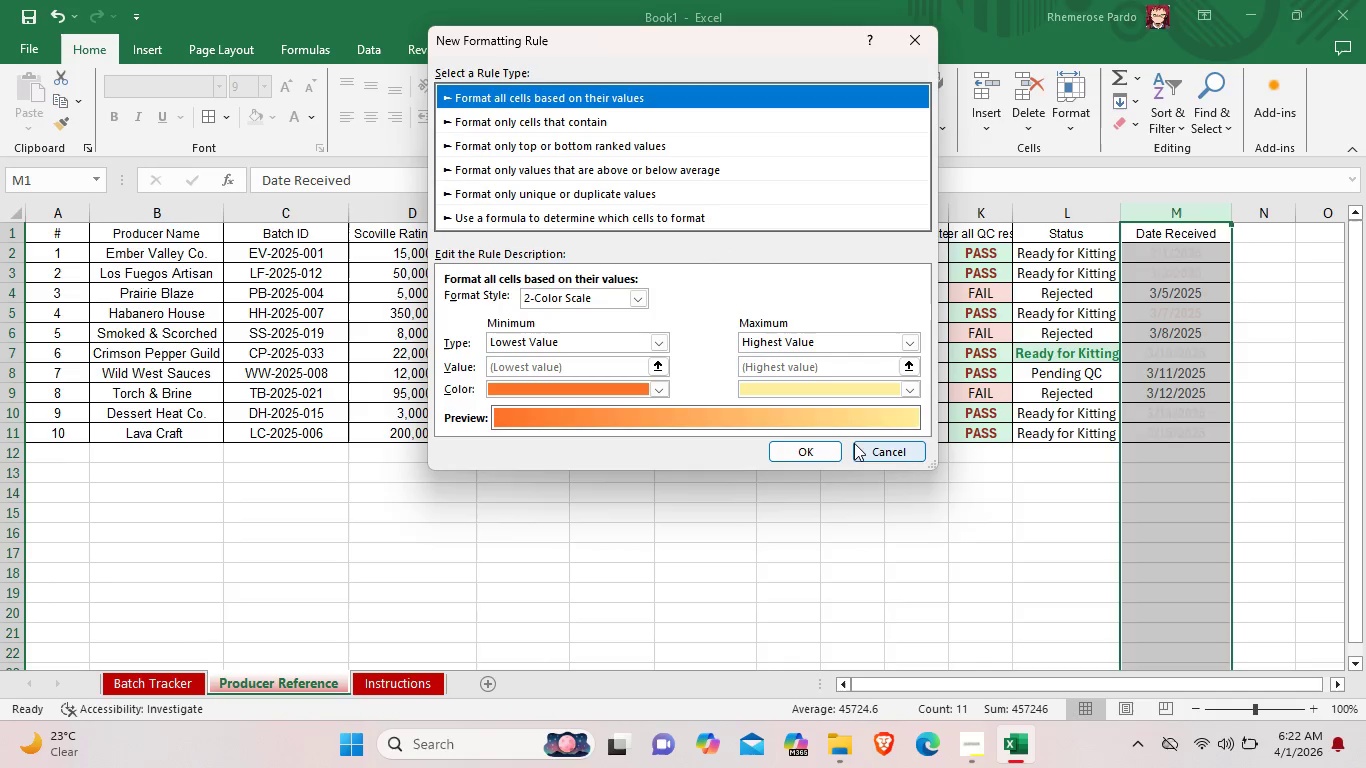 
left_click([884, 448])
 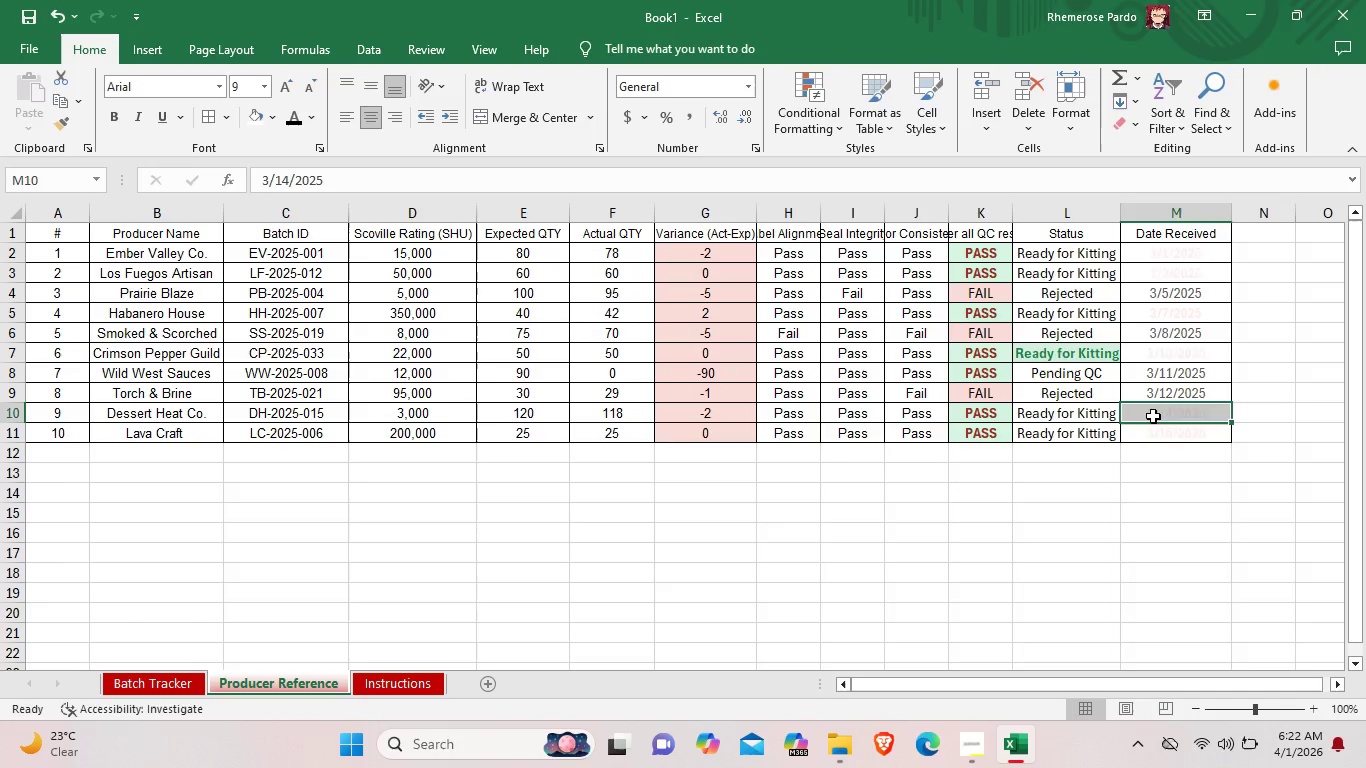 
left_click([1153, 416])
 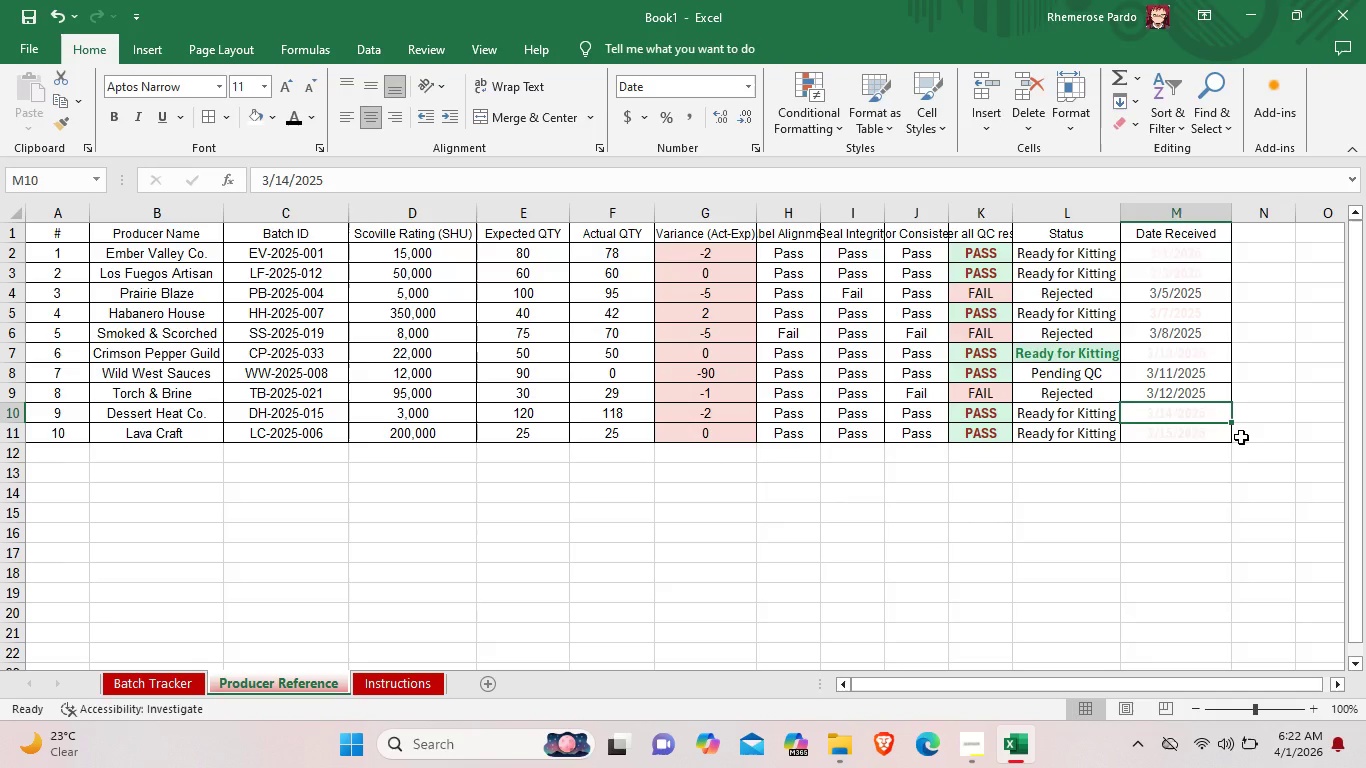 
left_click_drag(start_coordinate=[716, 451], to_coordinate=[711, 247])
 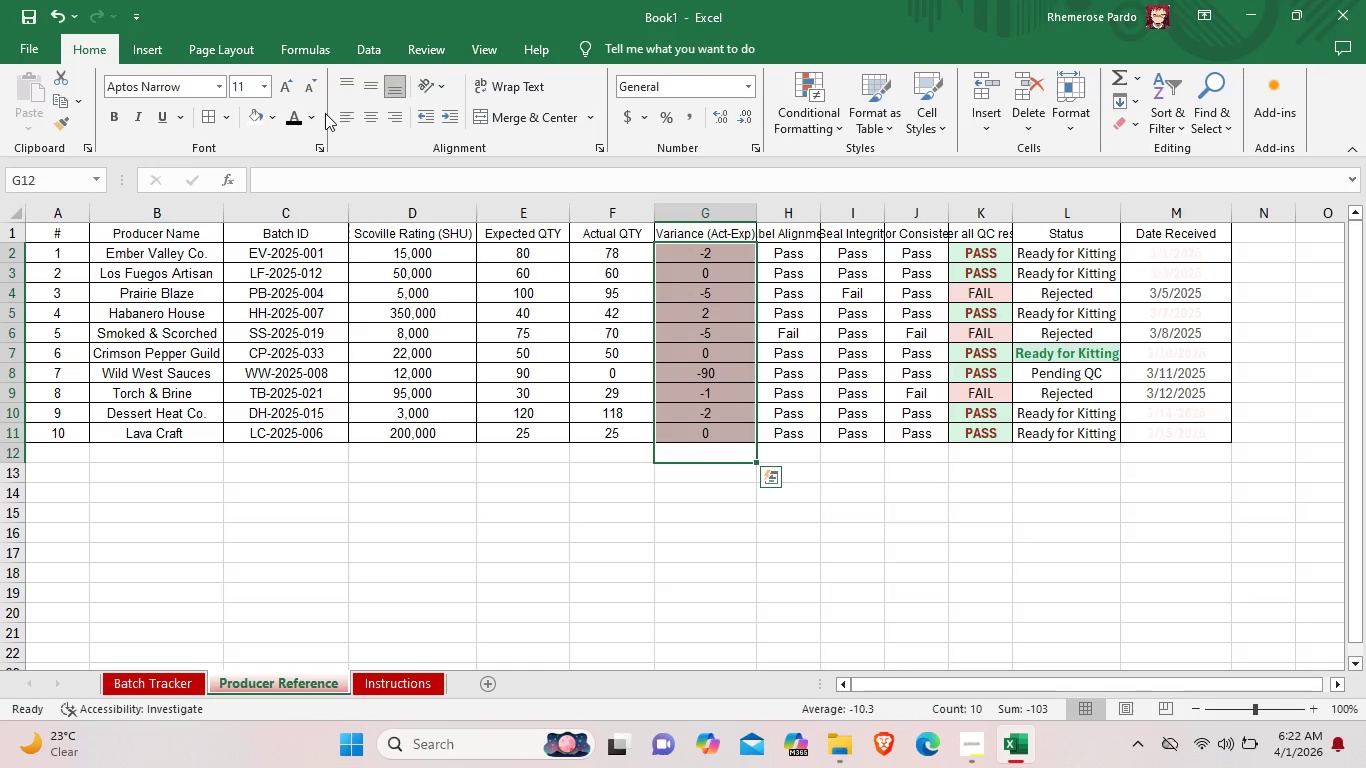 
left_click([267, 115])
 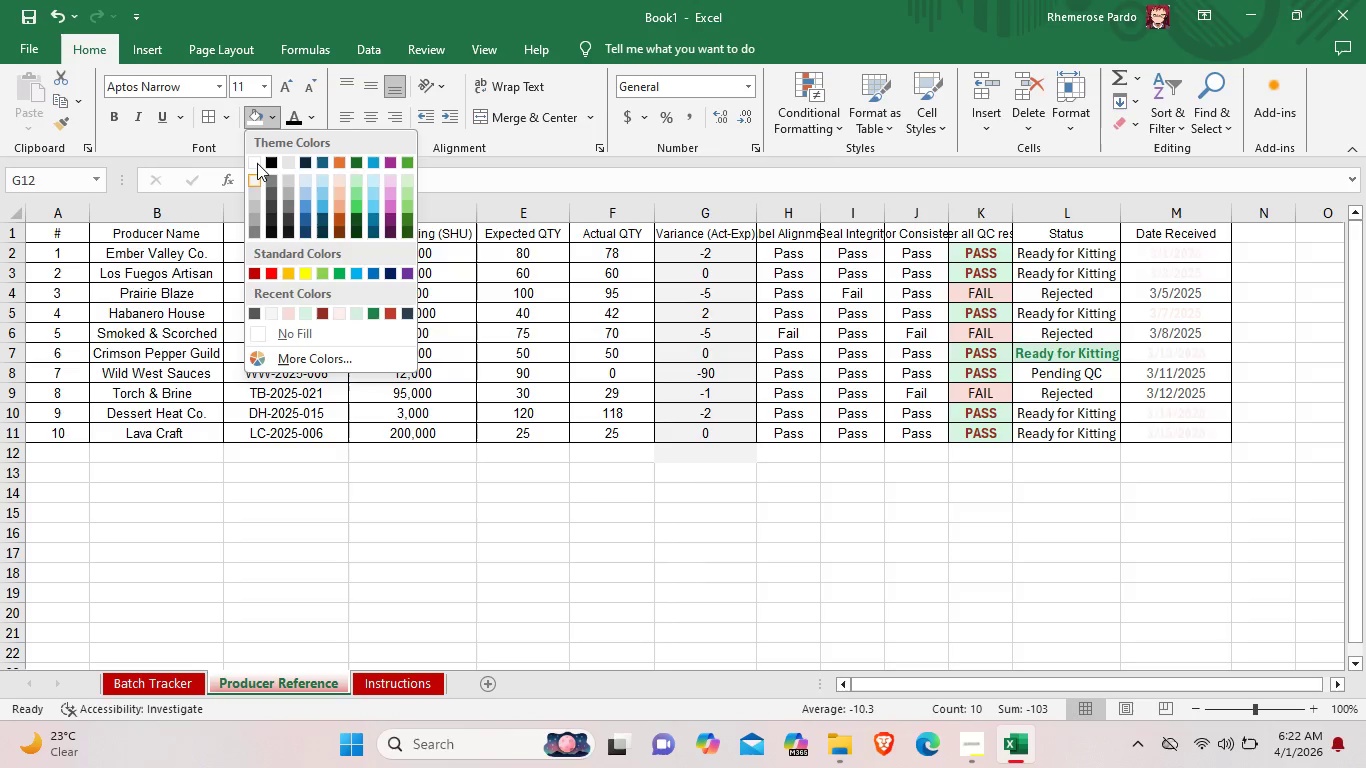 
left_click([257, 163])
 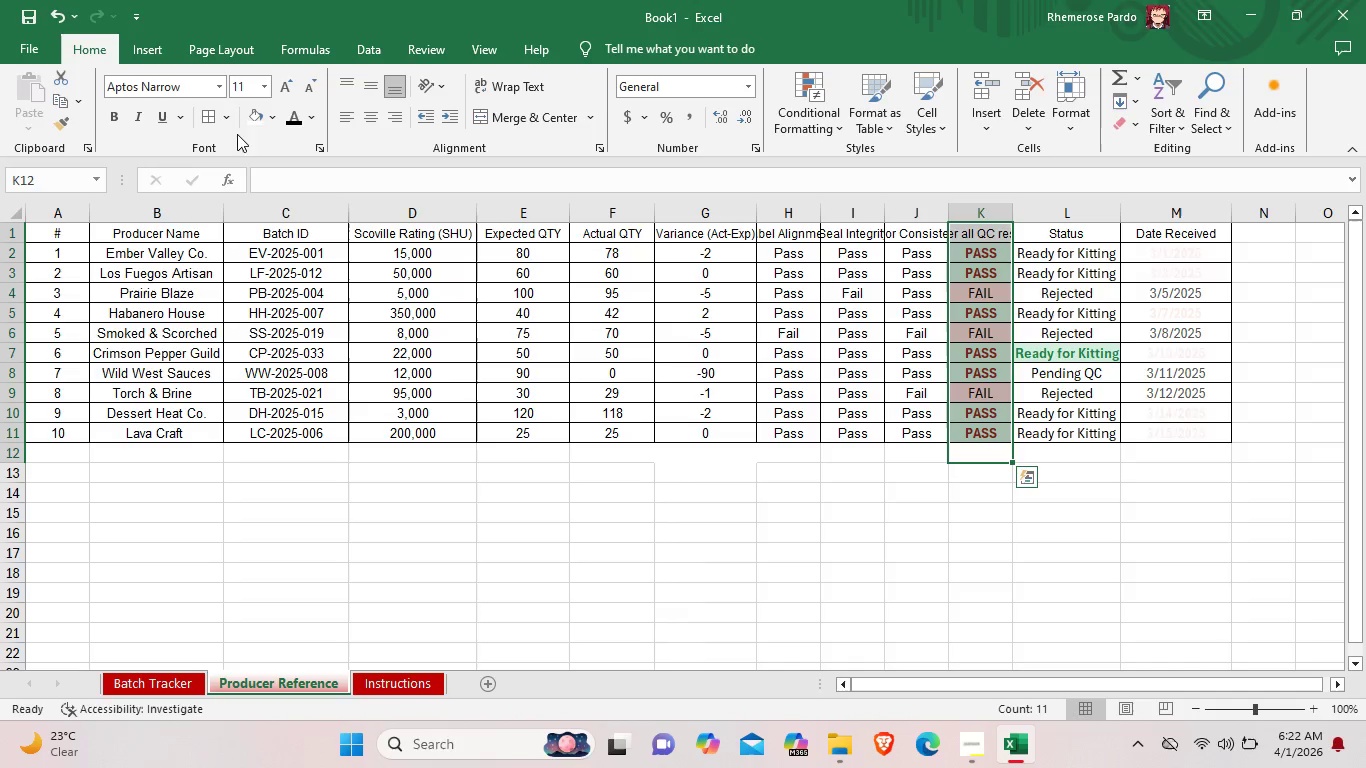 
left_click_drag(start_coordinate=[1010, 462], to_coordinate=[996, 241])
 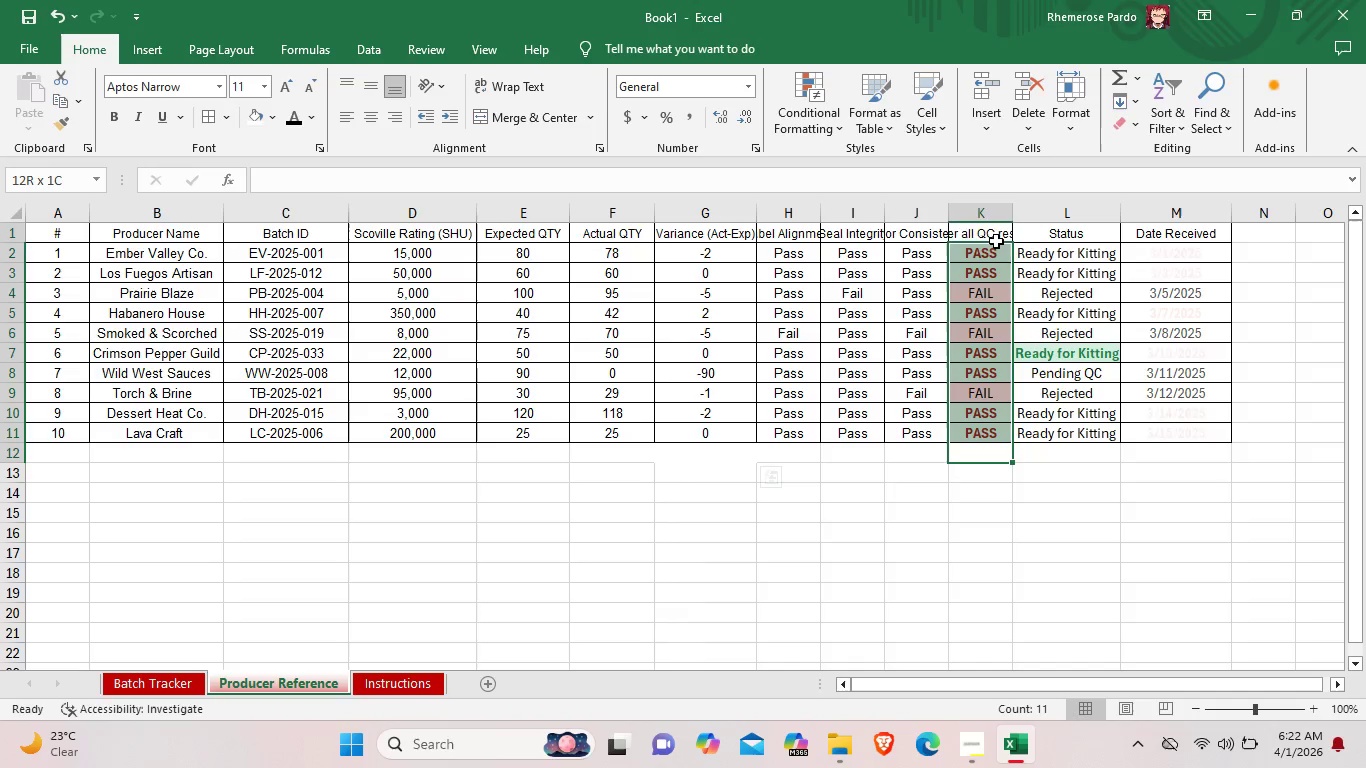 
left_click([269, 119])
 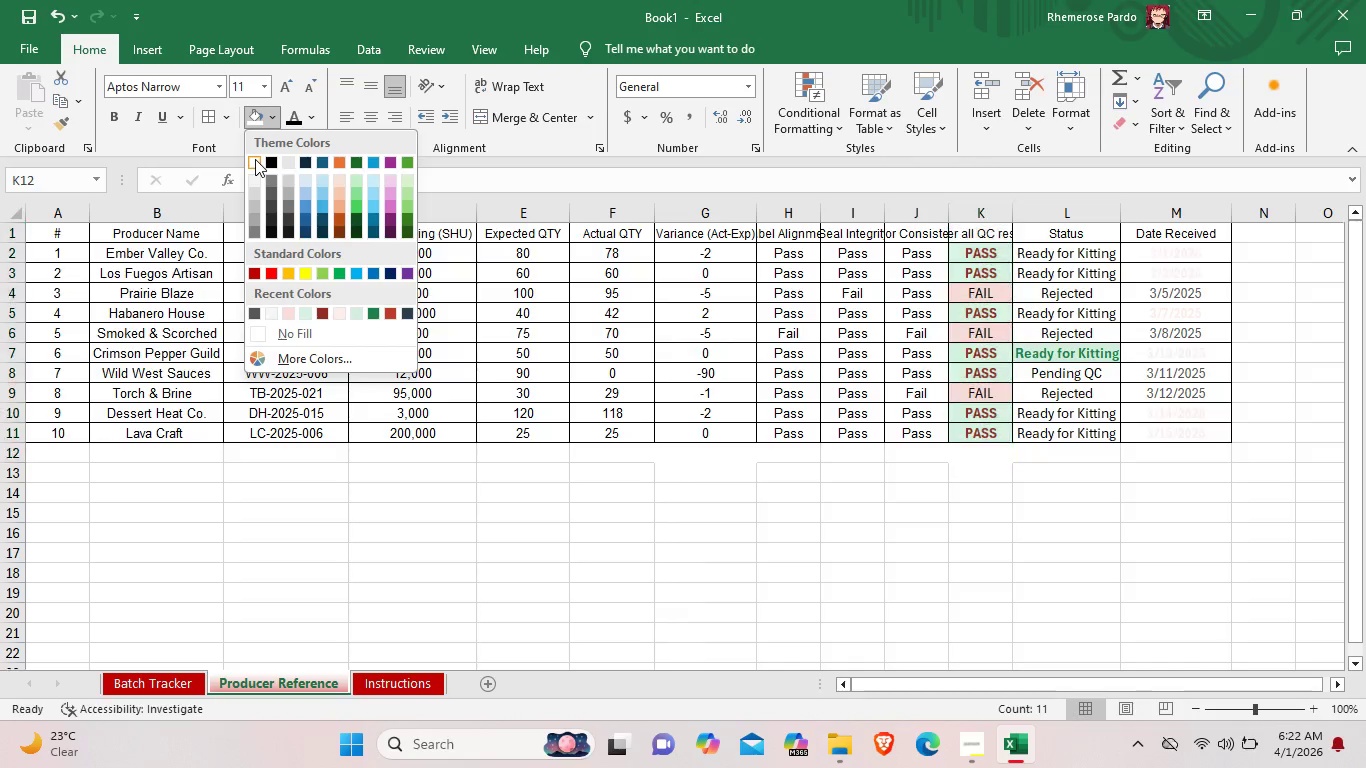 
left_click([255, 159])
 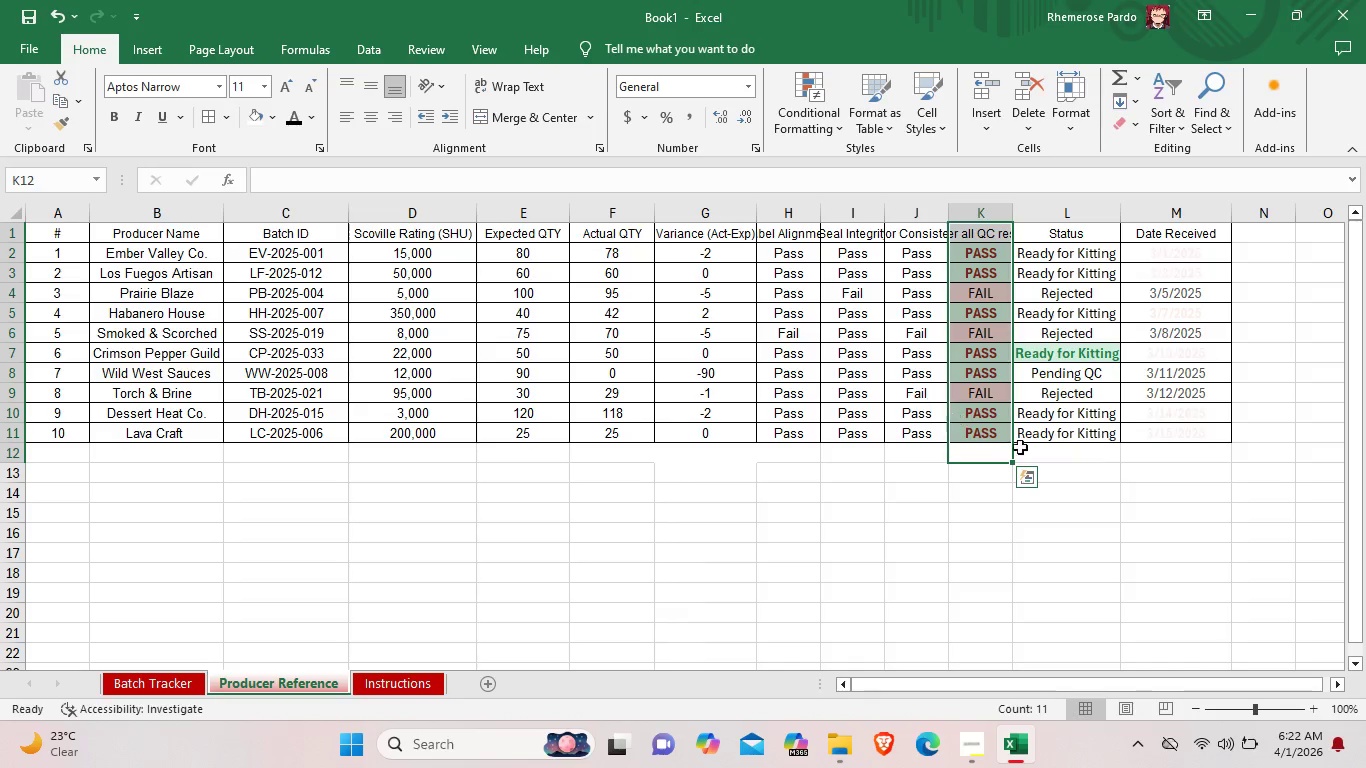 
left_click([1105, 449])
 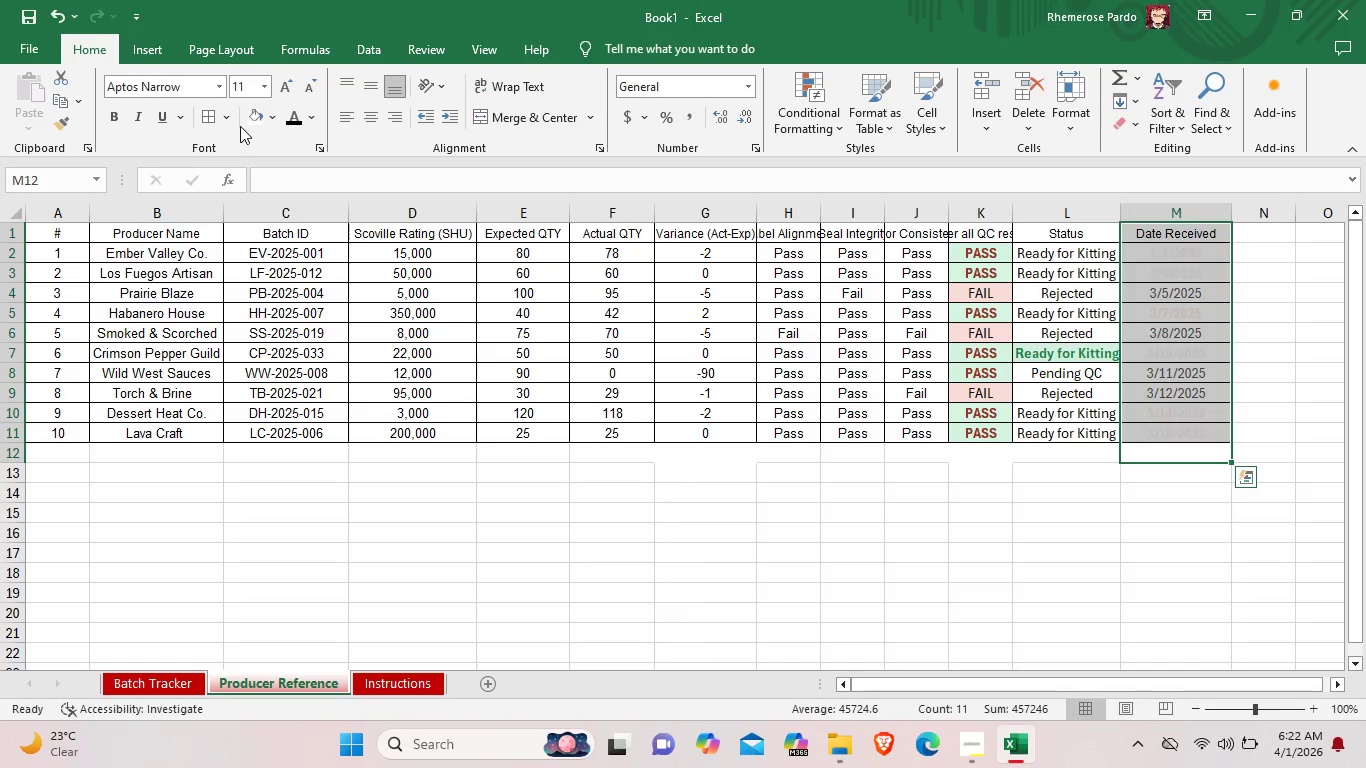 
left_click_drag(start_coordinate=[1185, 453], to_coordinate=[1155, 230])
 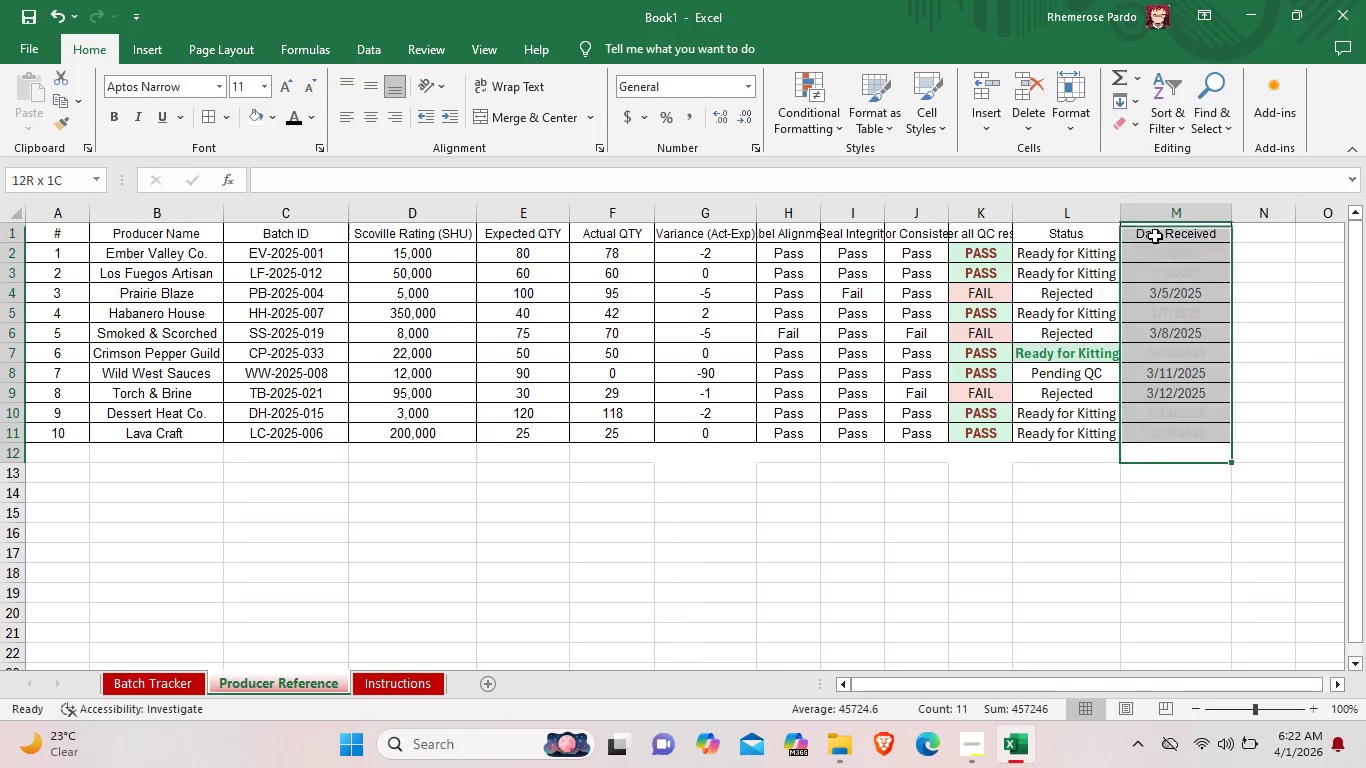 
left_click([252, 116])
 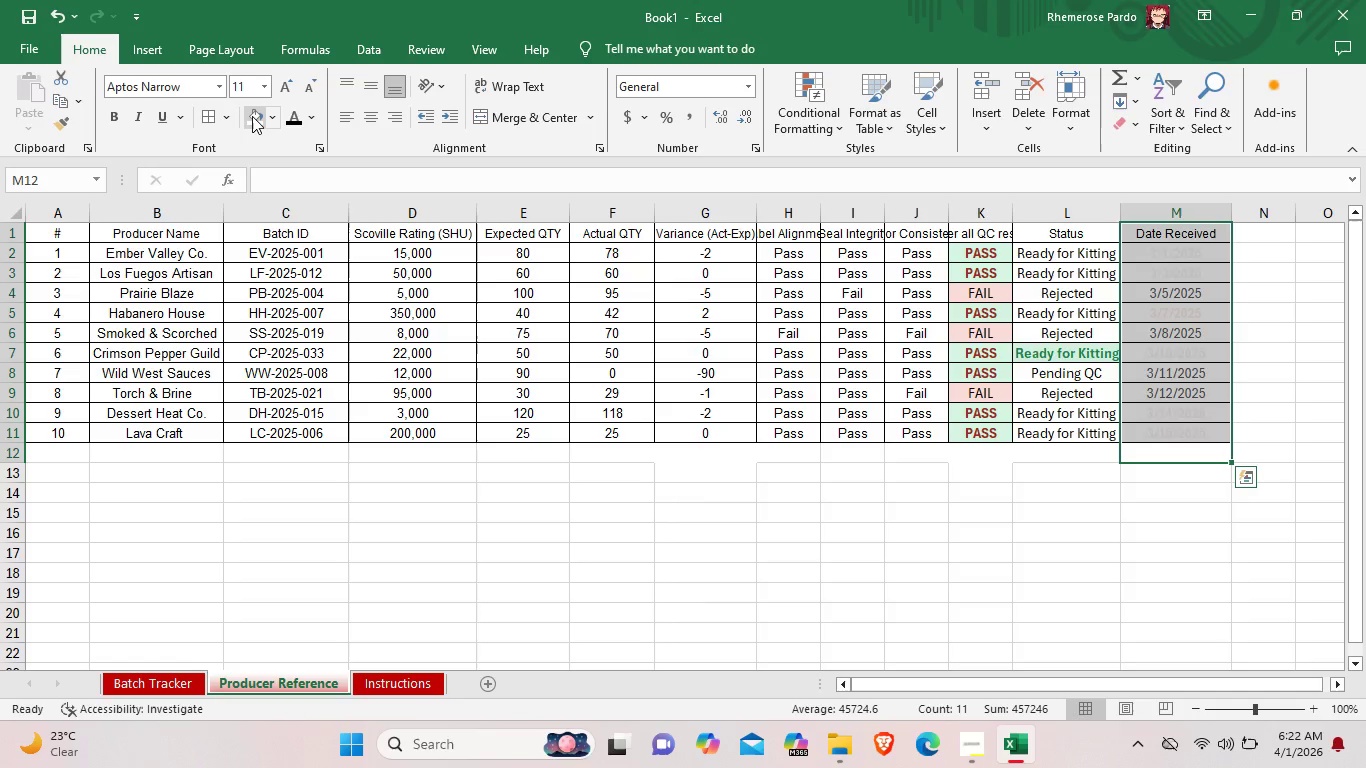 
left_click([252, 116])
 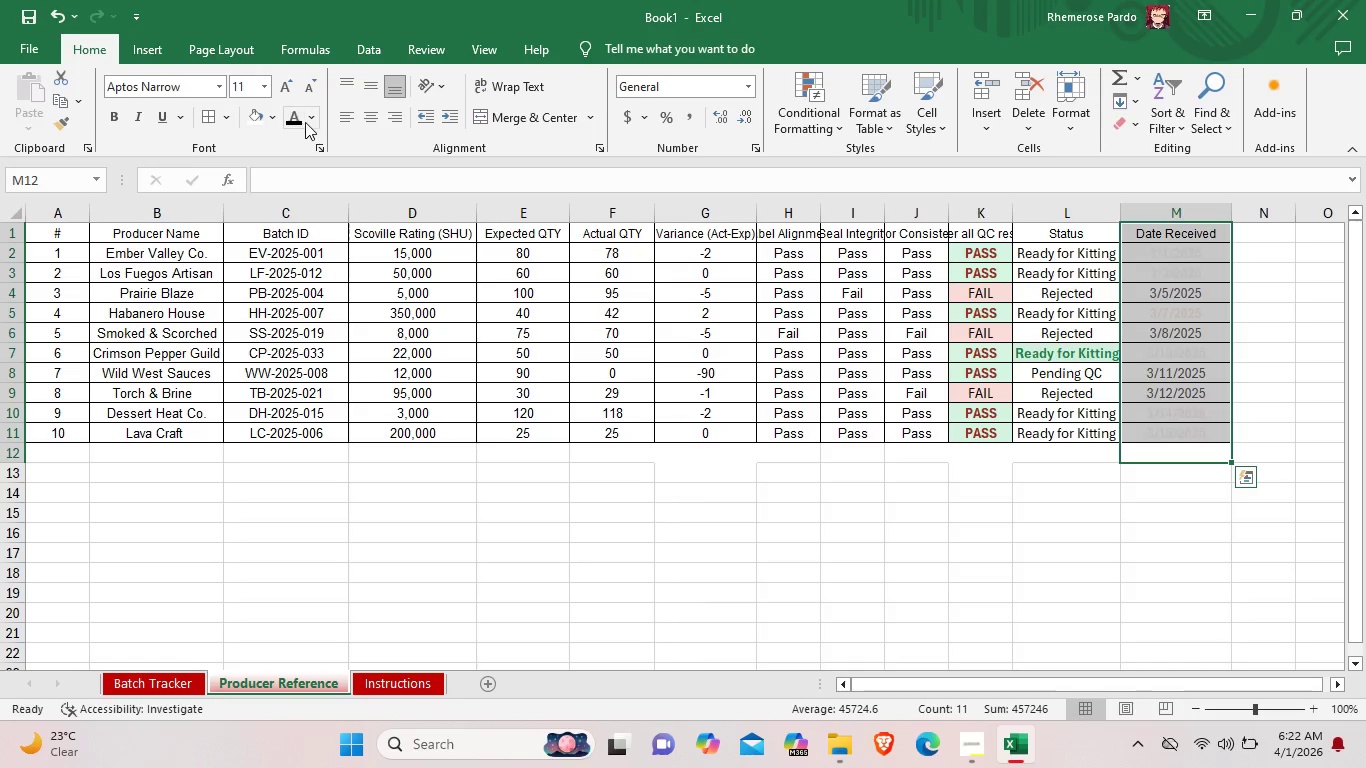 
left_click([1113, 578])
 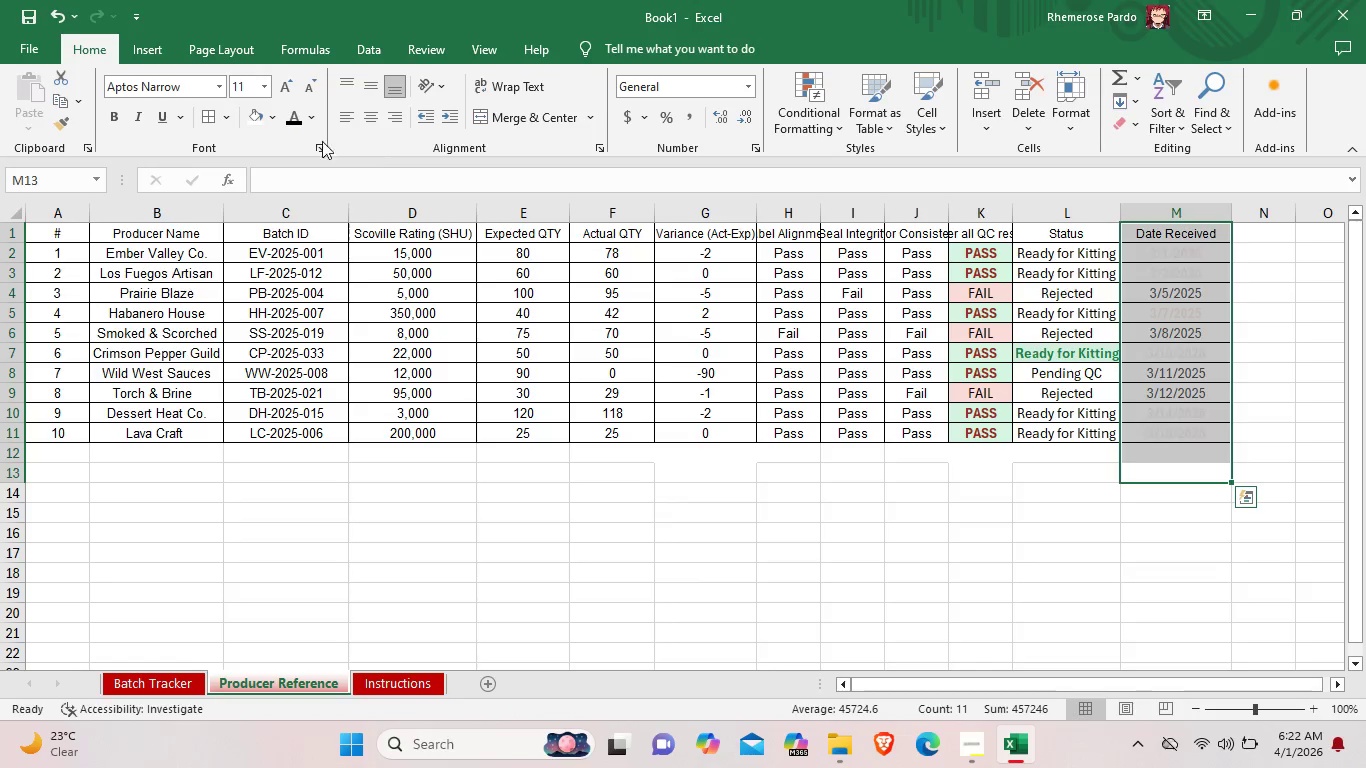 
left_click_drag(start_coordinate=[1195, 468], to_coordinate=[1148, 233])
 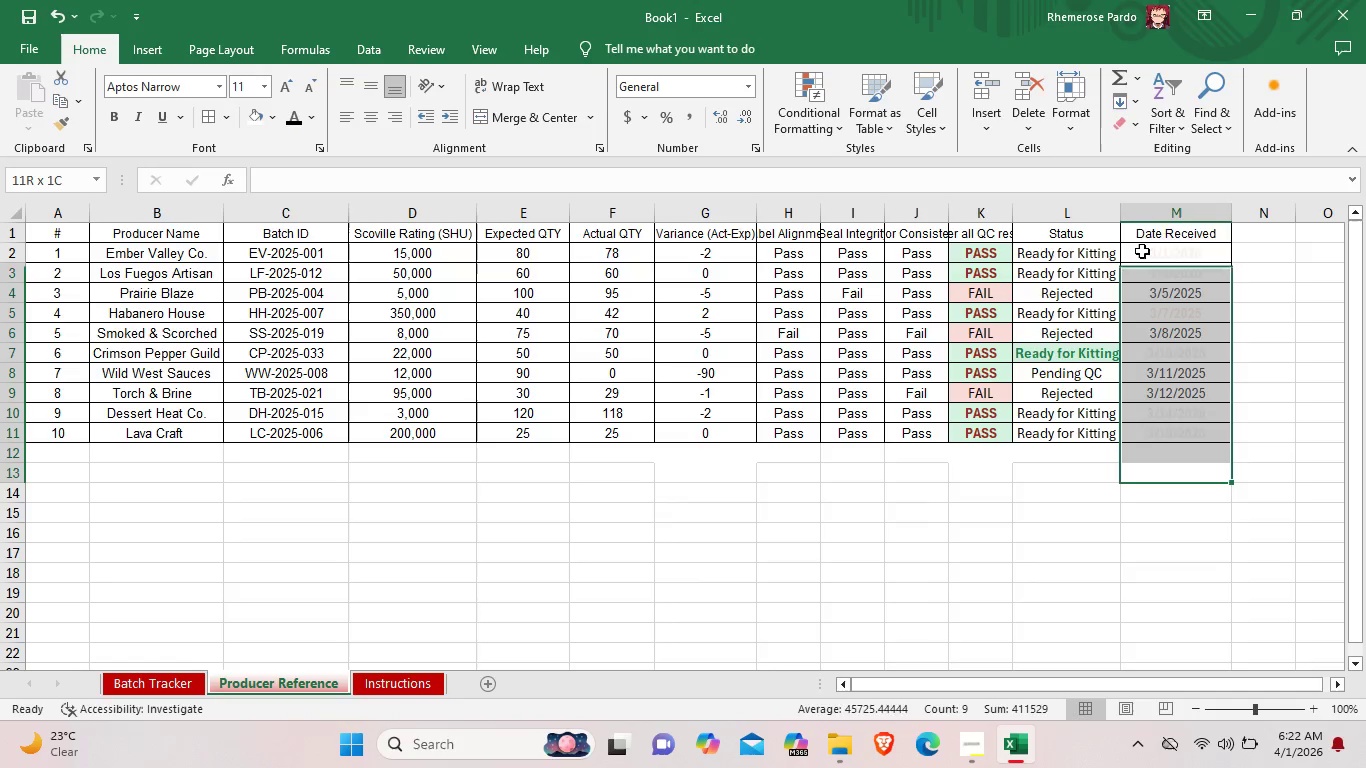 
left_click([294, 118])
 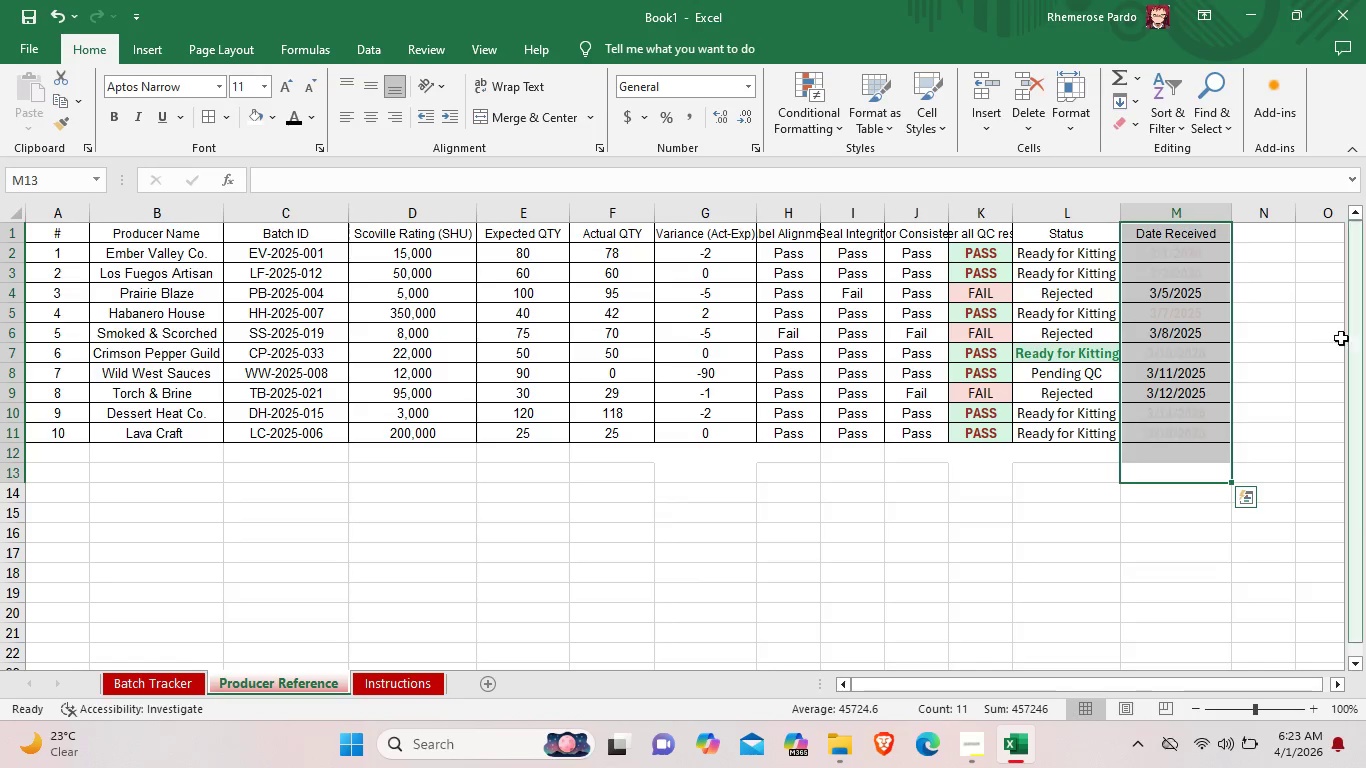 
left_click([1230, 335])
 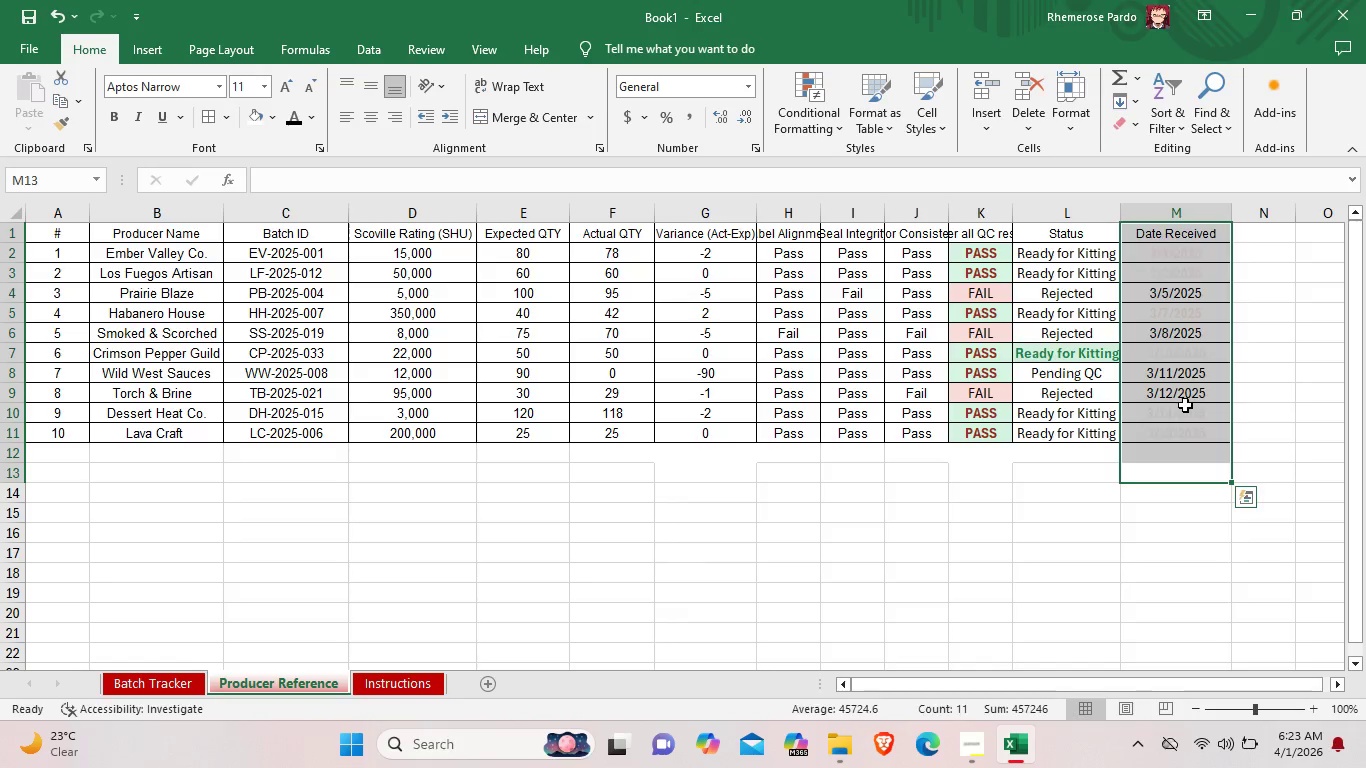 
left_click([1185, 405])
 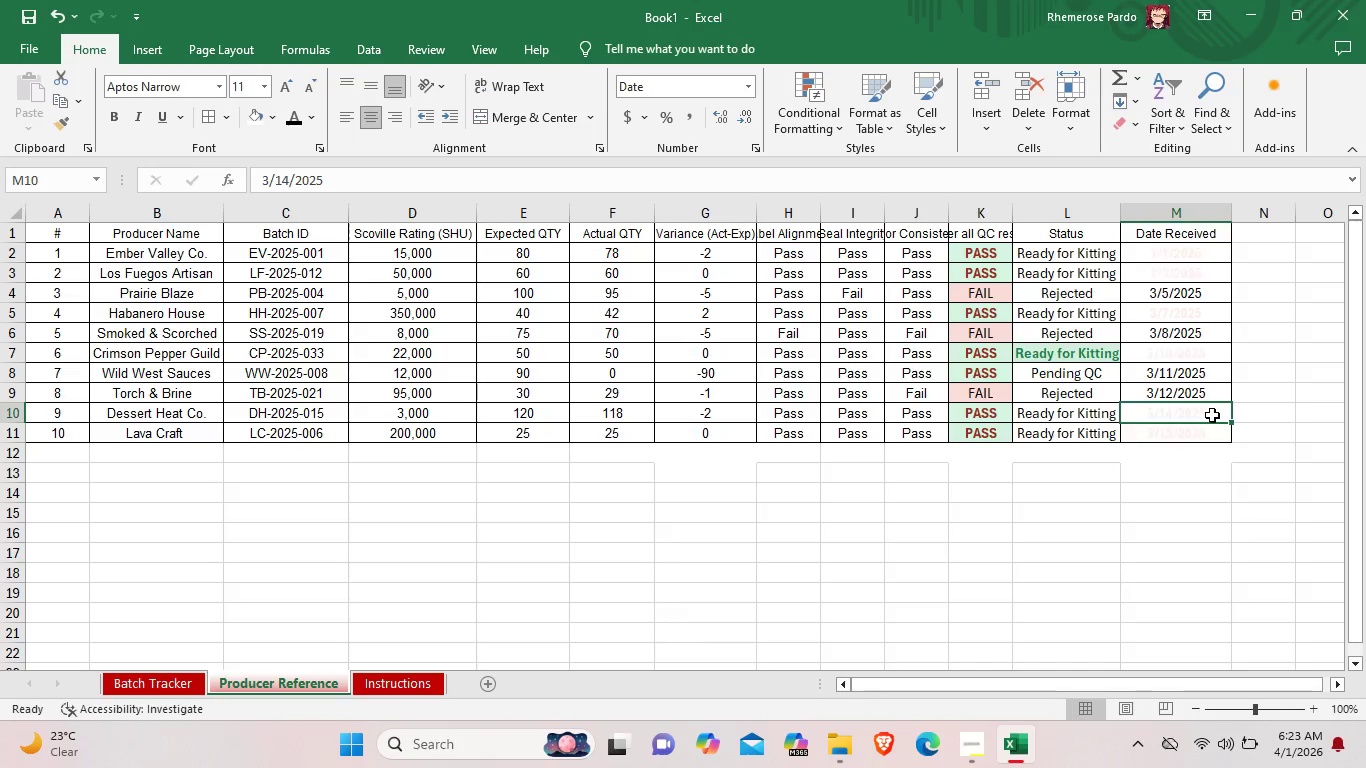 
left_click([1212, 415])
 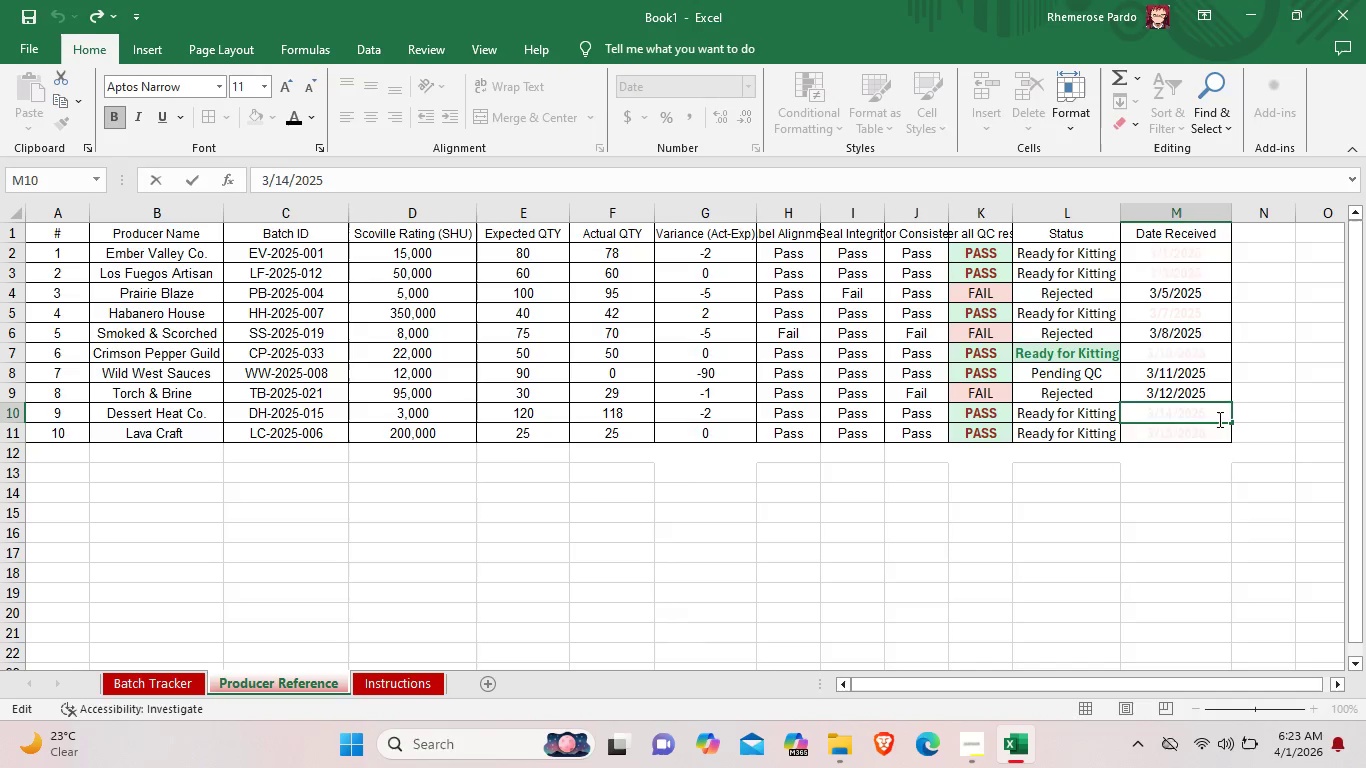 
scroll: coordinate [1162, 465], scroll_direction: up, amount: 2.0
 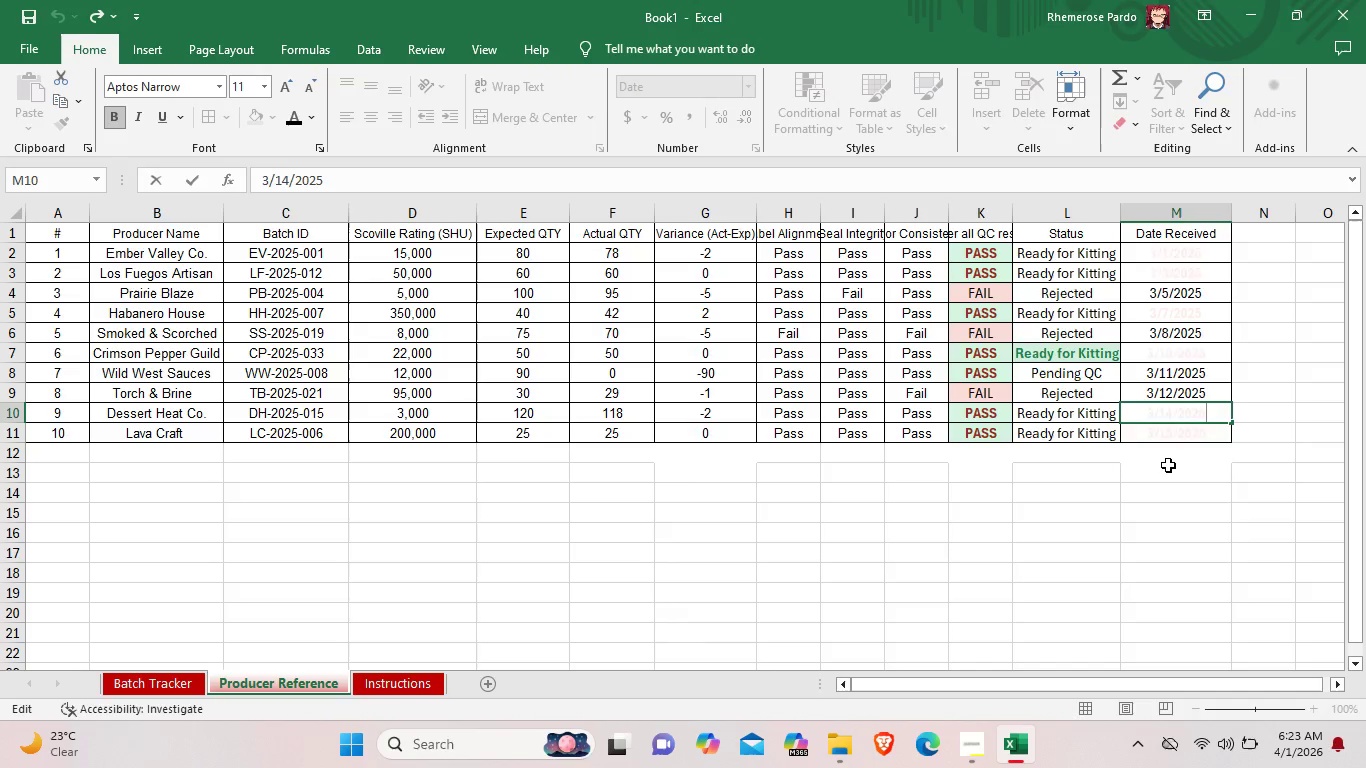 
left_click_drag(start_coordinate=[992, 441], to_coordinate=[996, 238])
 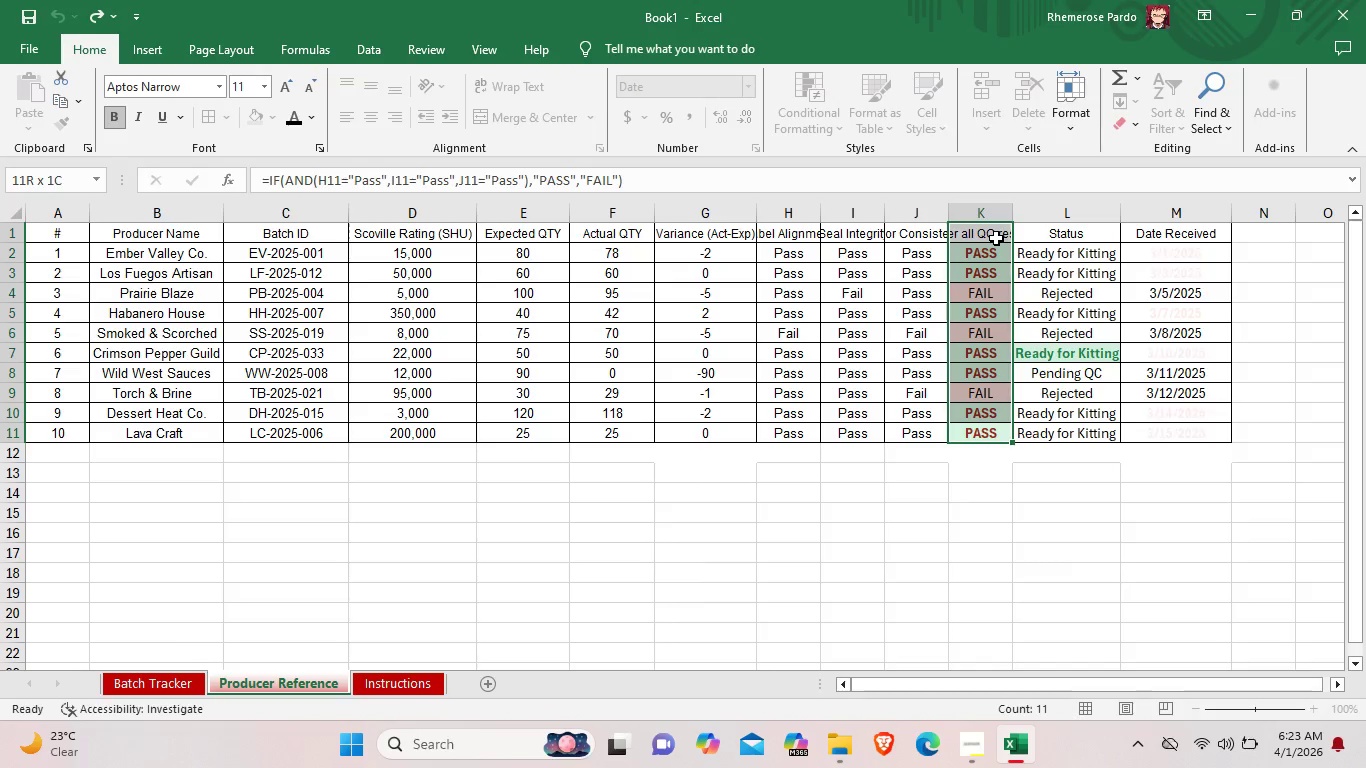 
scroll: coordinate [811, 494], scroll_direction: up, amount: 3.0
 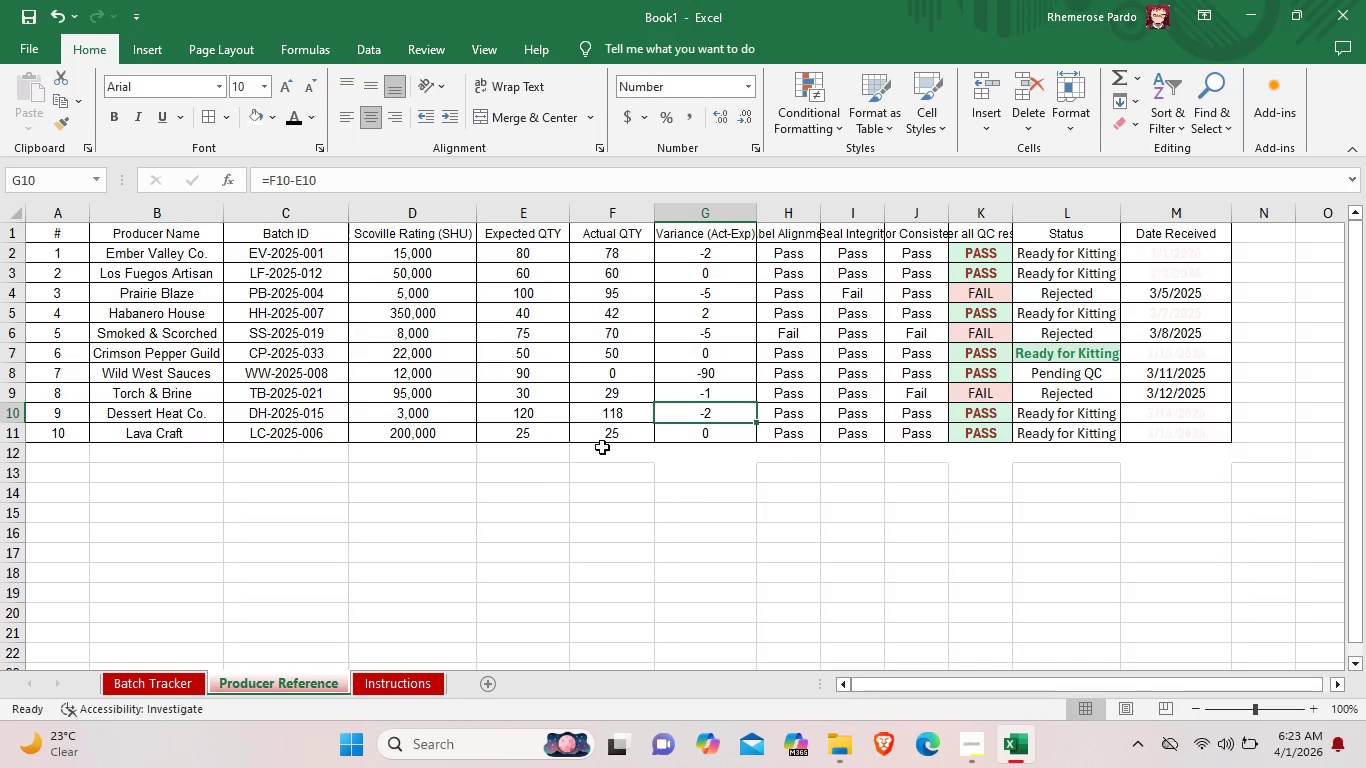 
left_click_drag(start_coordinate=[756, 215], to_coordinate=[774, 215])
 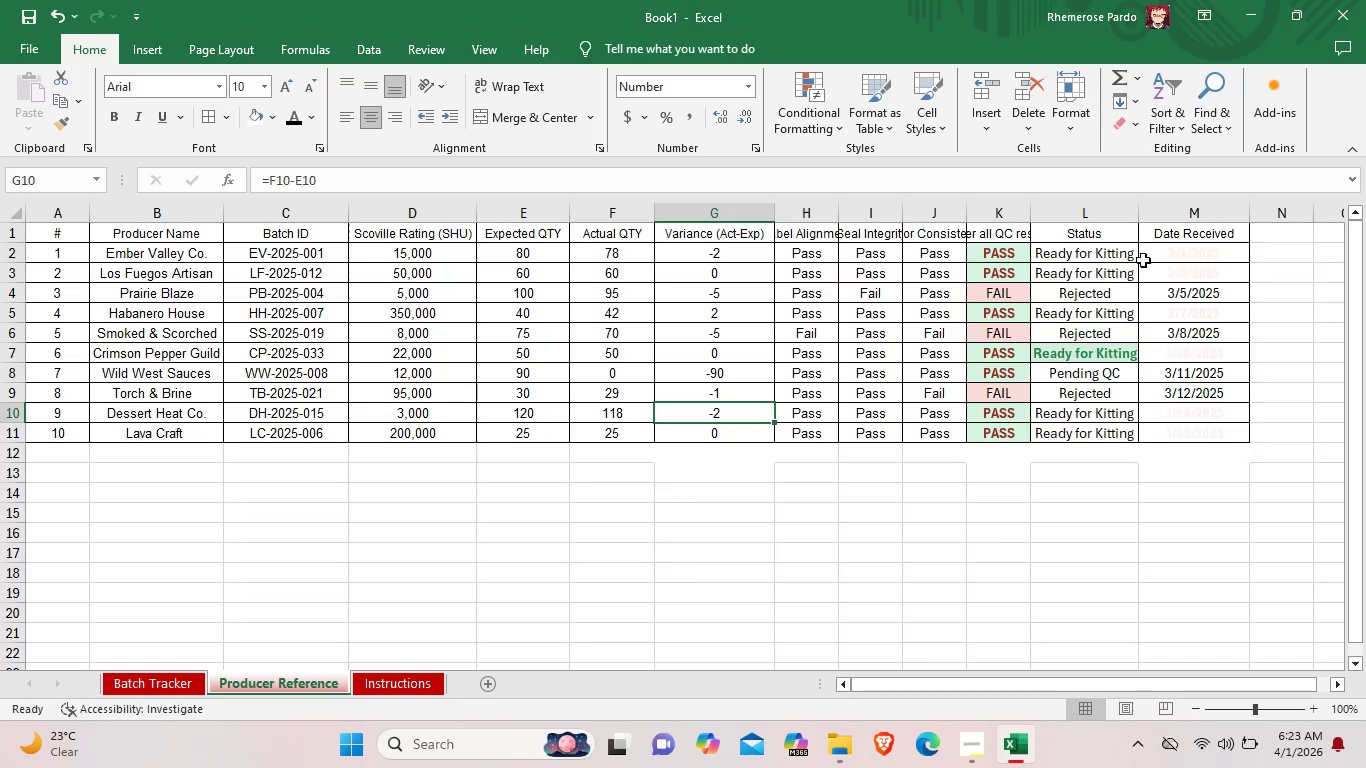 
left_click_drag(start_coordinate=[835, 213], to_coordinate=[858, 213])
 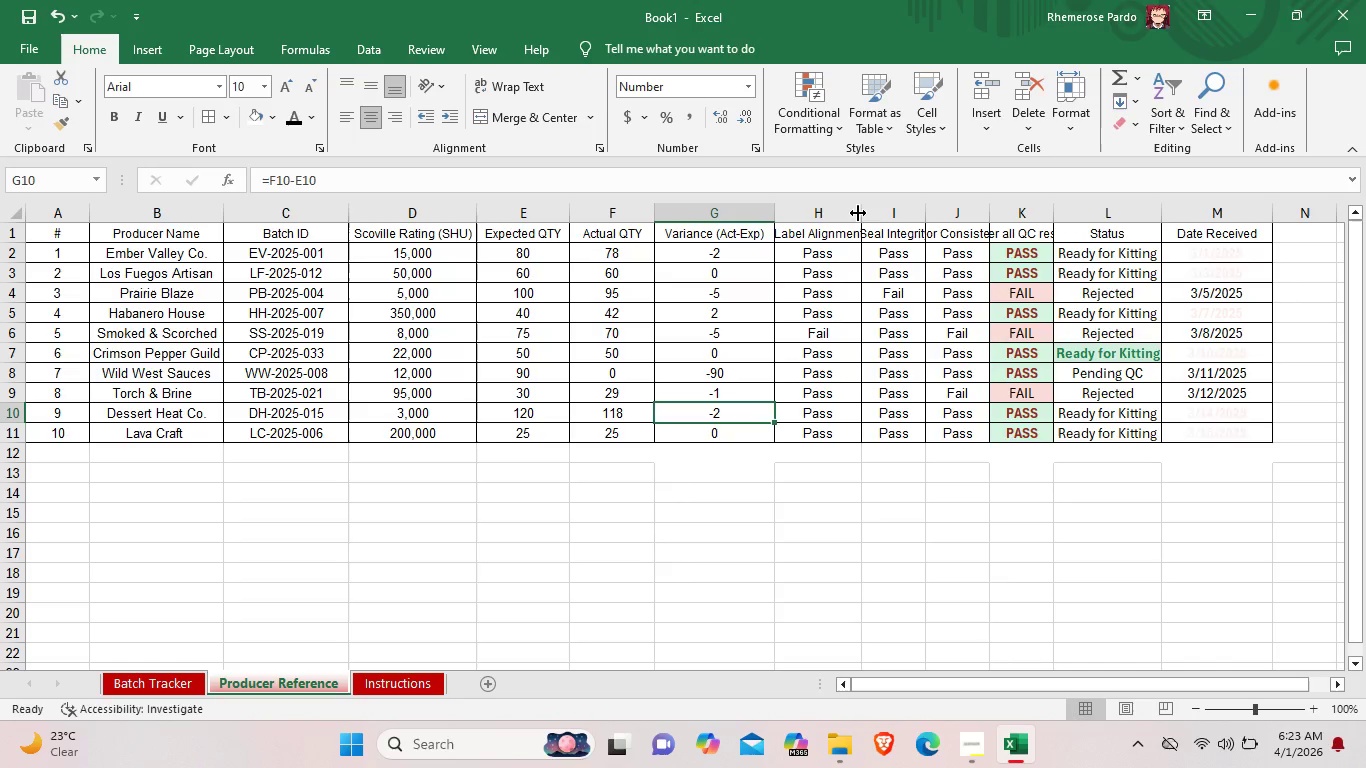 
scroll: coordinate [1233, 398], scroll_direction: up, amount: 2.0
 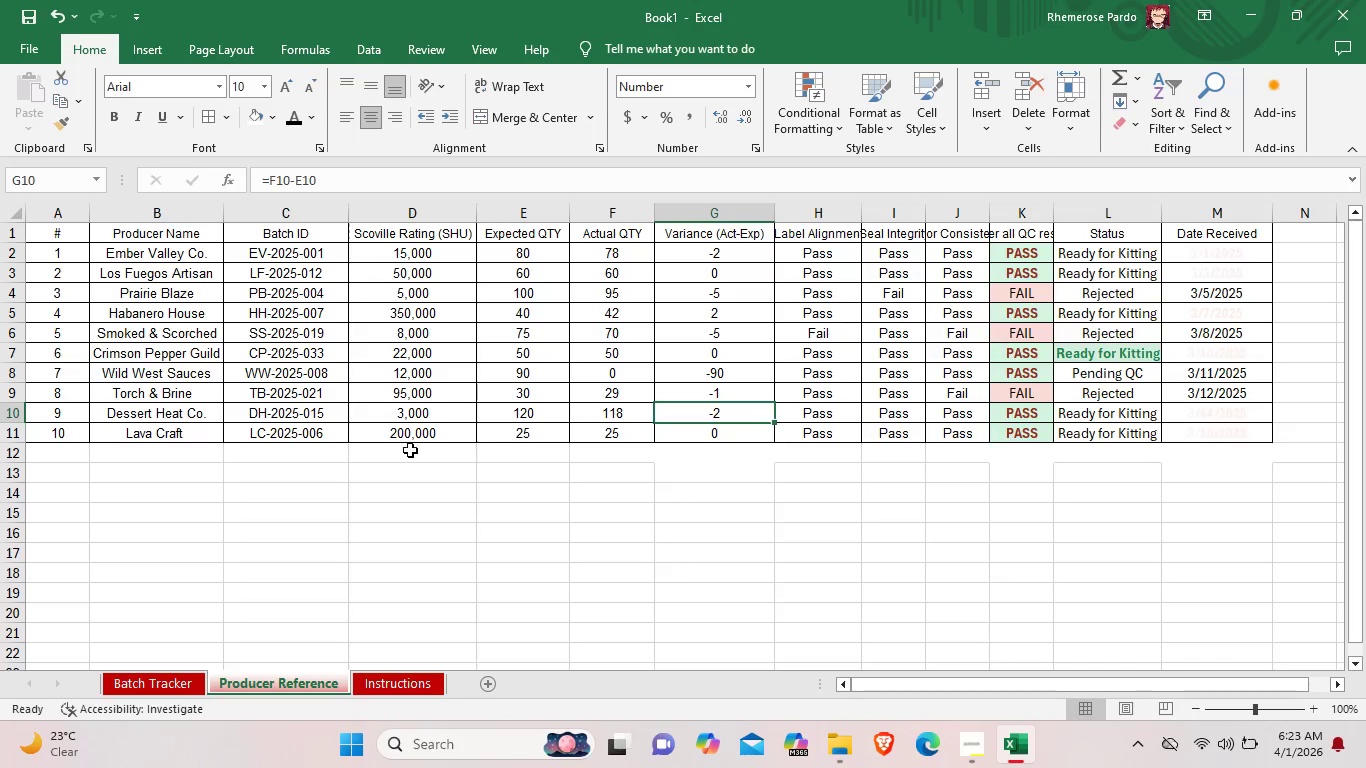 
left_click([1205, 425])
 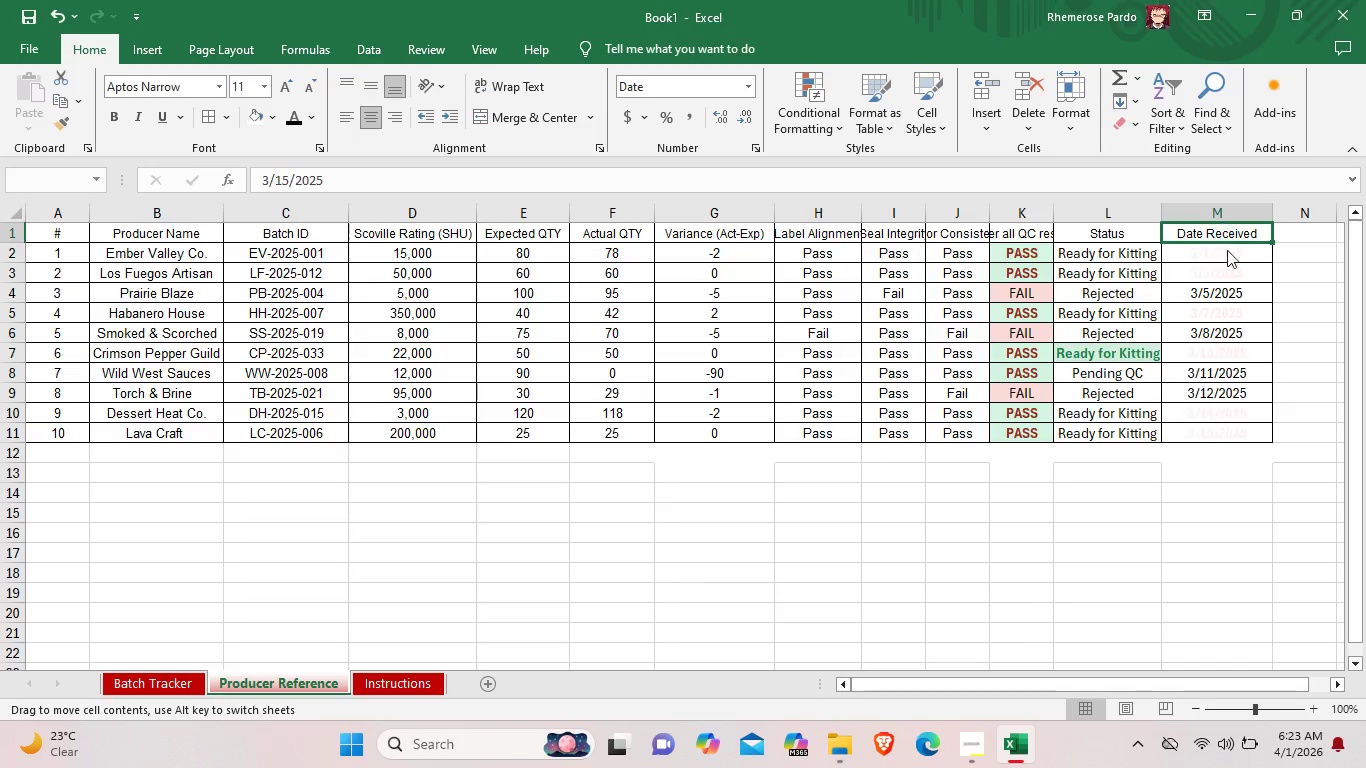 
left_click_drag(start_coordinate=[1245, 441], to_coordinate=[1224, 233])
 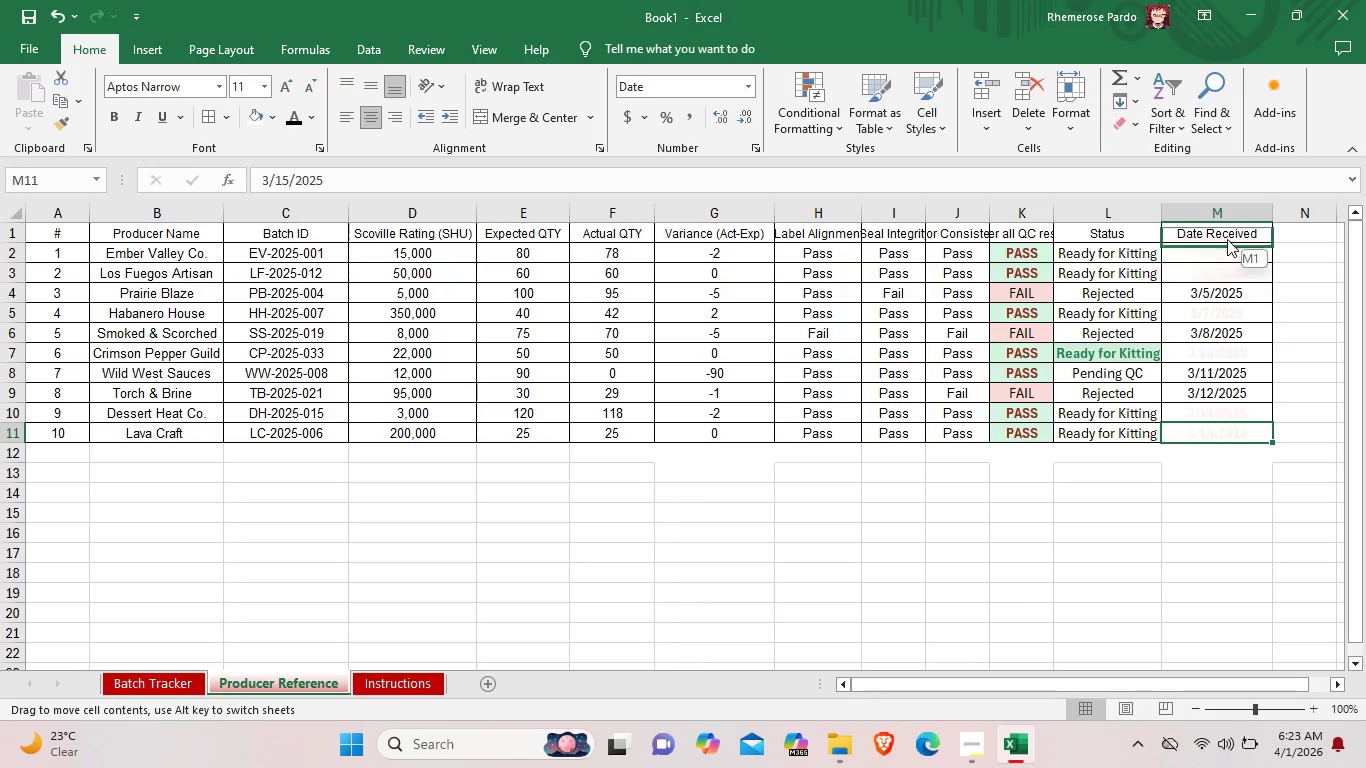 
left_click([1228, 254])
 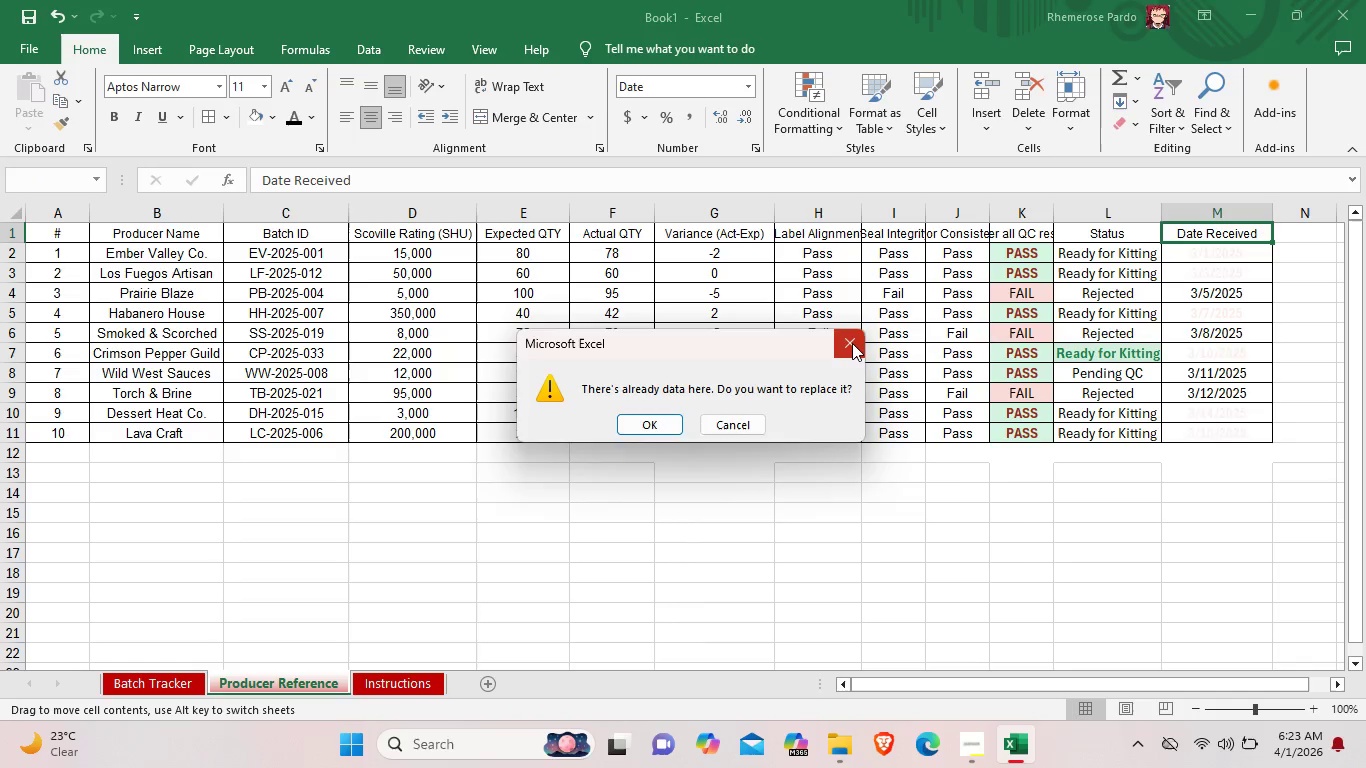 
left_click([852, 343])
 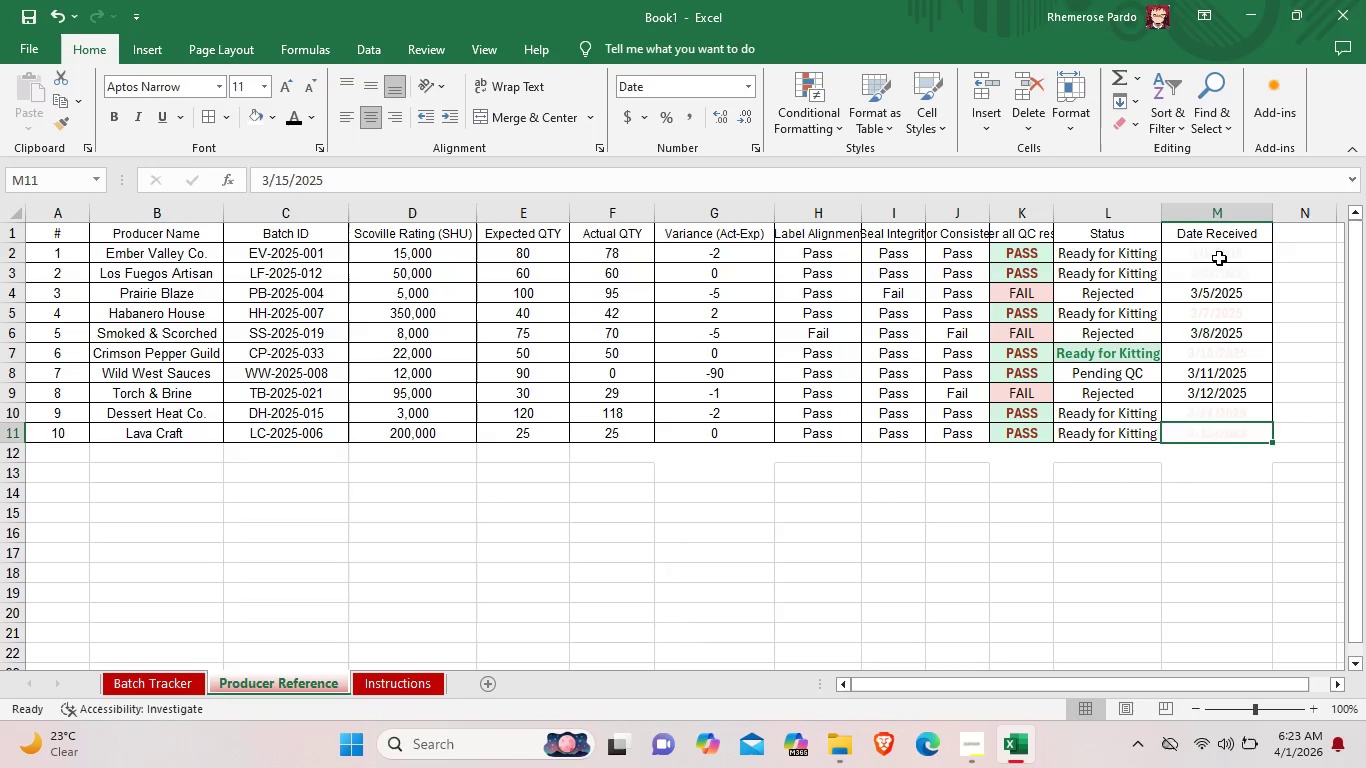 
left_click([1219, 258])
 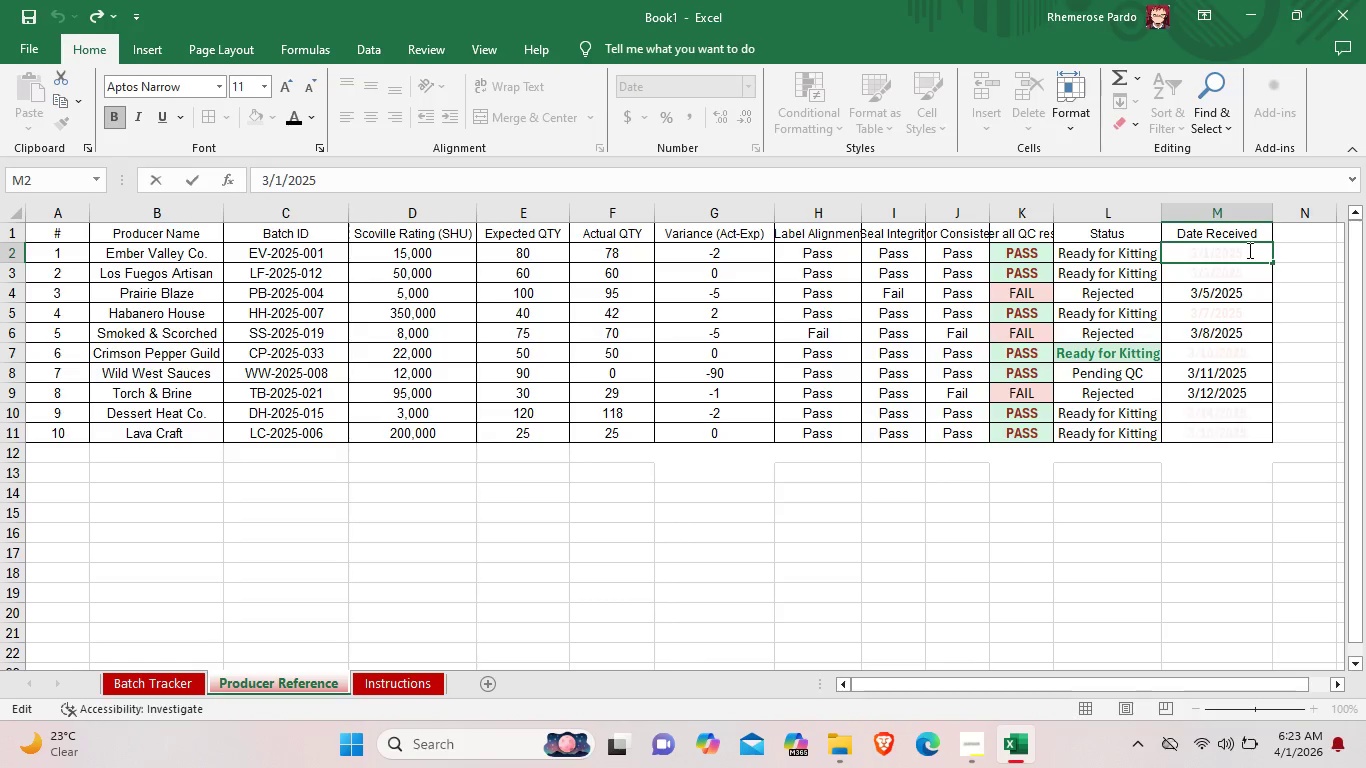 
left_click([1248, 250])
 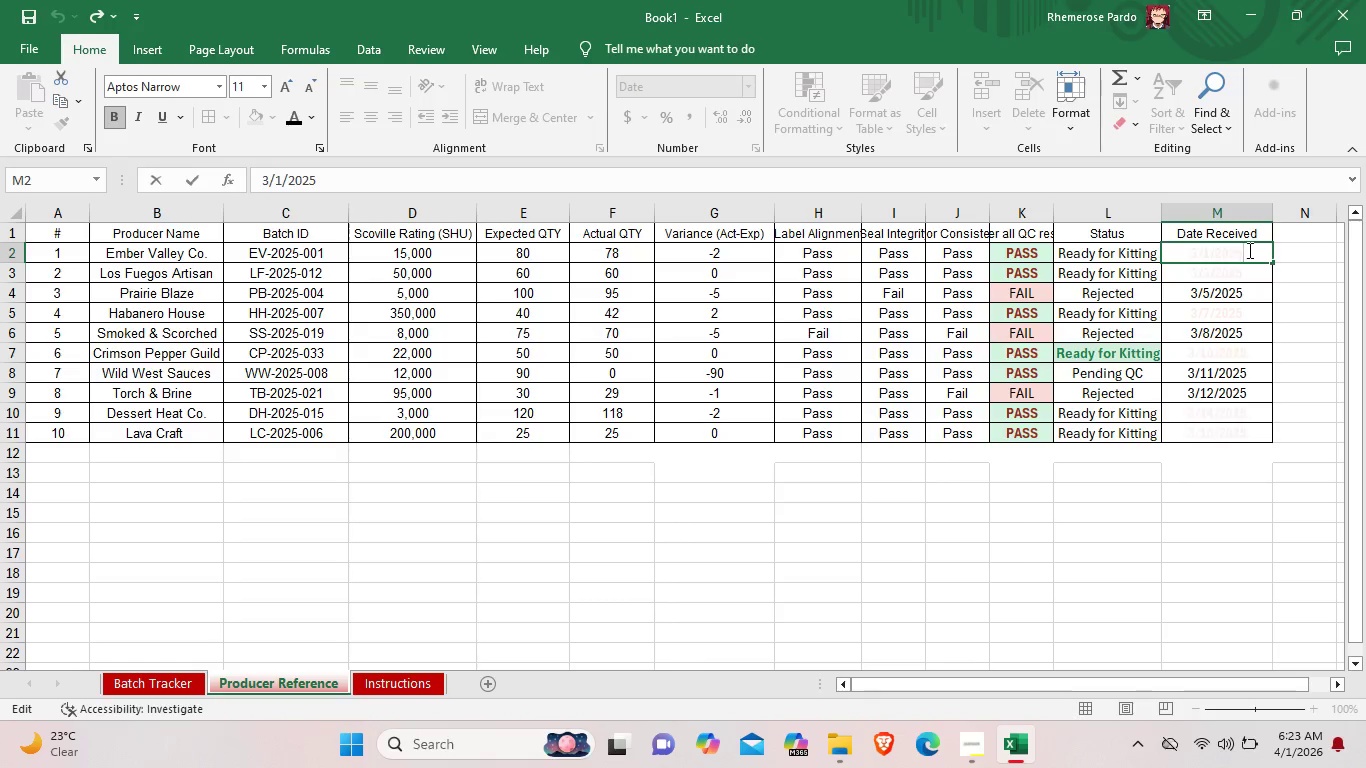 
key(Backspace)
key(Backspace)
key(Backspace)
key(Backspace)
key(Backspace)
key(Backspace)
key(Backspace)
key(Backspace)
type(31)
key(Backspace)
key(Backspace)
 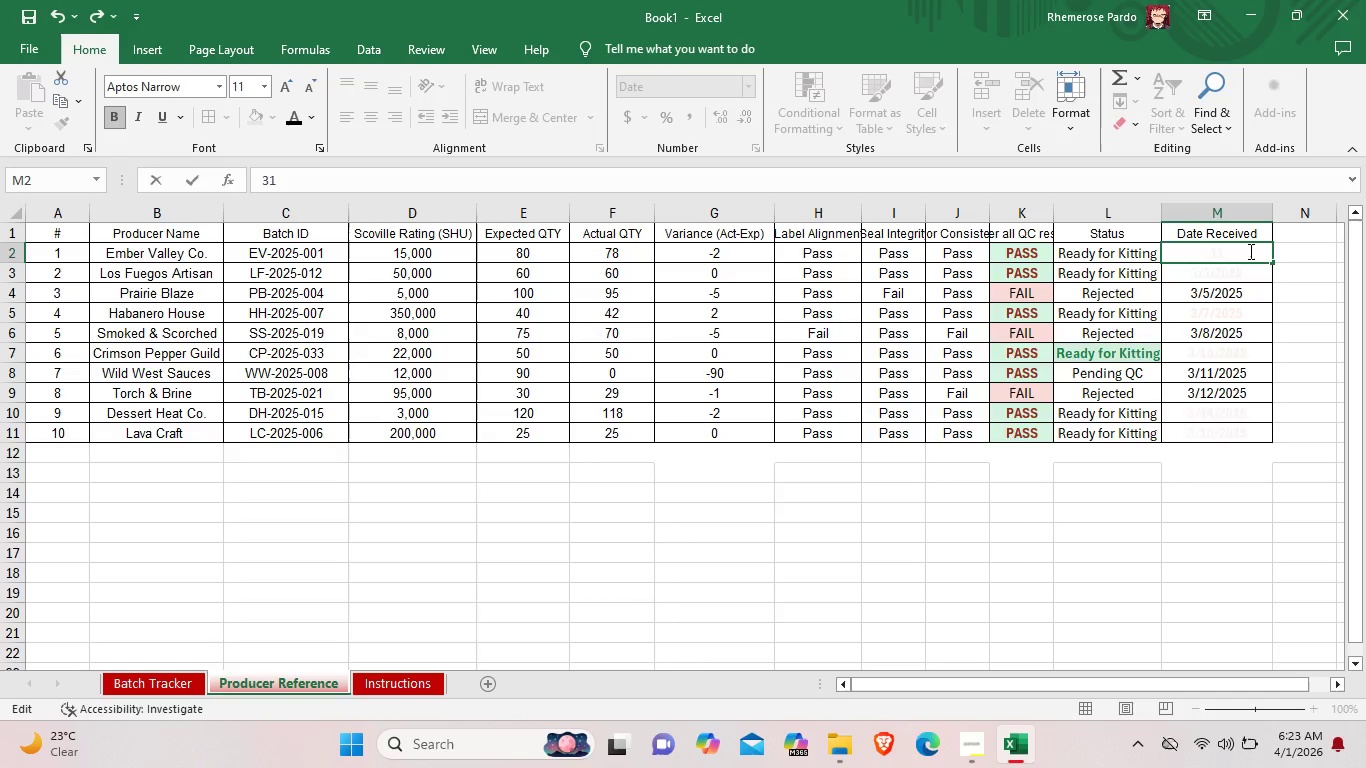 
key(Control+Z)
 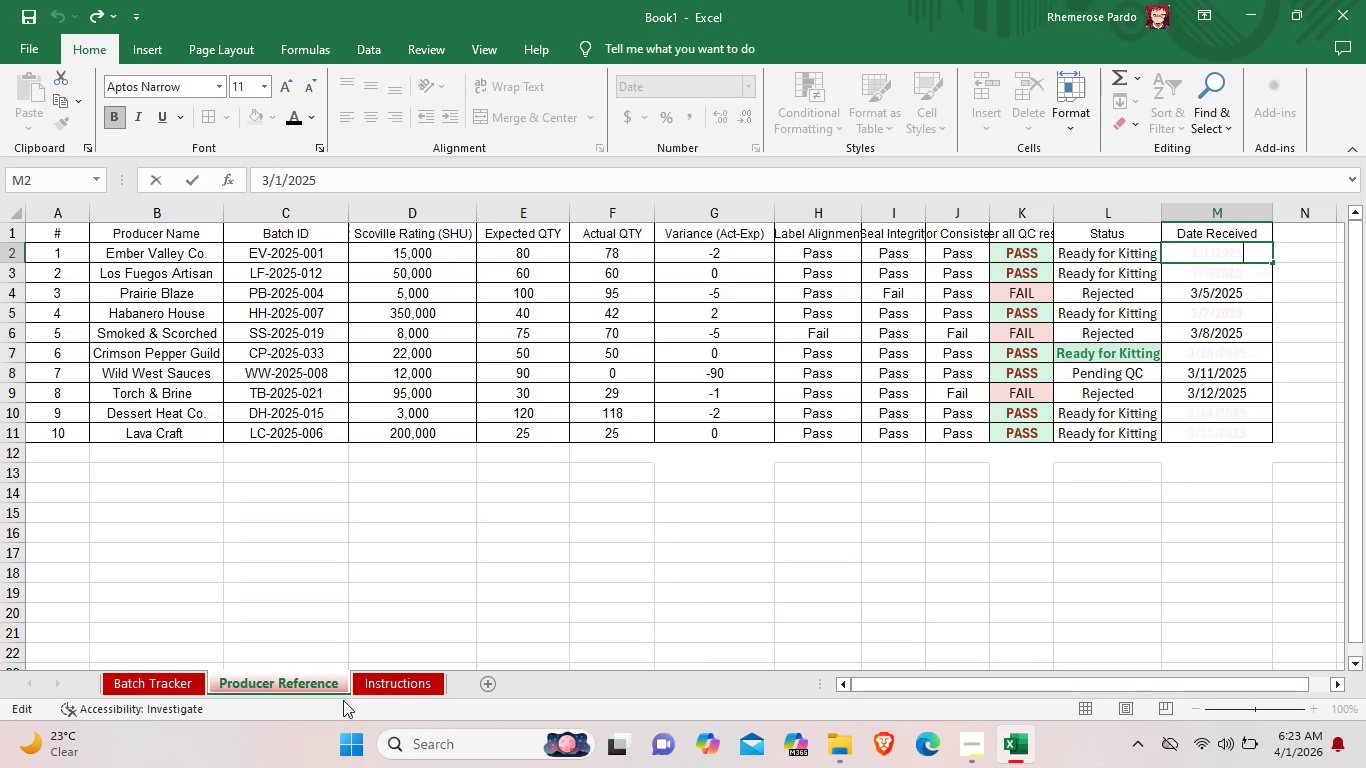 
left_click([170, 673])
 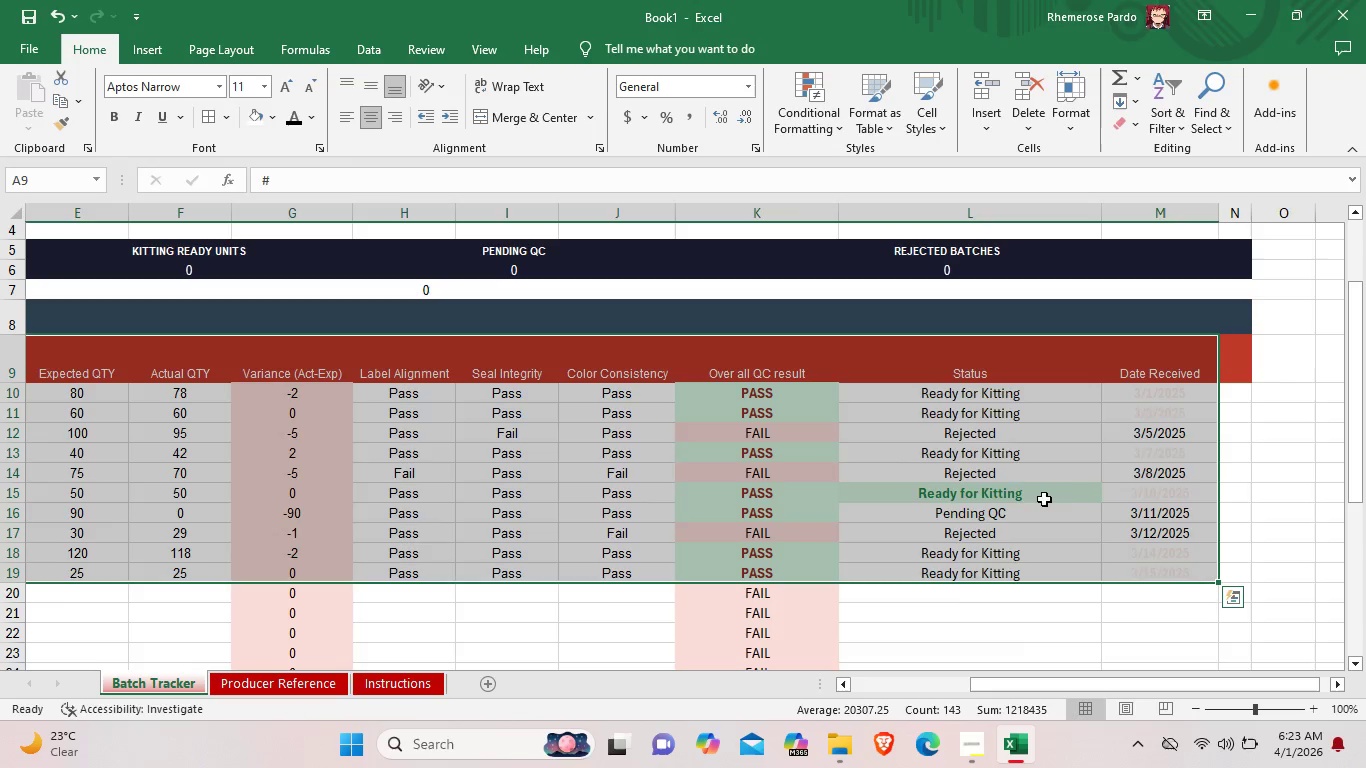 
left_click([1070, 490])
 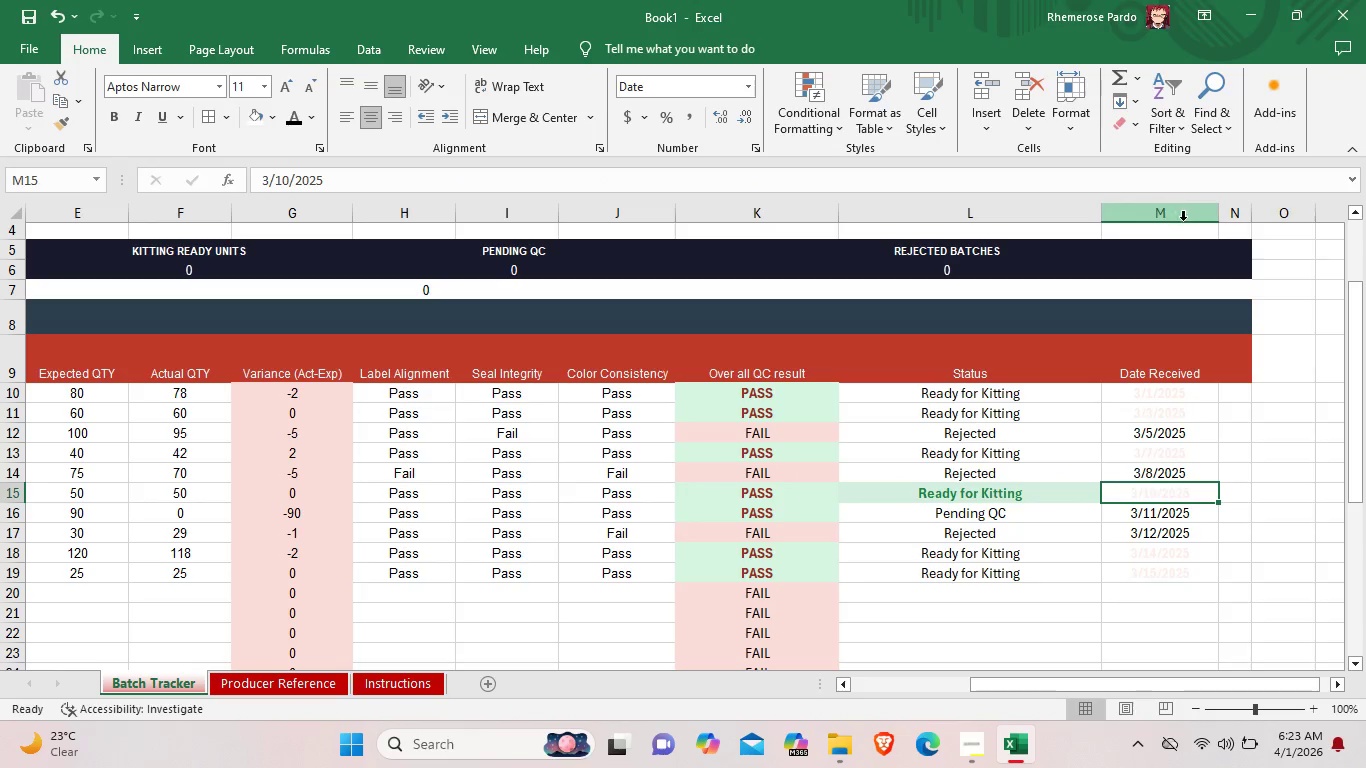 
left_click([1141, 544])
 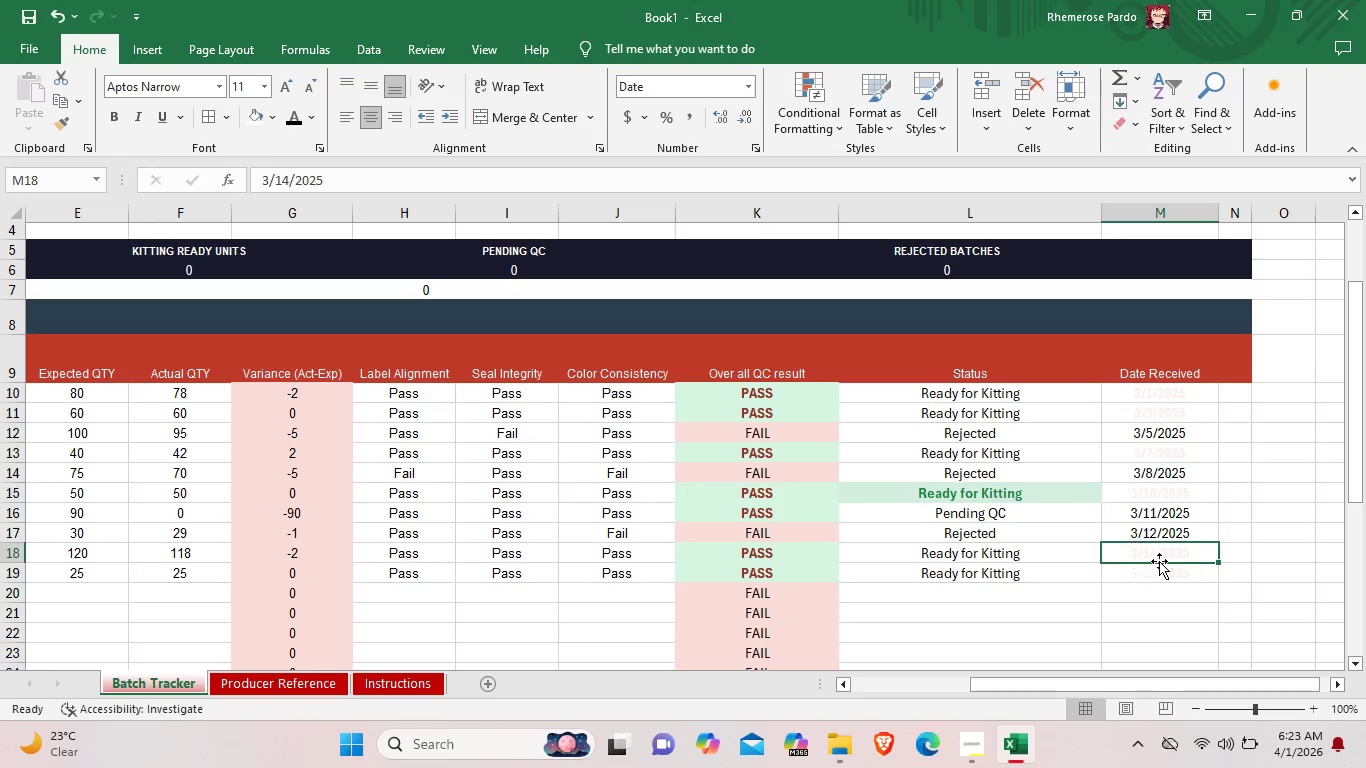 
scroll: coordinate [1134, 594], scroll_direction: down, amount: 1.0
 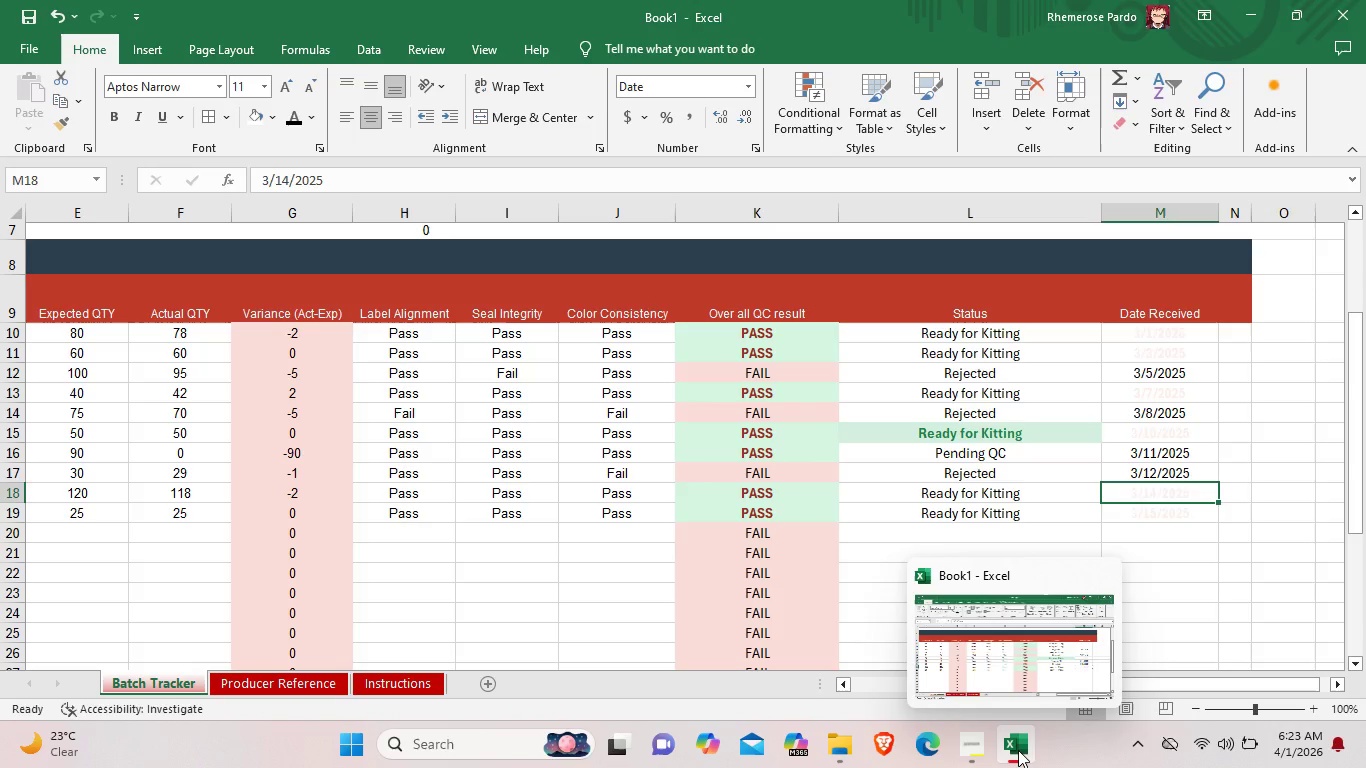 
wait(19.91)
 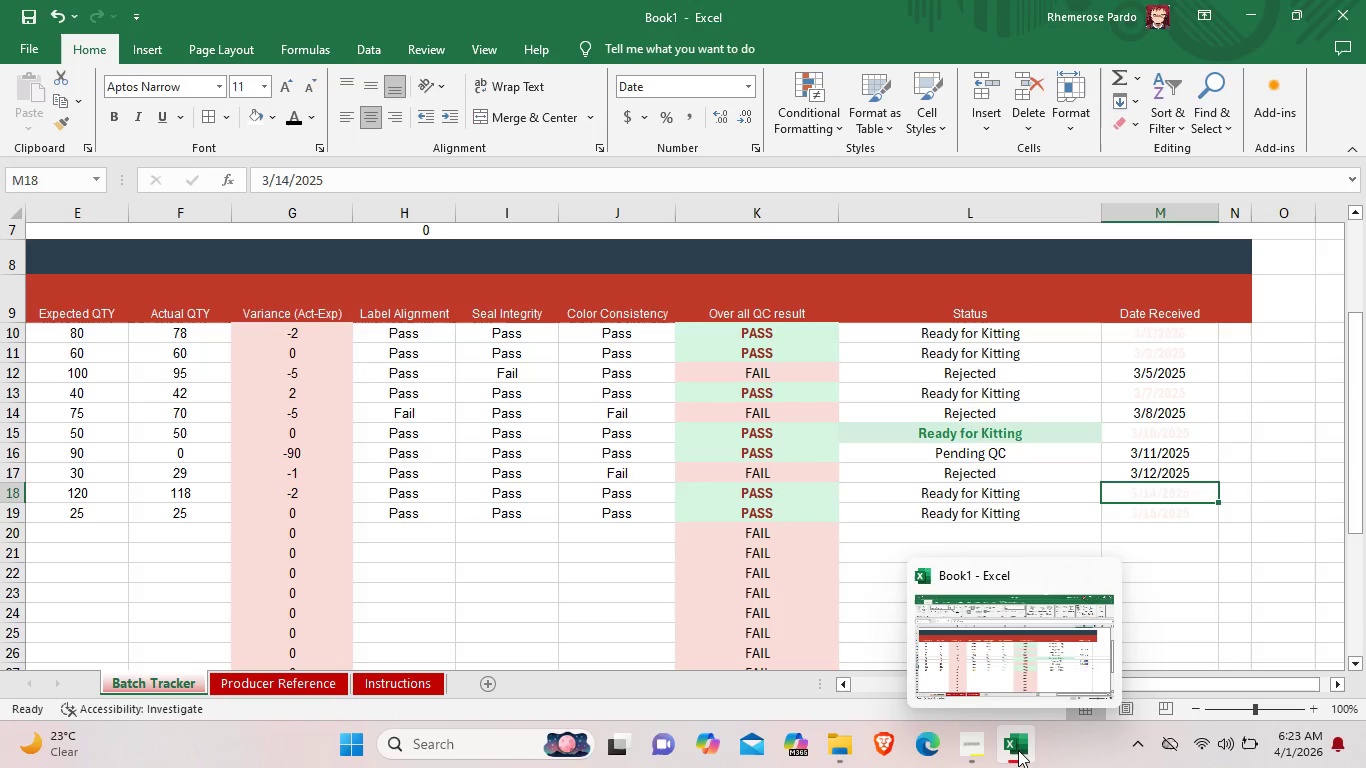 
left_click([307, 678])
 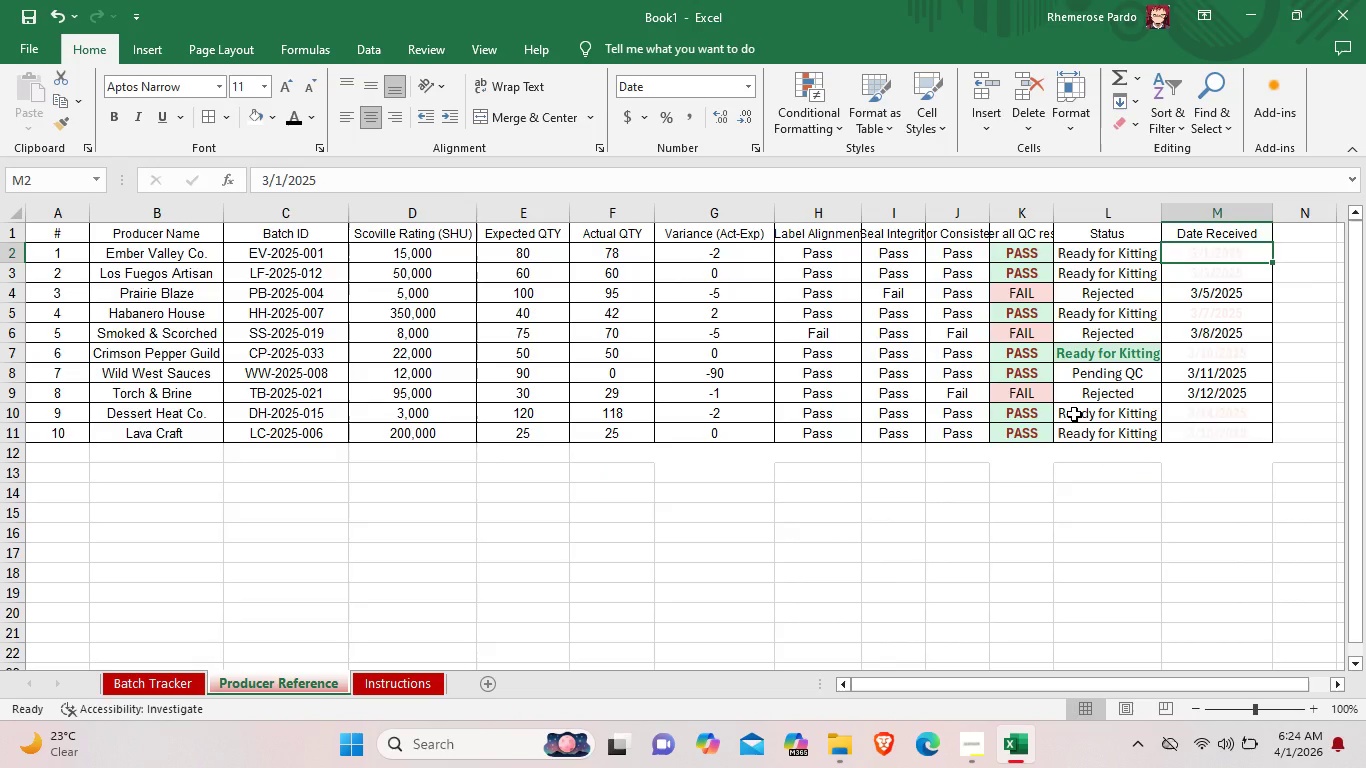 
wait(7.52)
 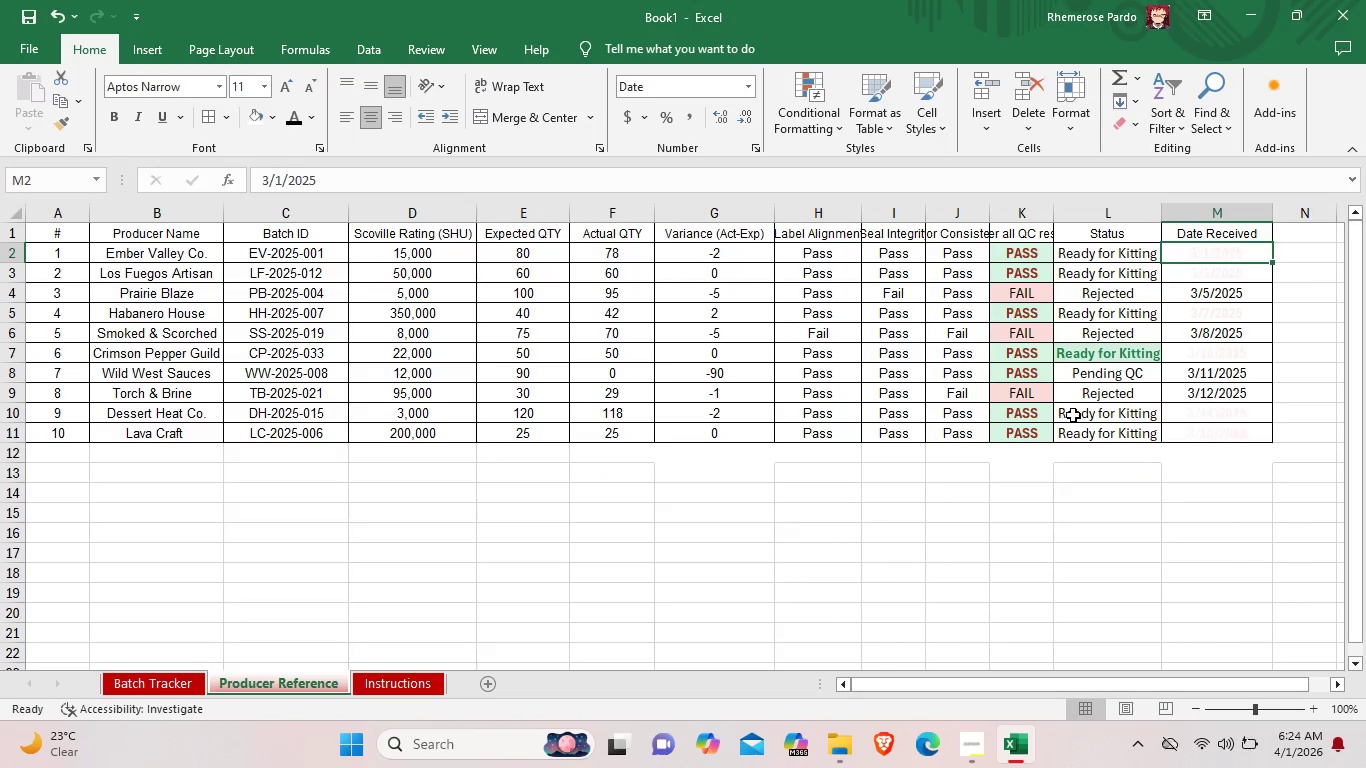 
left_click([133, 238])
 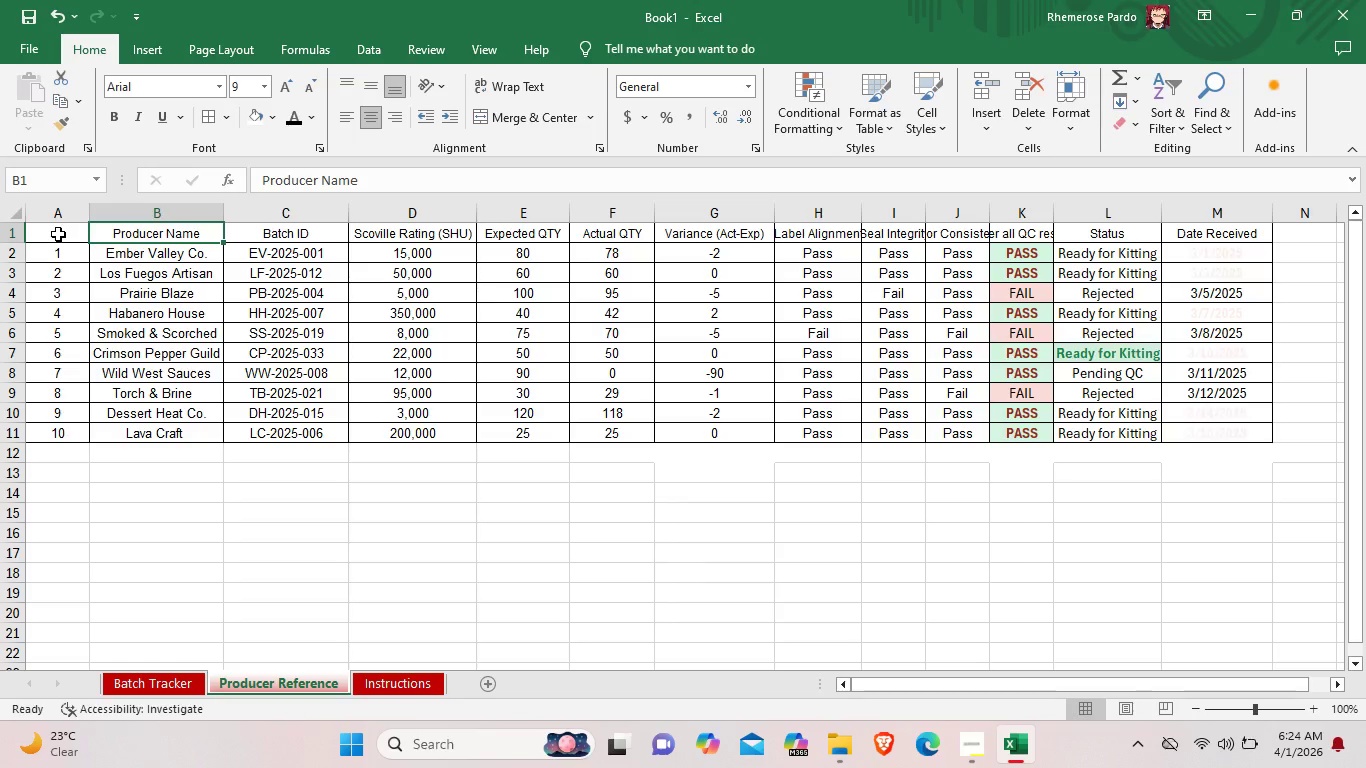 
wait(10.38)
 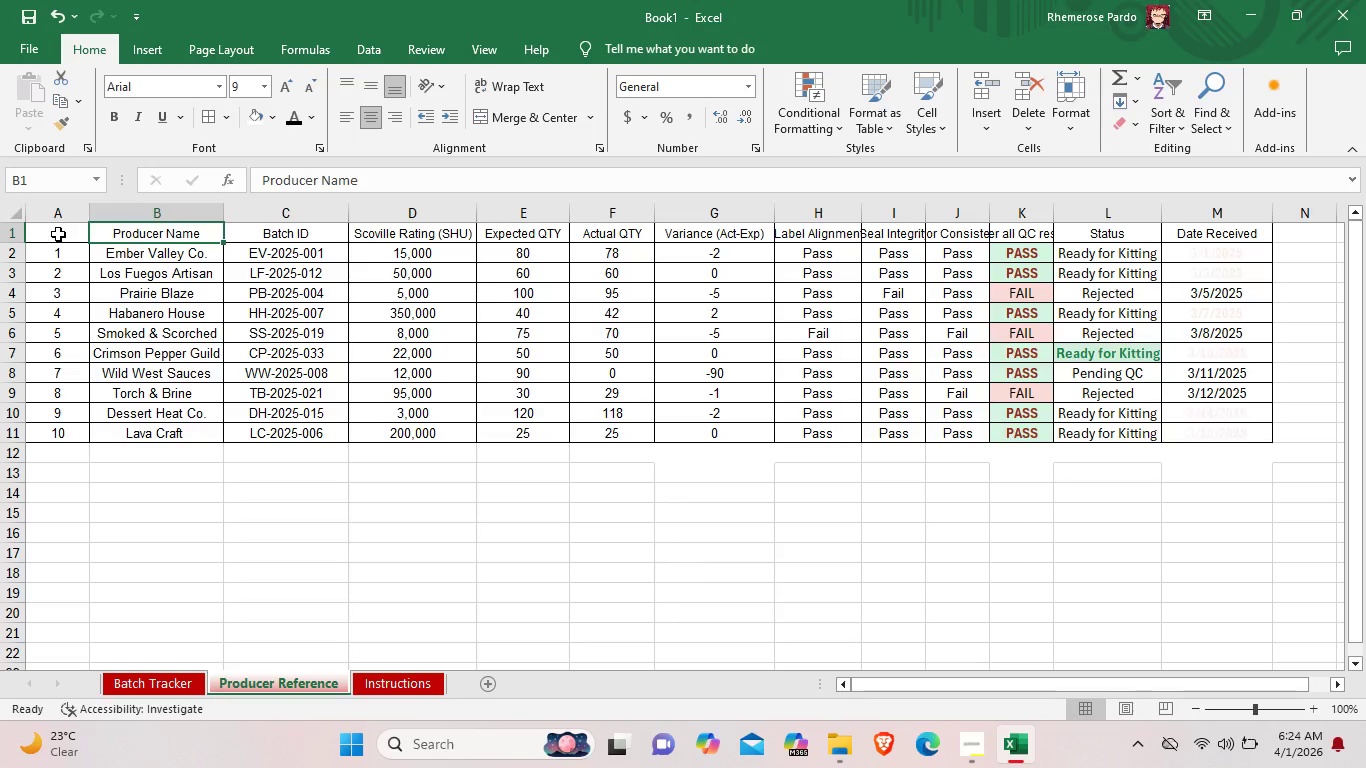 
left_click_drag(start_coordinate=[41, 232], to_coordinate=[1256, 229])
 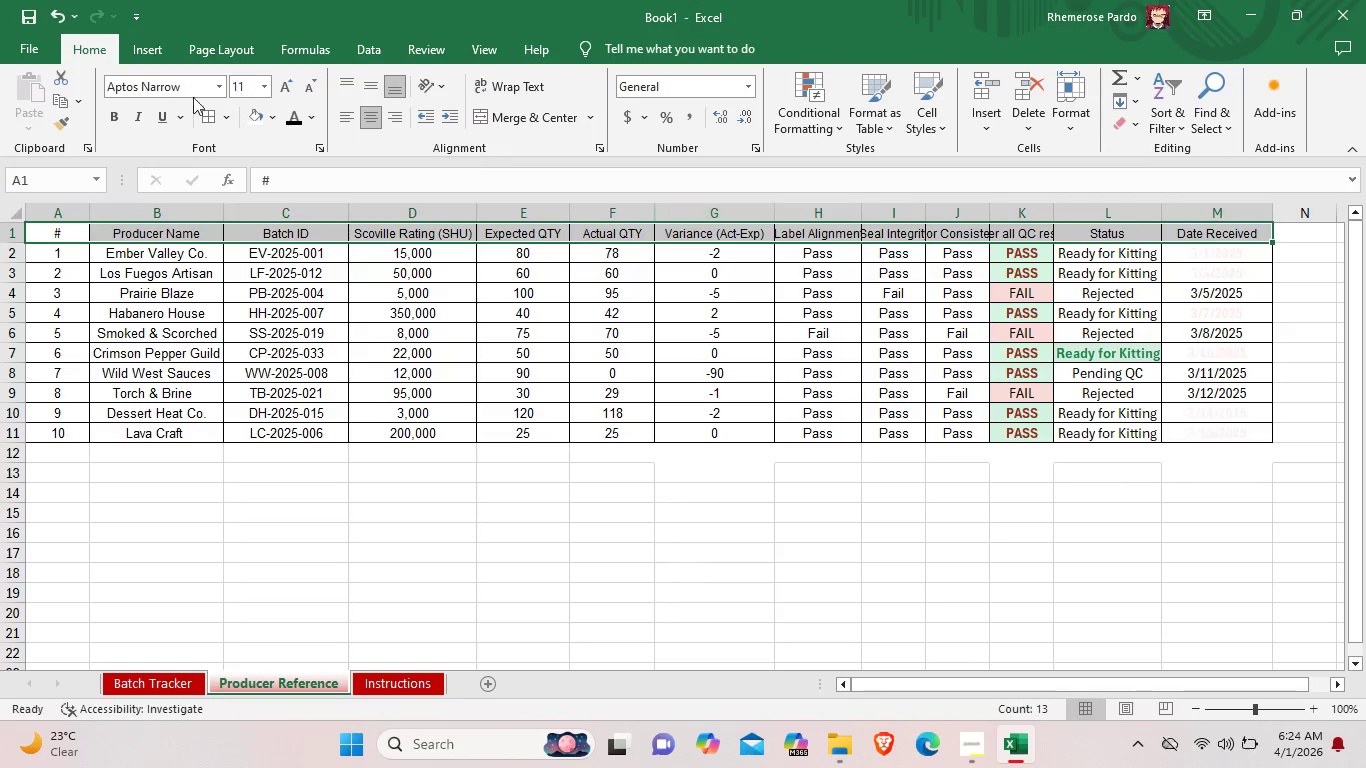 
mouse_move([146, 102])
 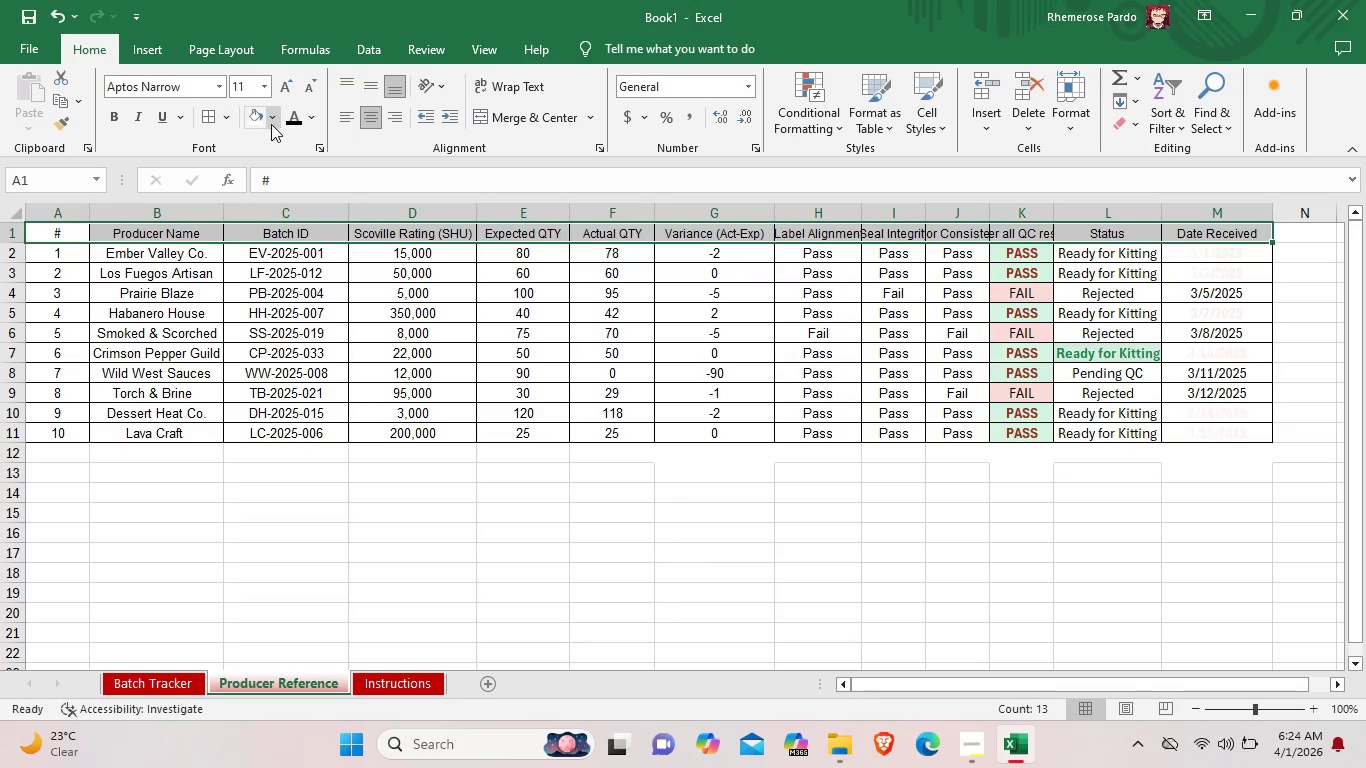 
left_click([270, 124])
 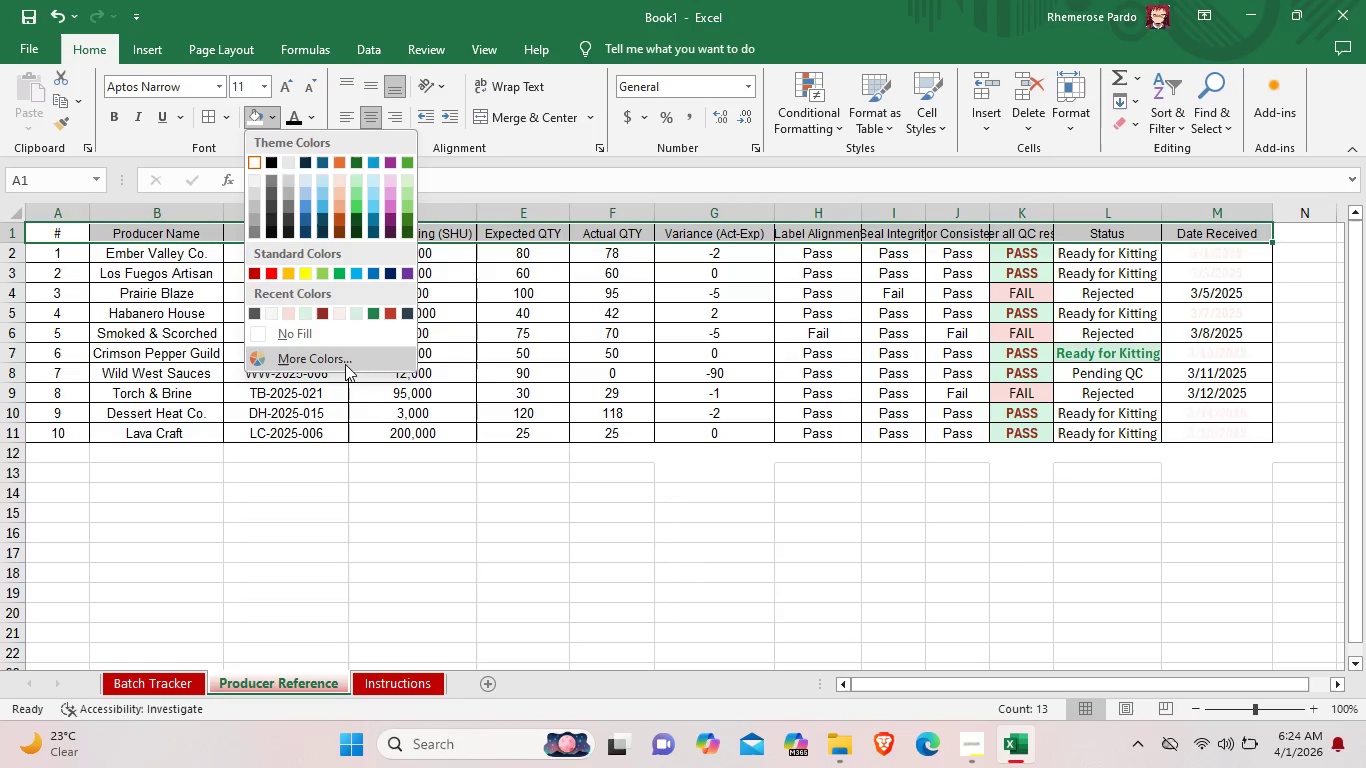 
left_click([347, 363])
 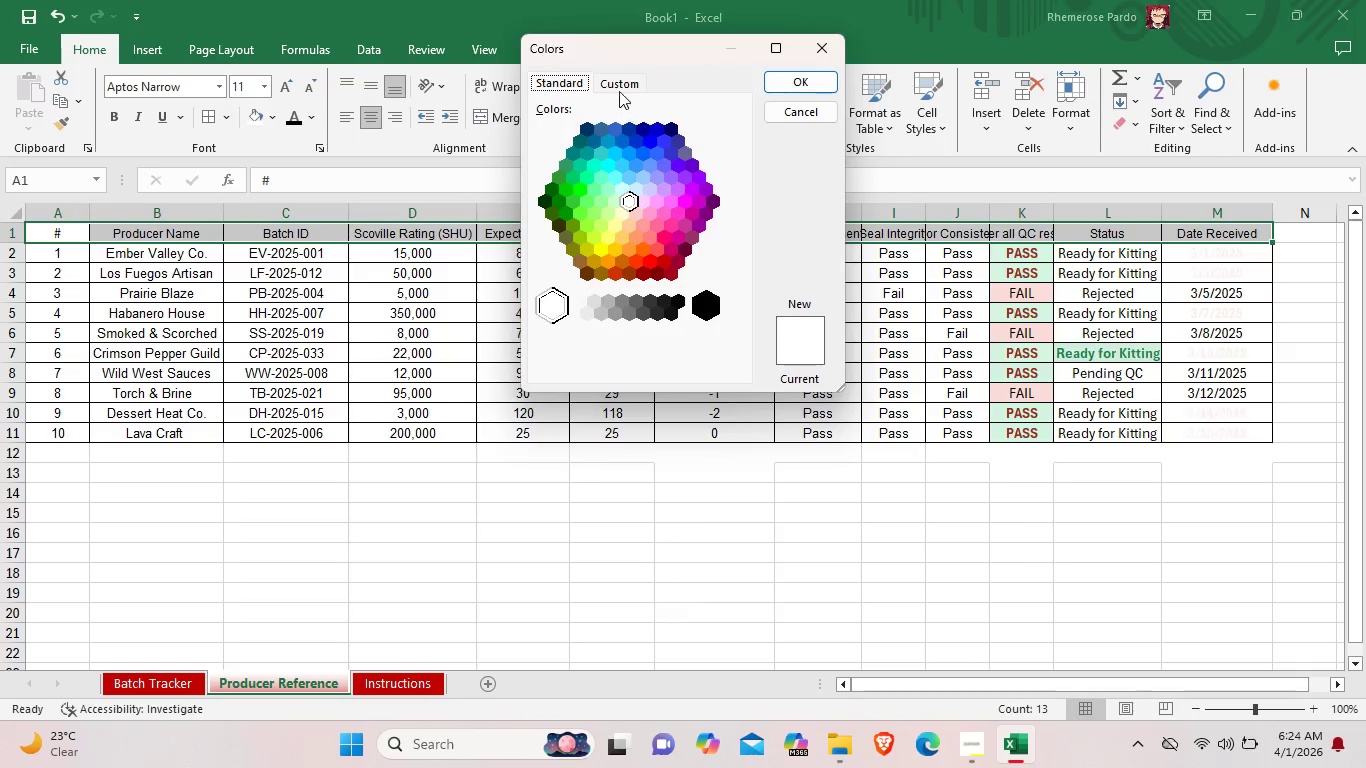 
left_click([620, 85])
 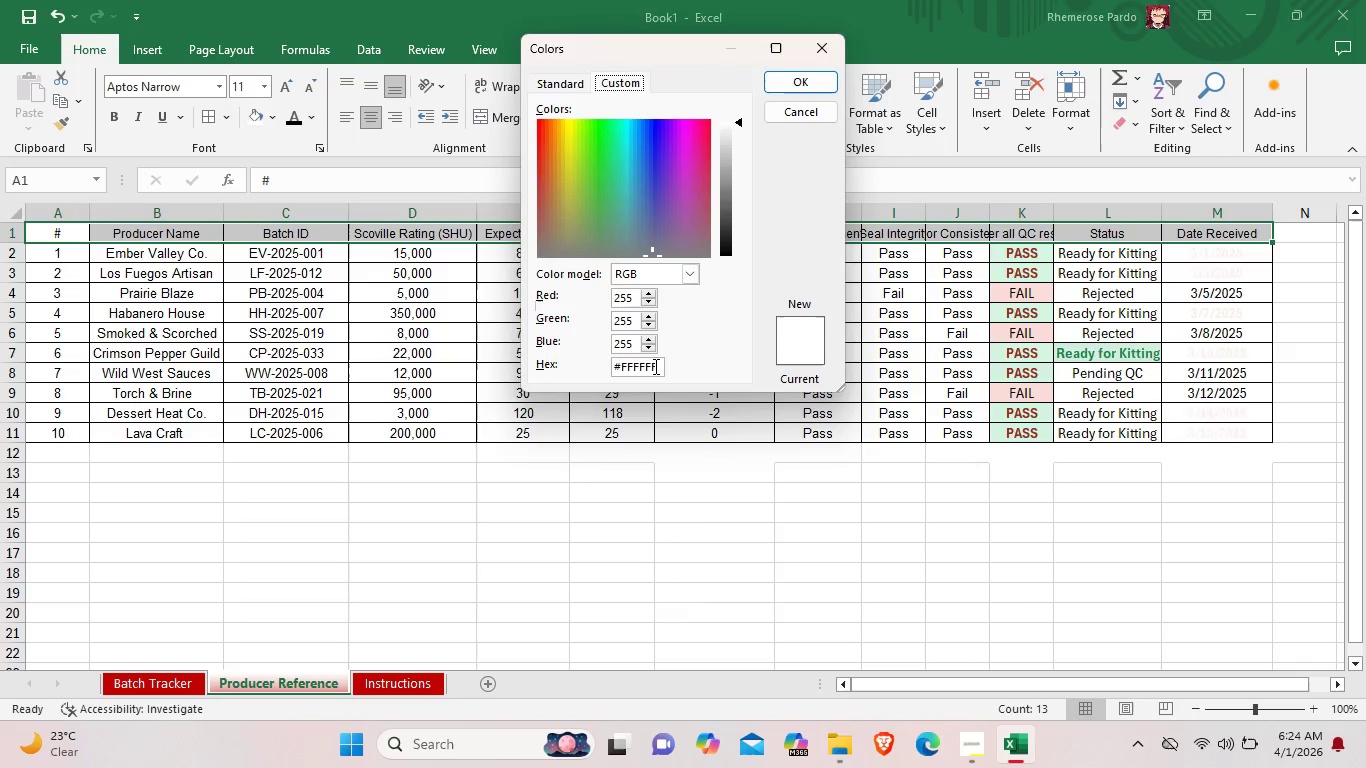 
left_click([655, 366])
 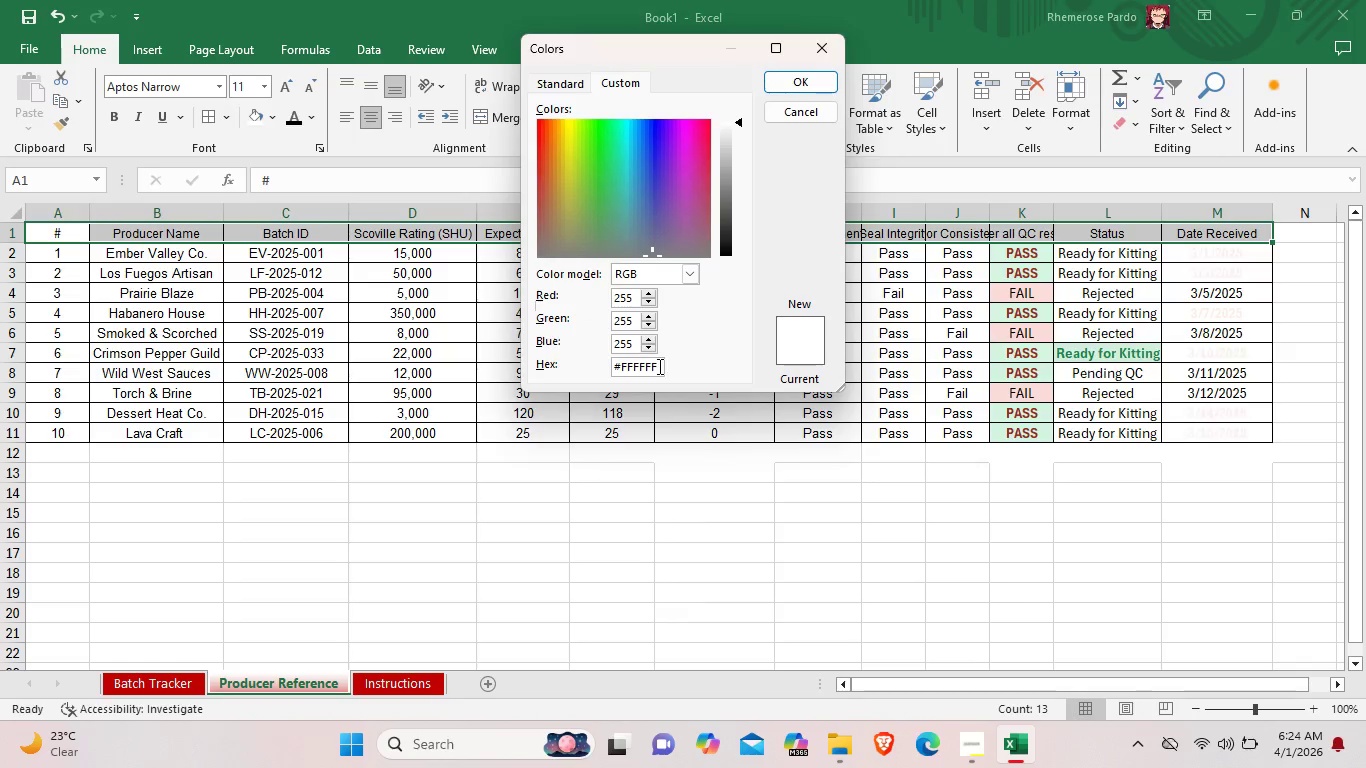 
key(Backspace)
 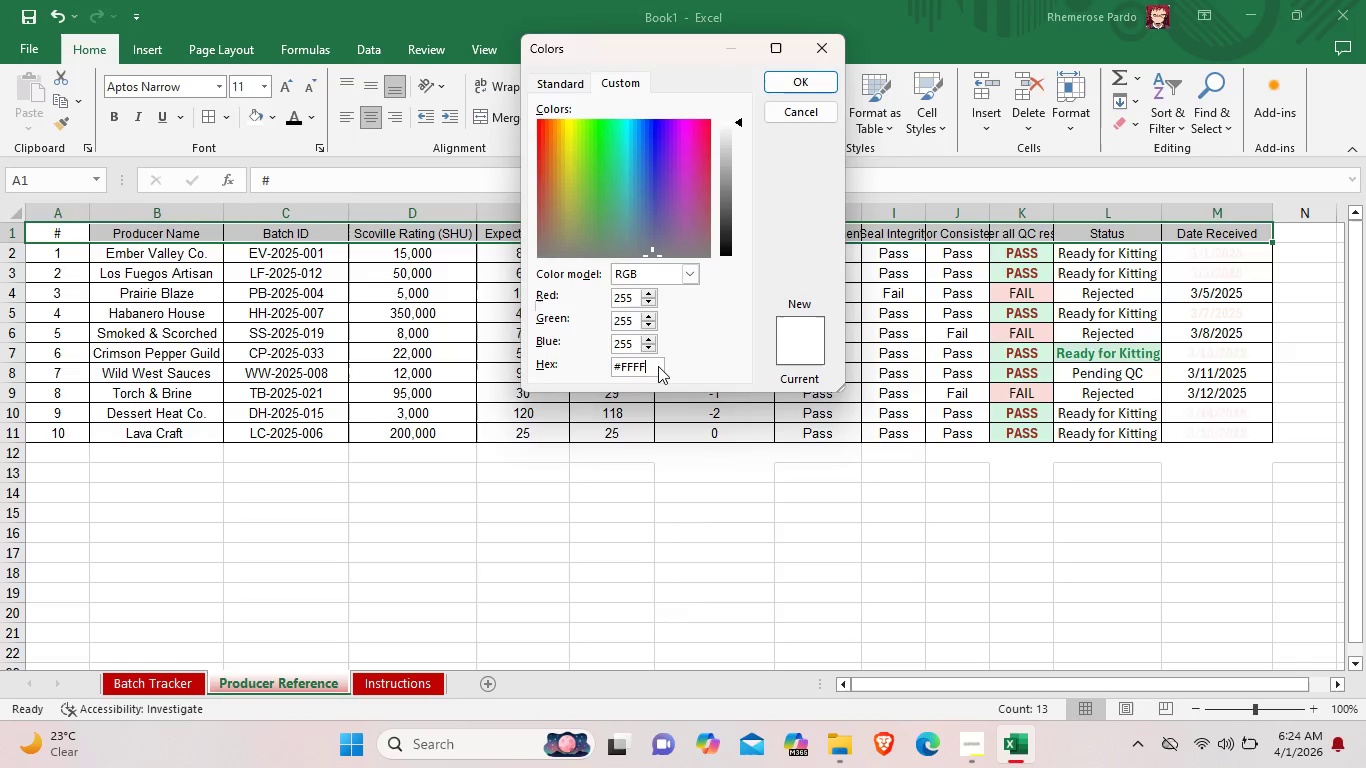 
key(Backspace)
 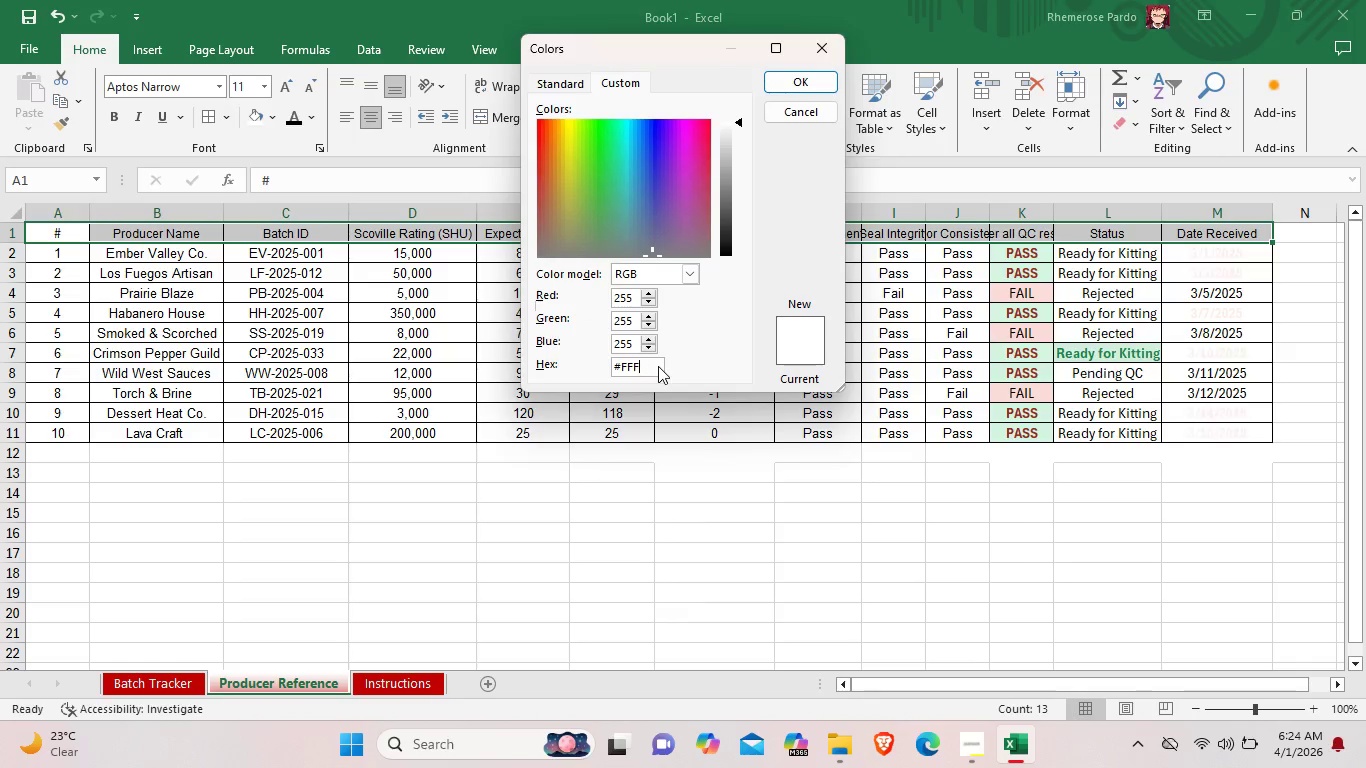 
key(Backspace)
 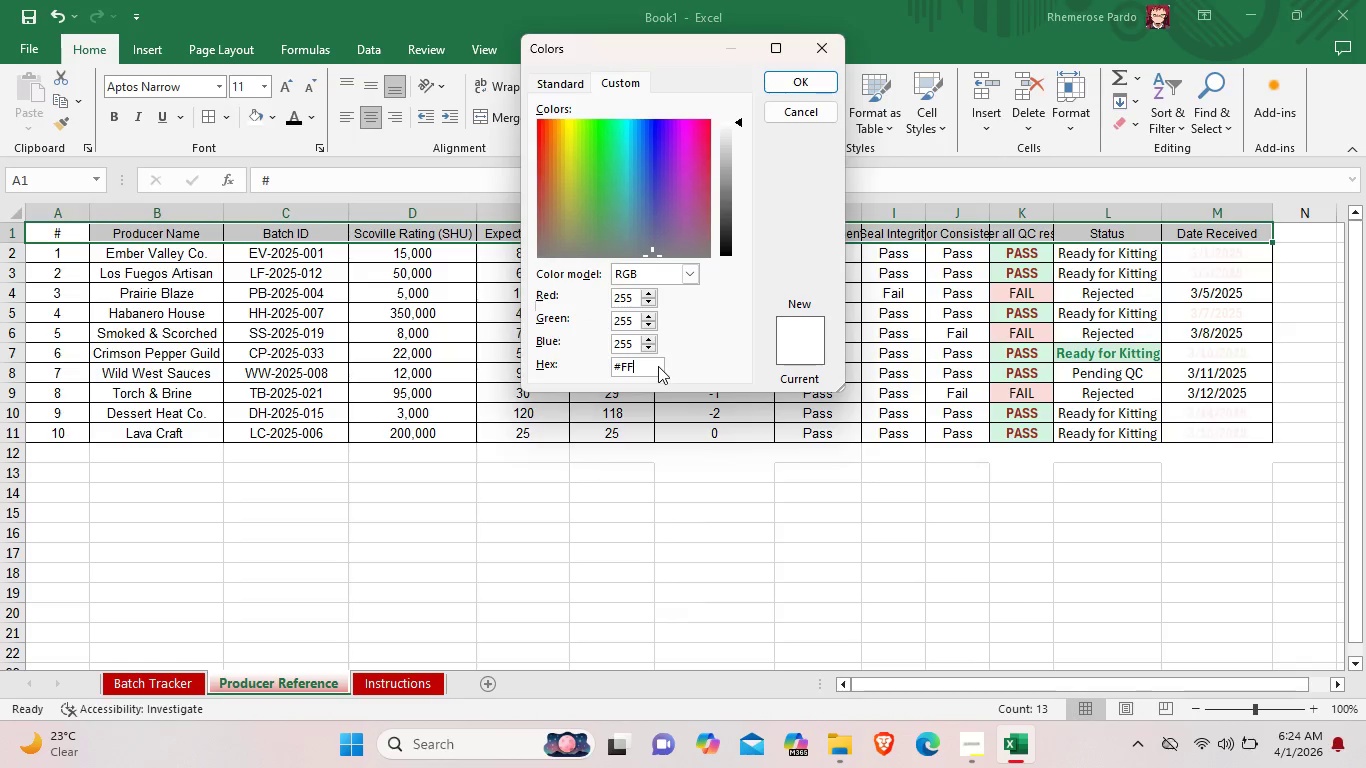 
key(Backspace)
 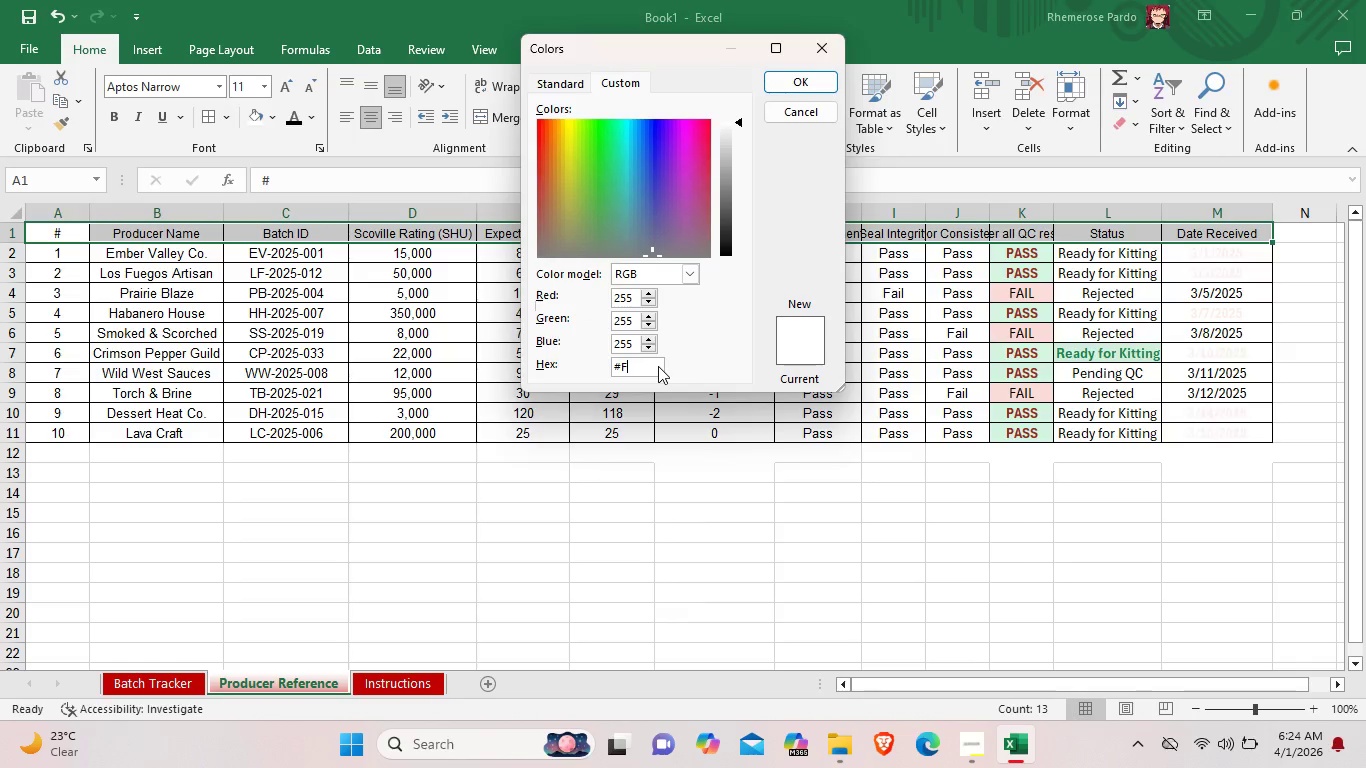 
key(Backspace)
 